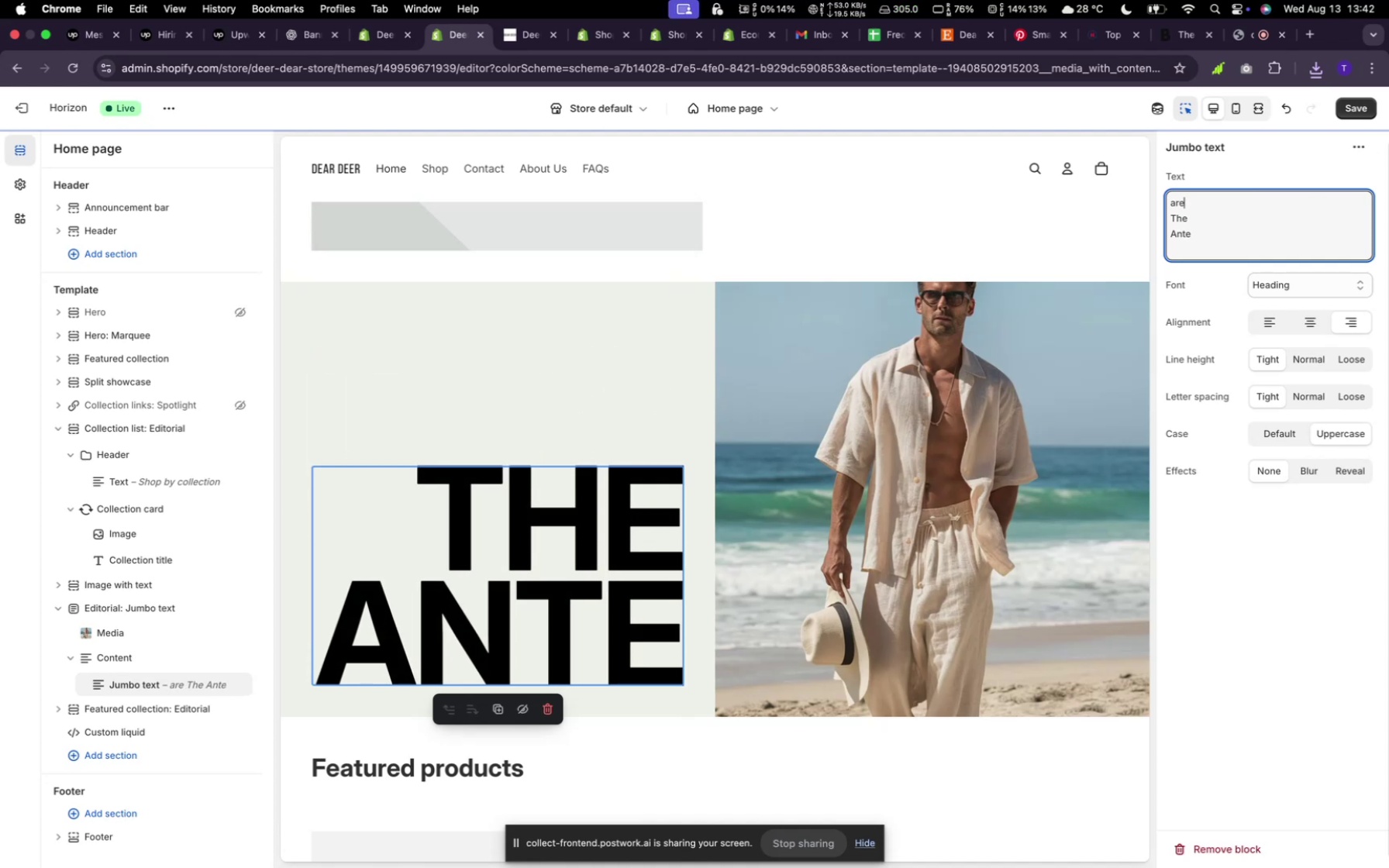 
left_click([1194, 200])
 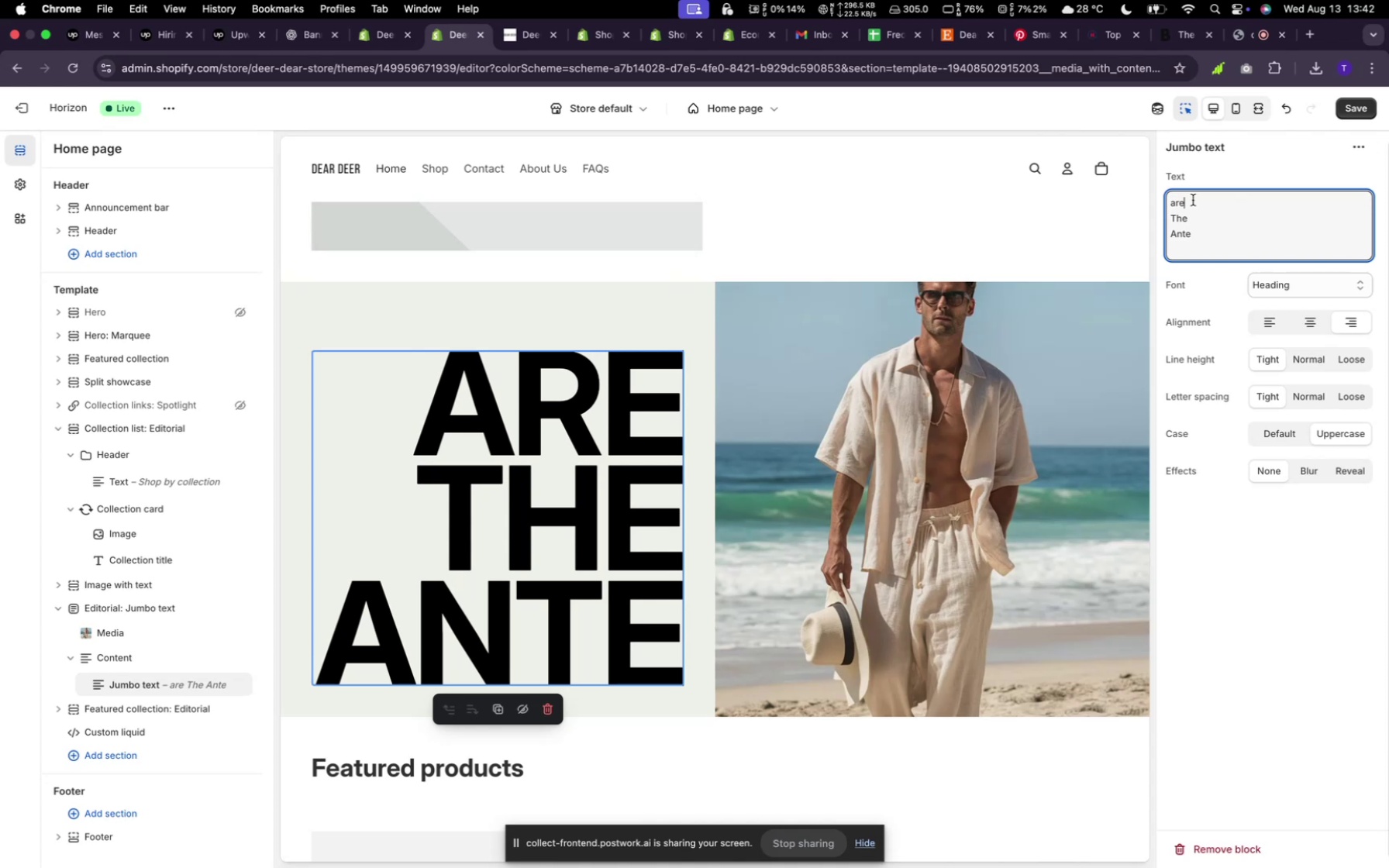 
key(Backspace)
key(Backspace)
key(Backspace)
type(u)
key(Backspace)
type(you)
 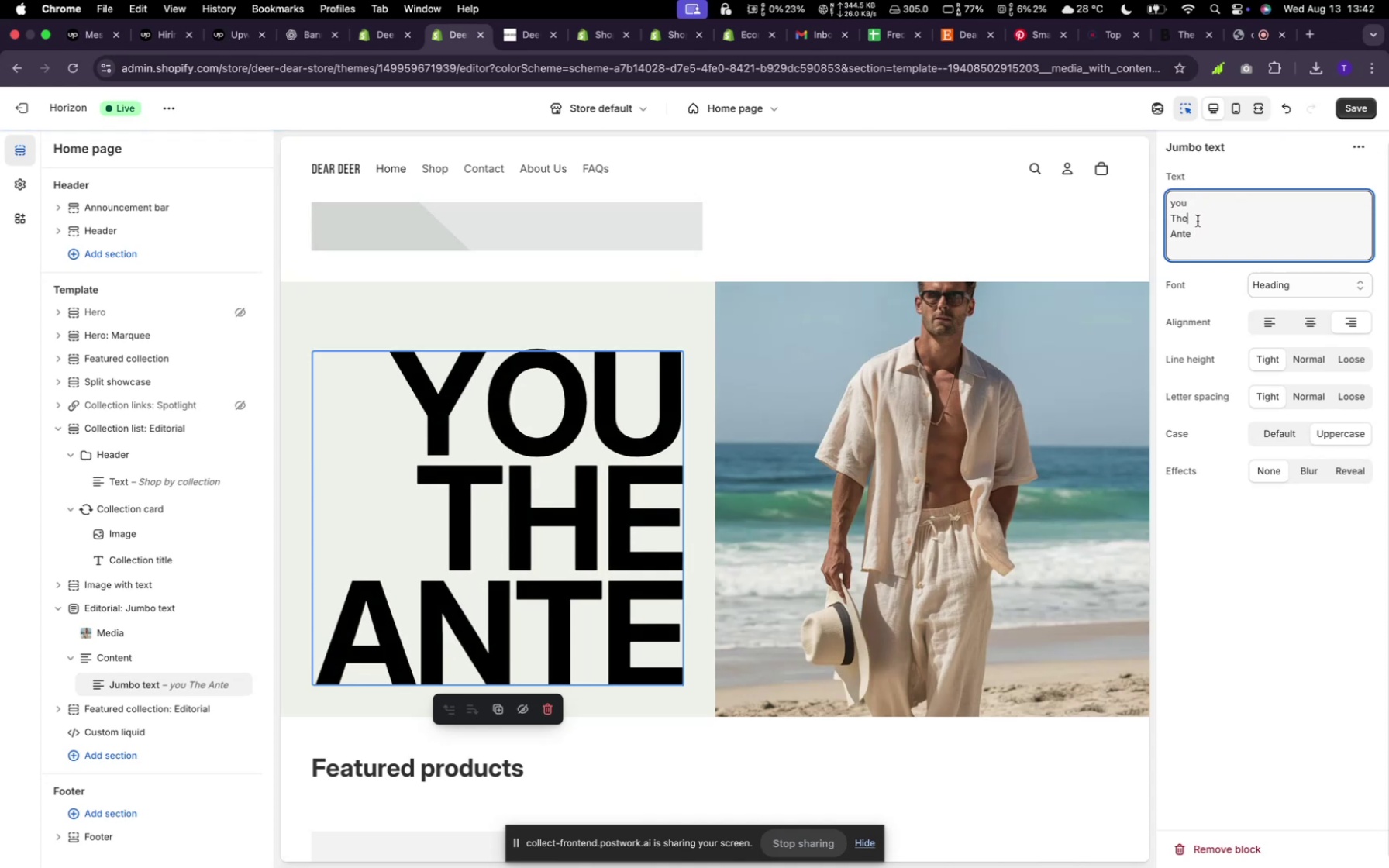 
left_click([1191, 201])
 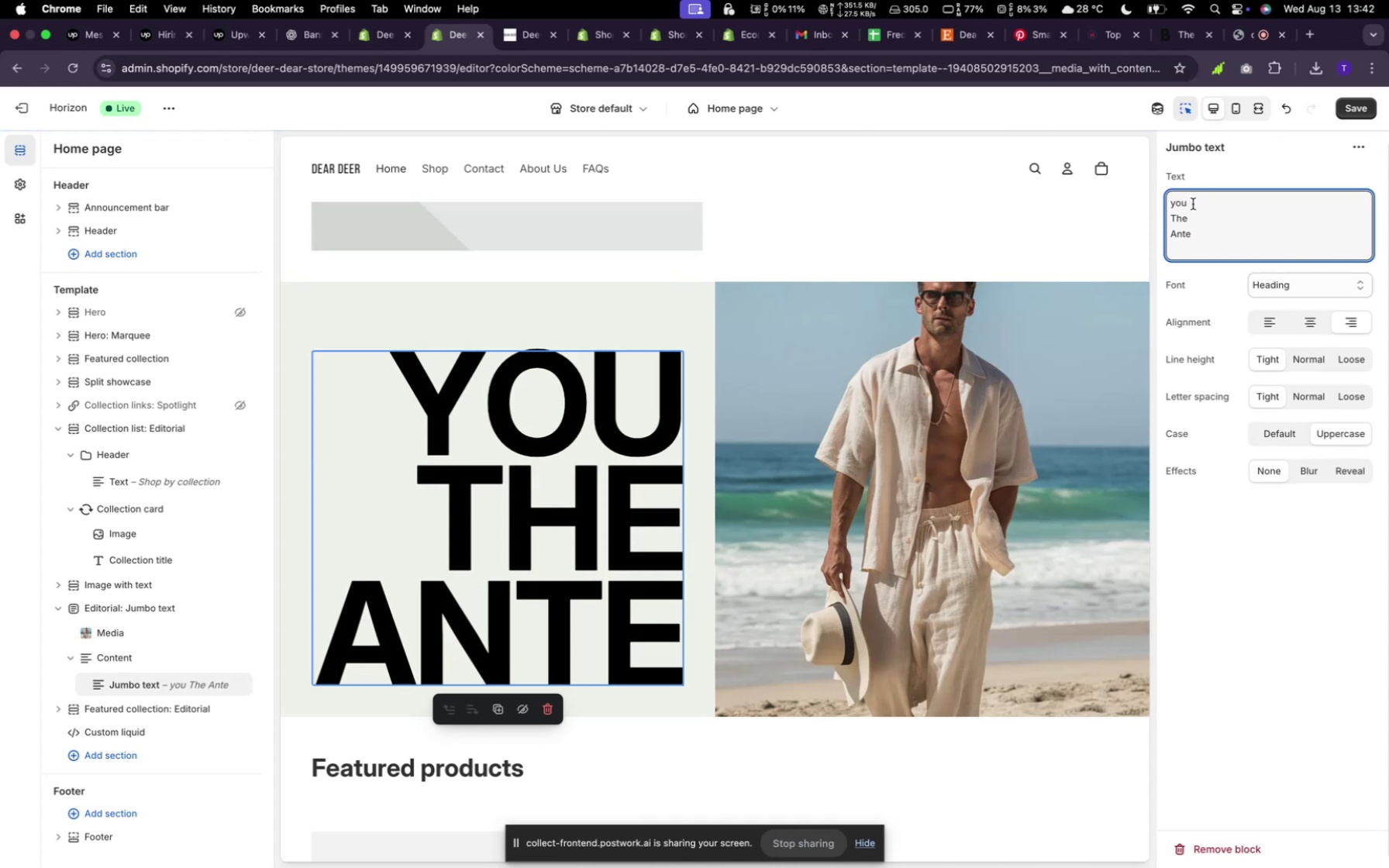 
left_click([1189, 213])
 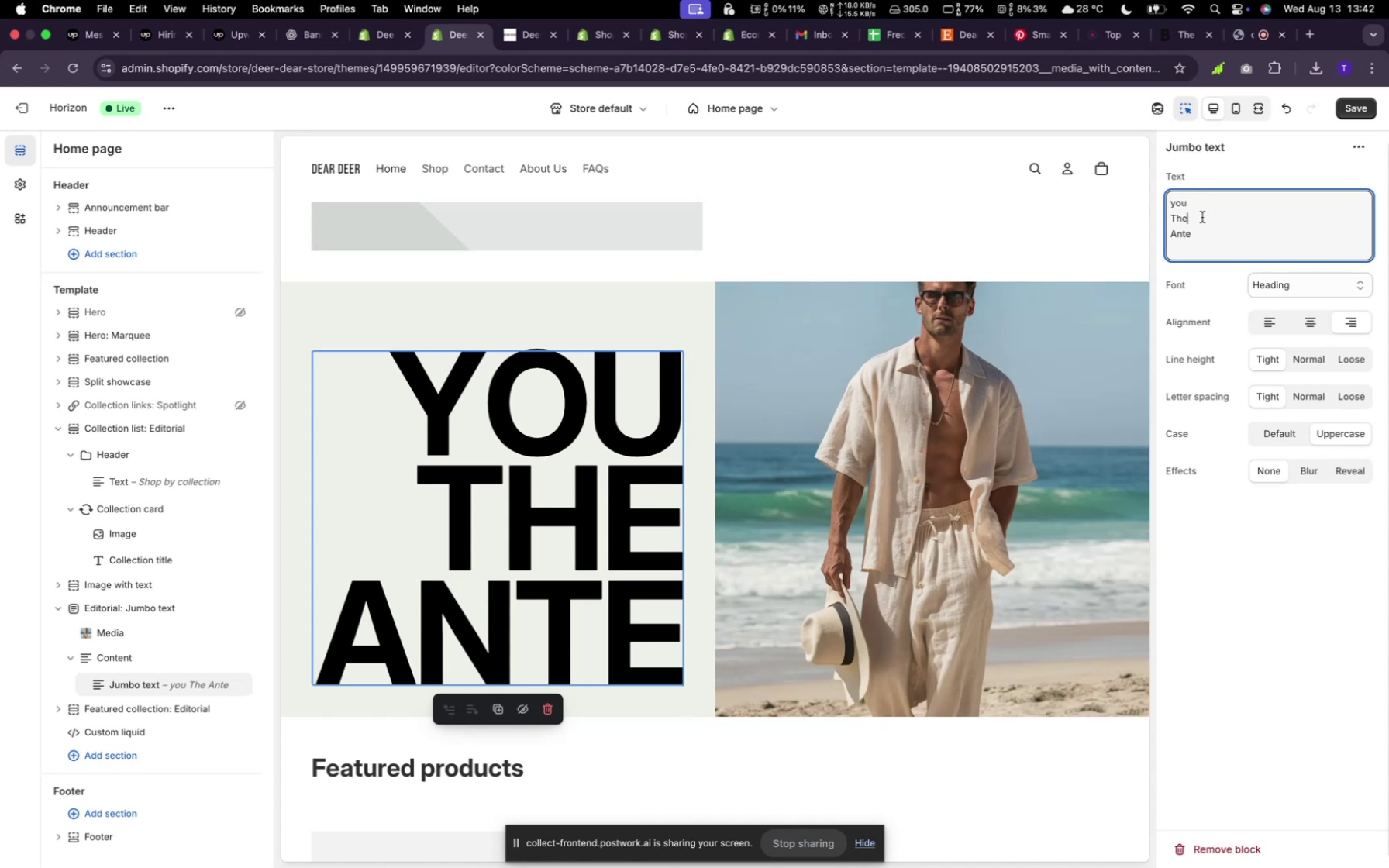 
key(M)
 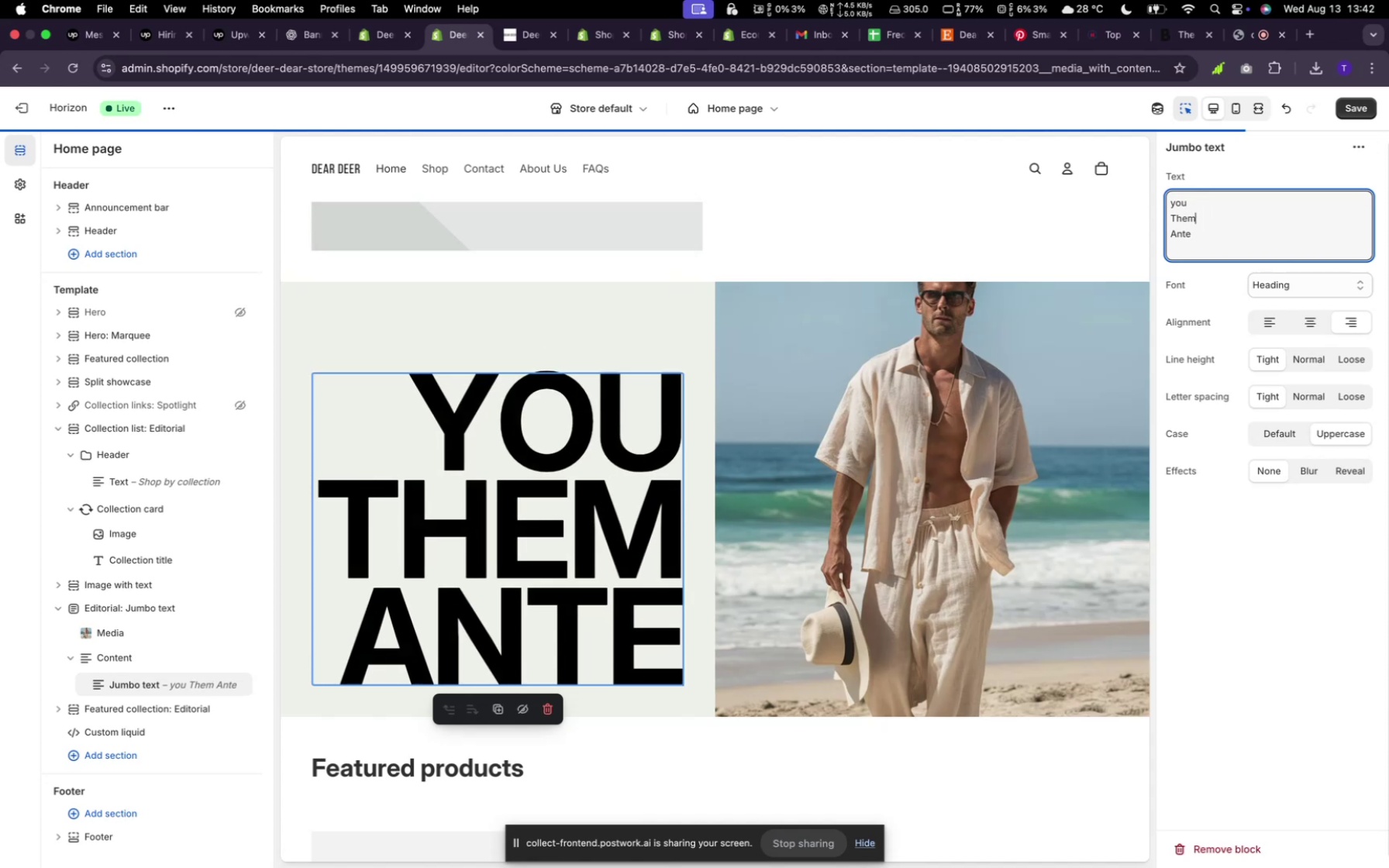 
left_click([1206, 228])
 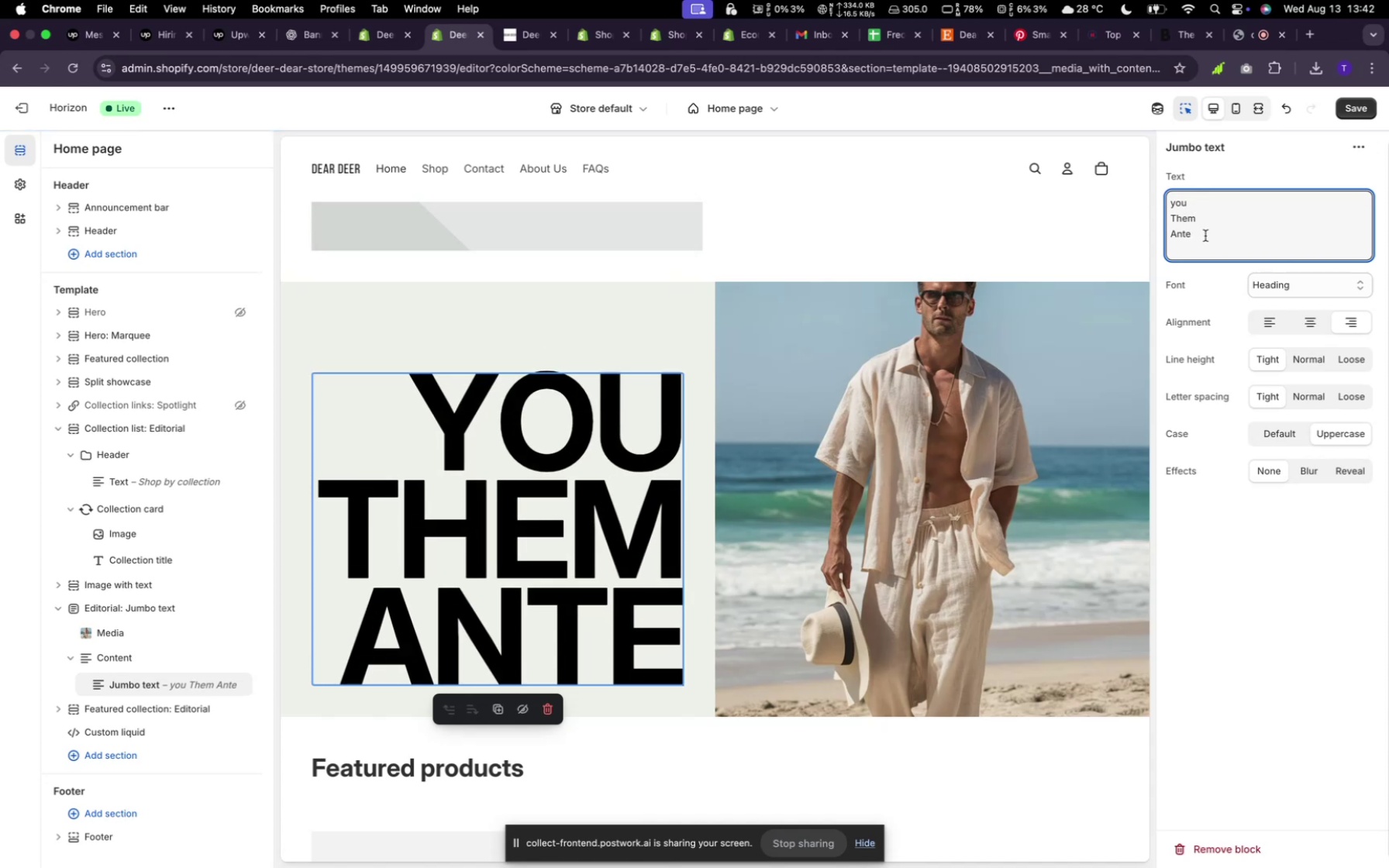 
key(Backspace)
key(Backspace)
key(Backspace)
key(Backspace)
type(There)
 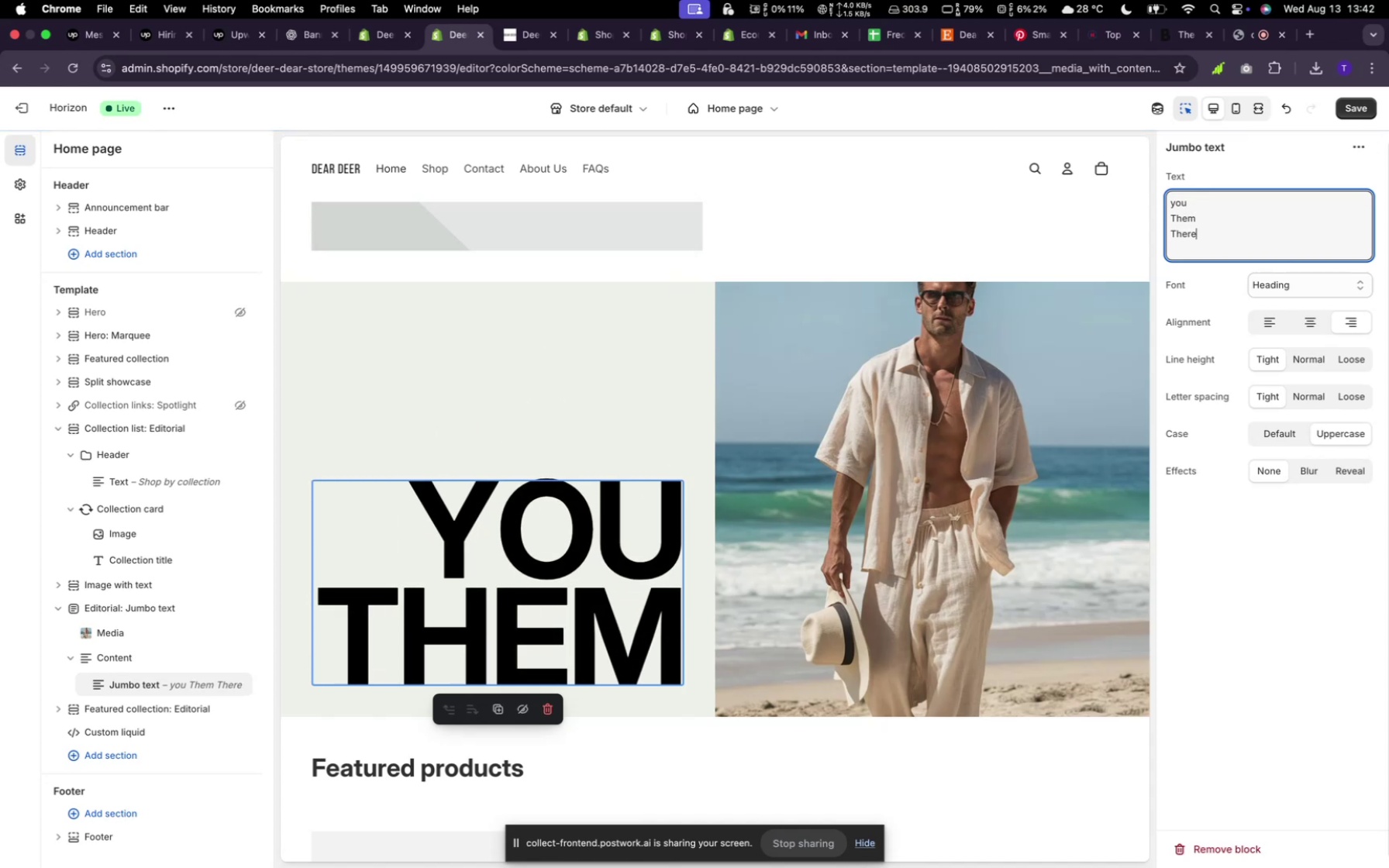 
wait(12.01)
 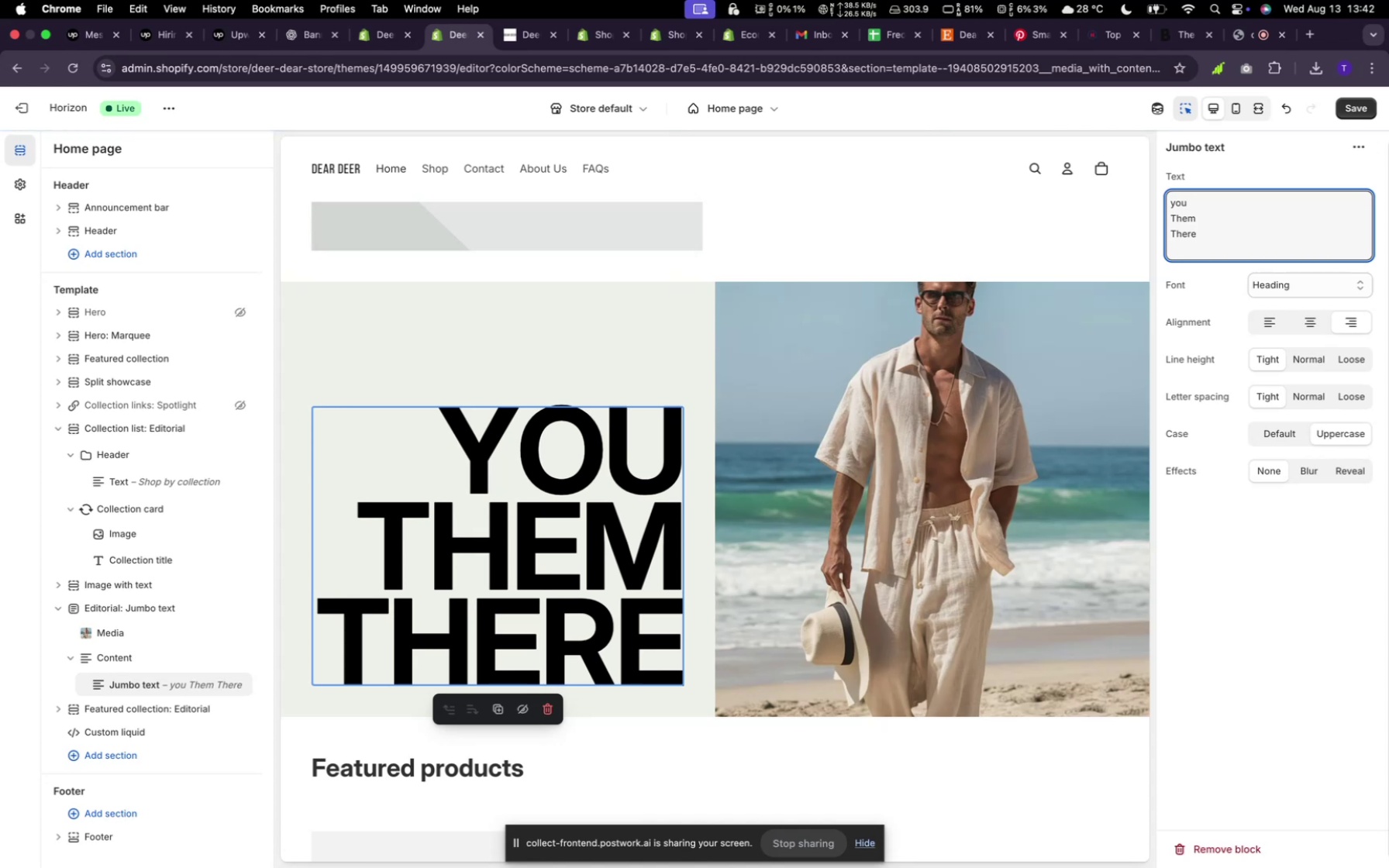 
scroll: coordinate [666, 563], scroll_direction: up, amount: 1.0
 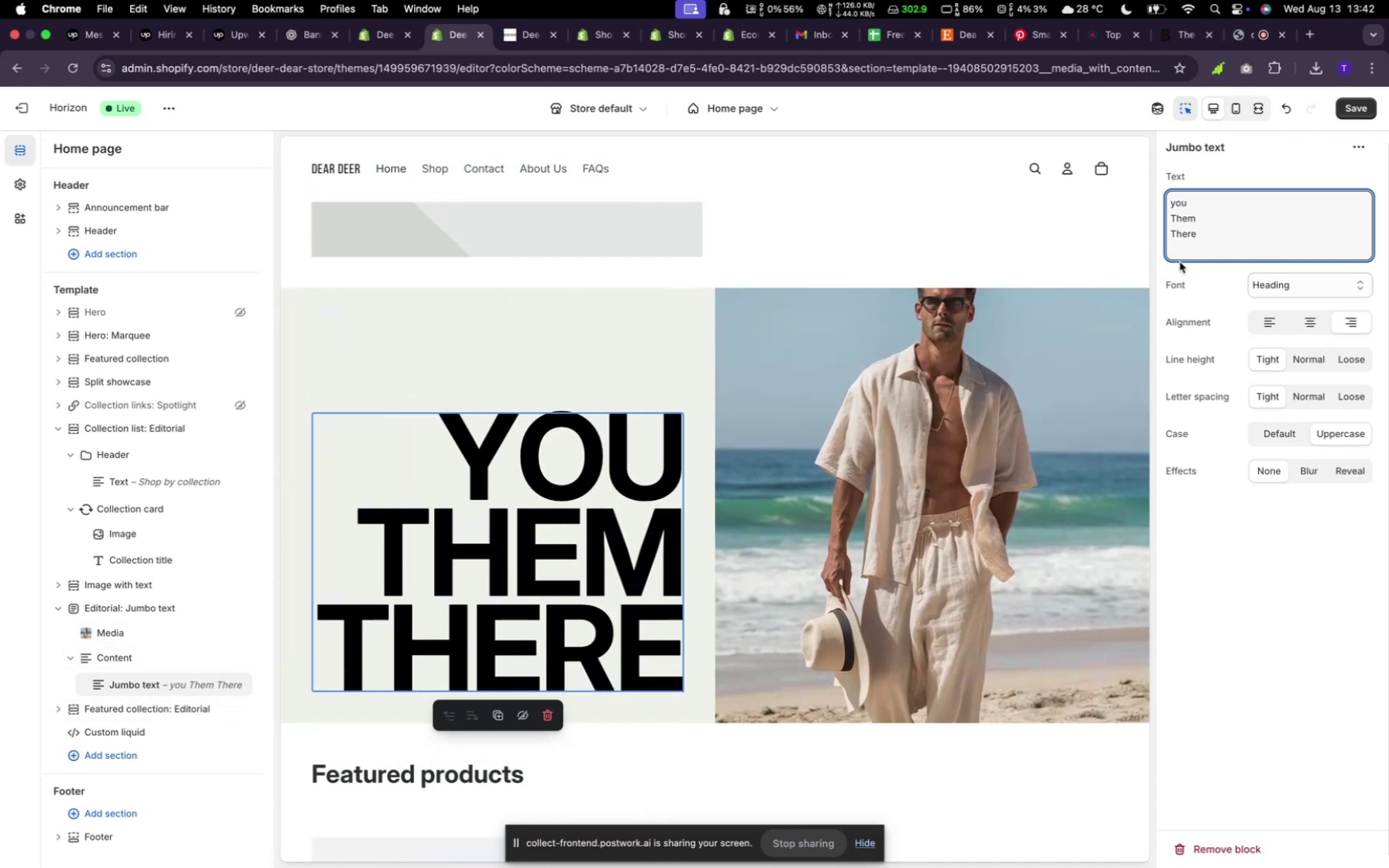 
left_click([1187, 191])
 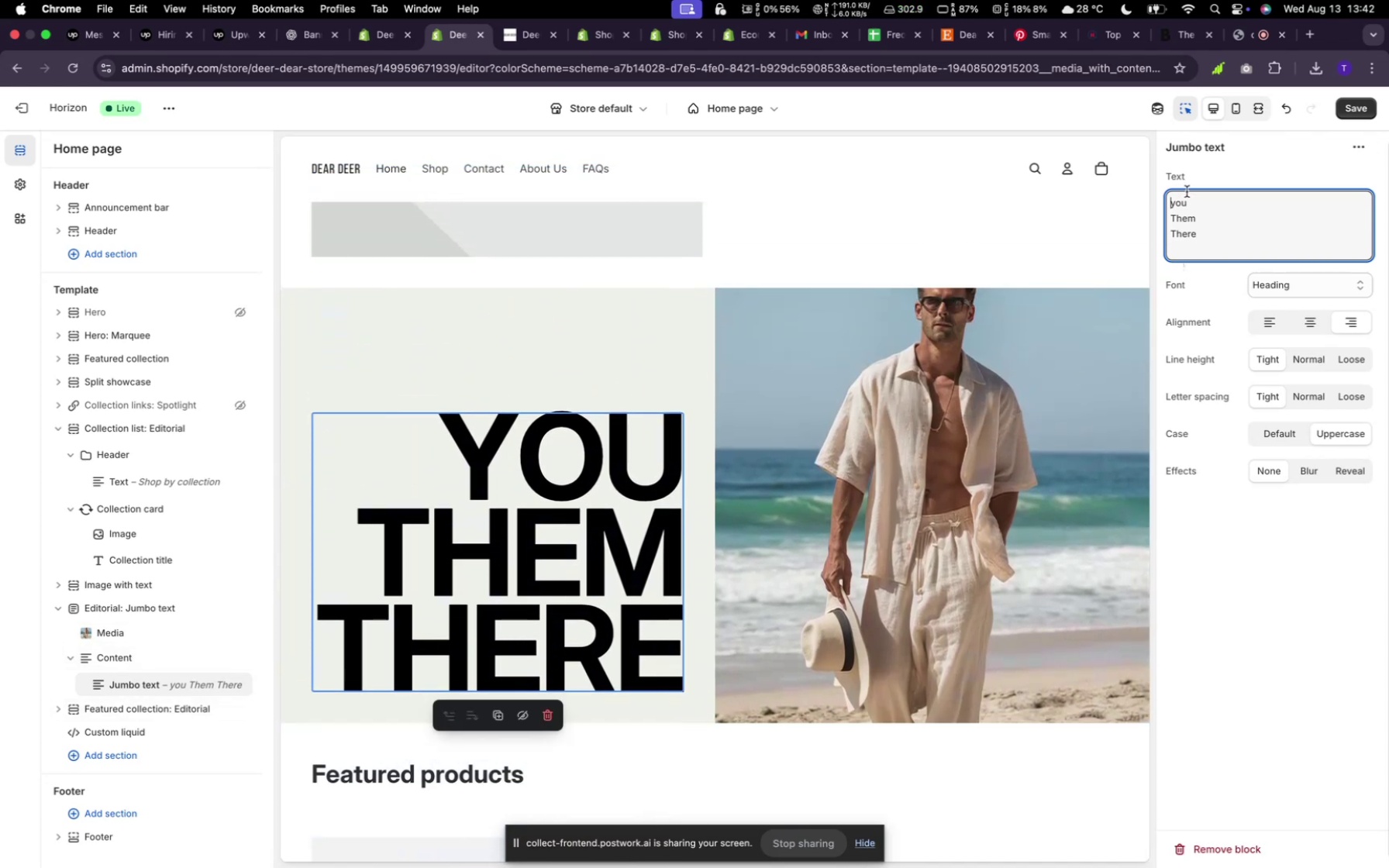 
key(ArrowUp)
 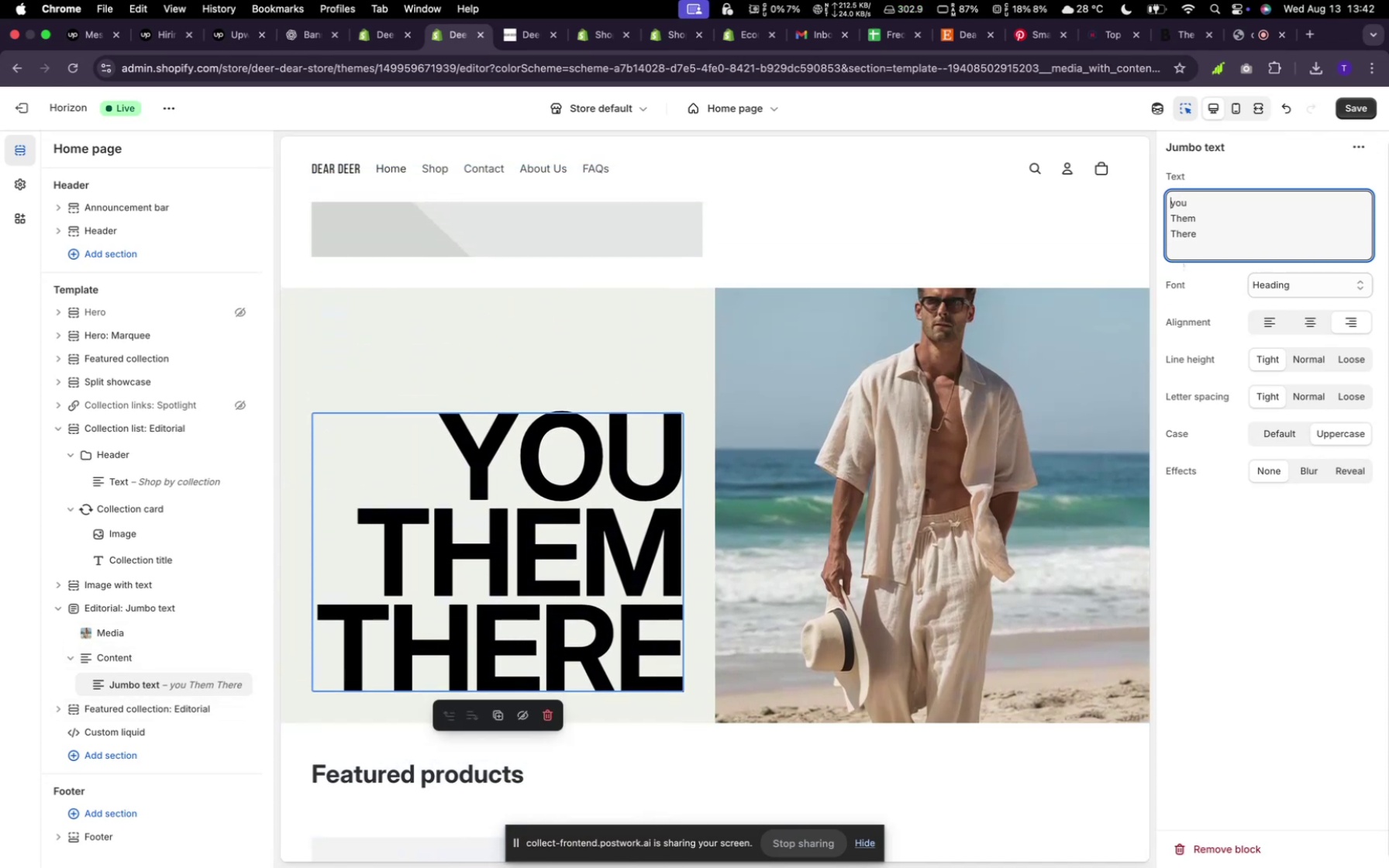 
key(Enter)
 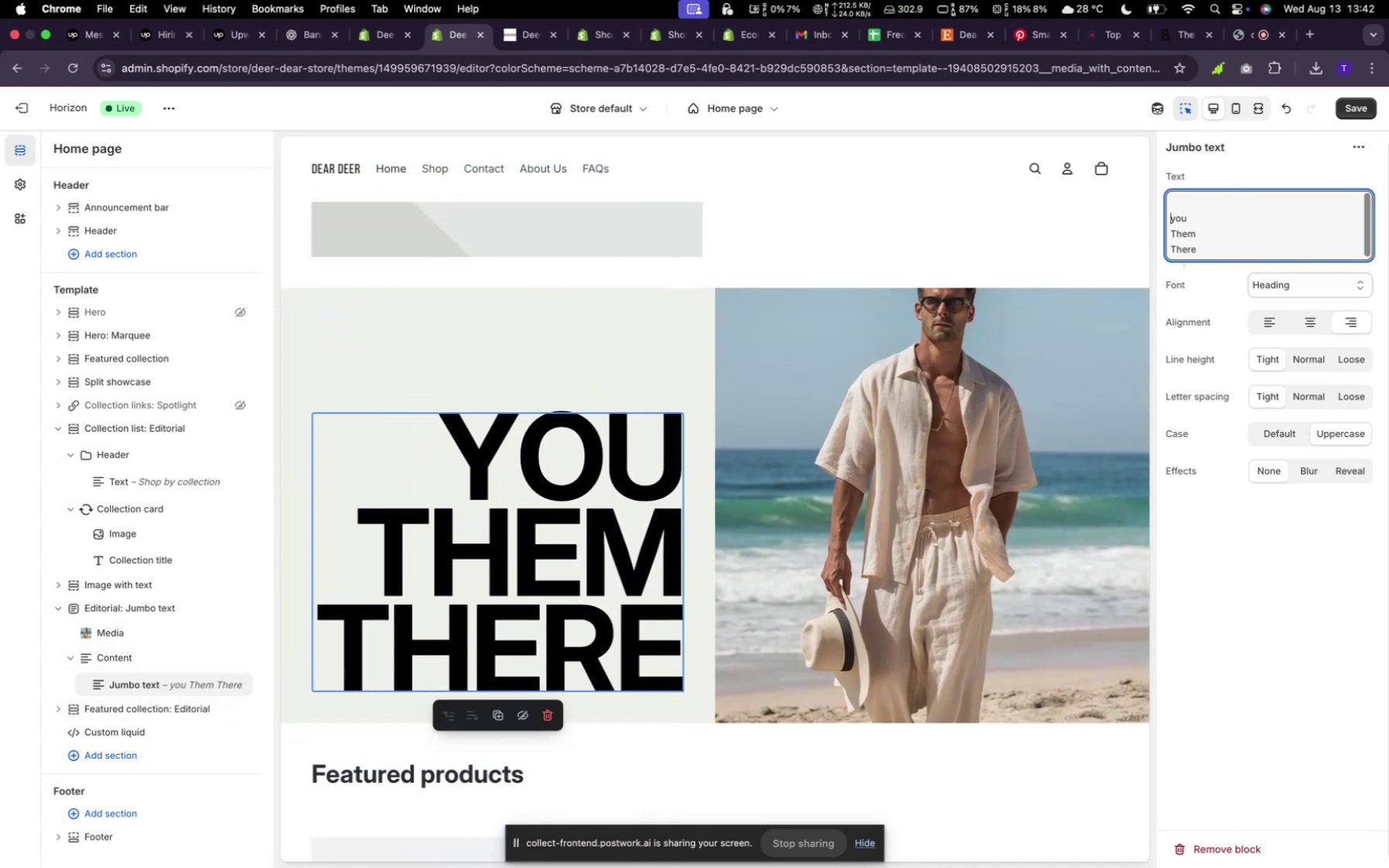 
key(ArrowUp)
 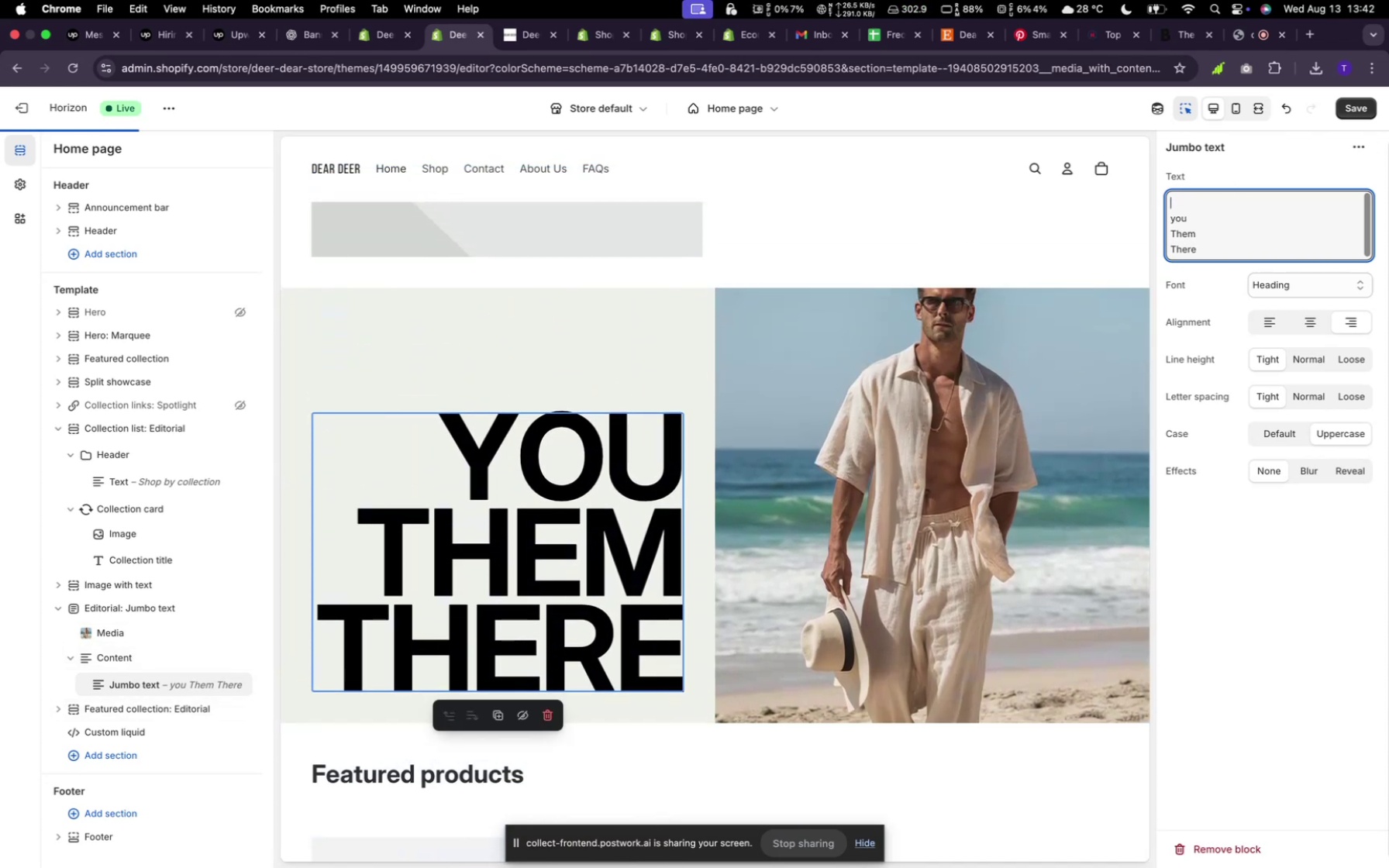 
type(Me)
 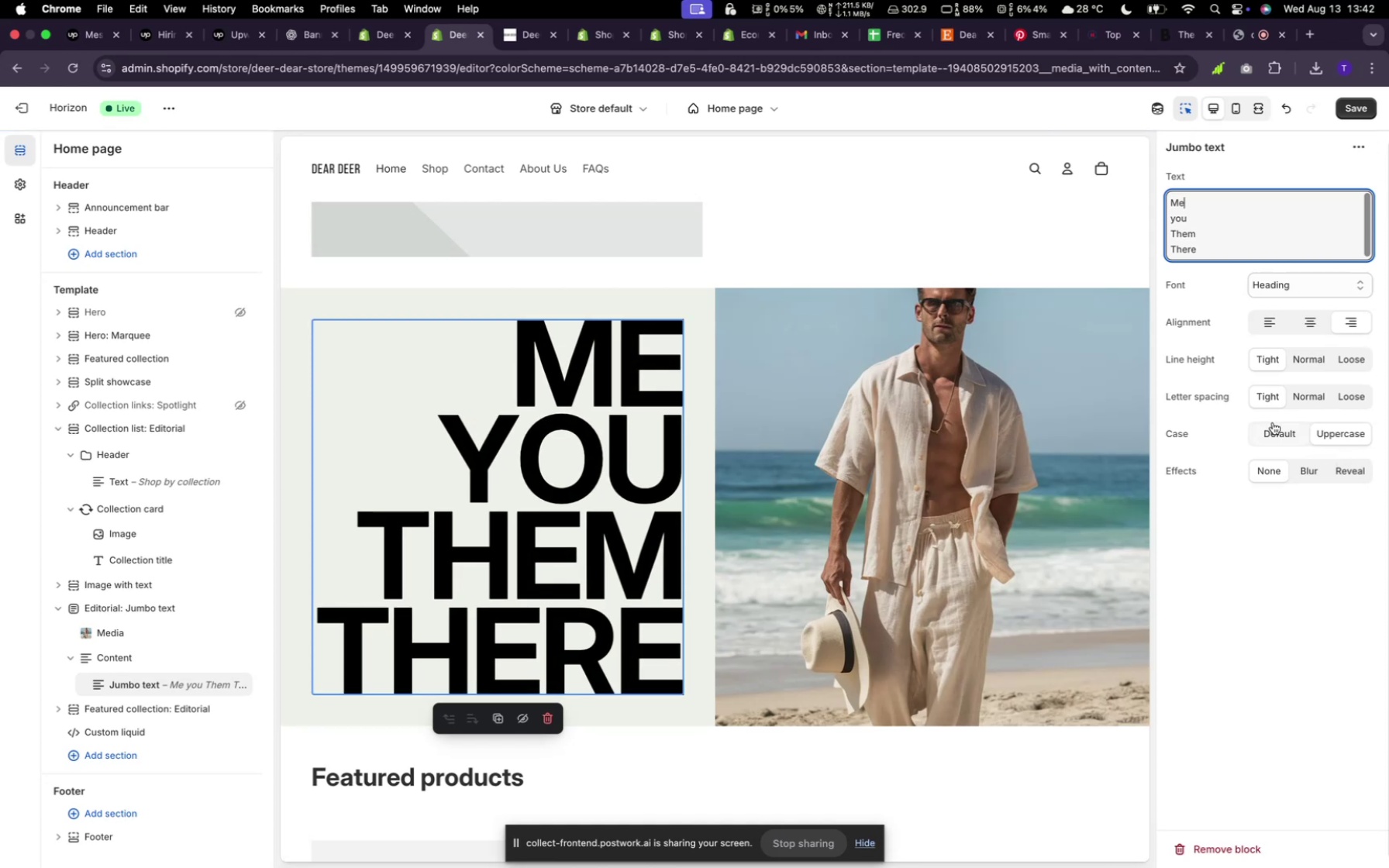 
wait(7.65)
 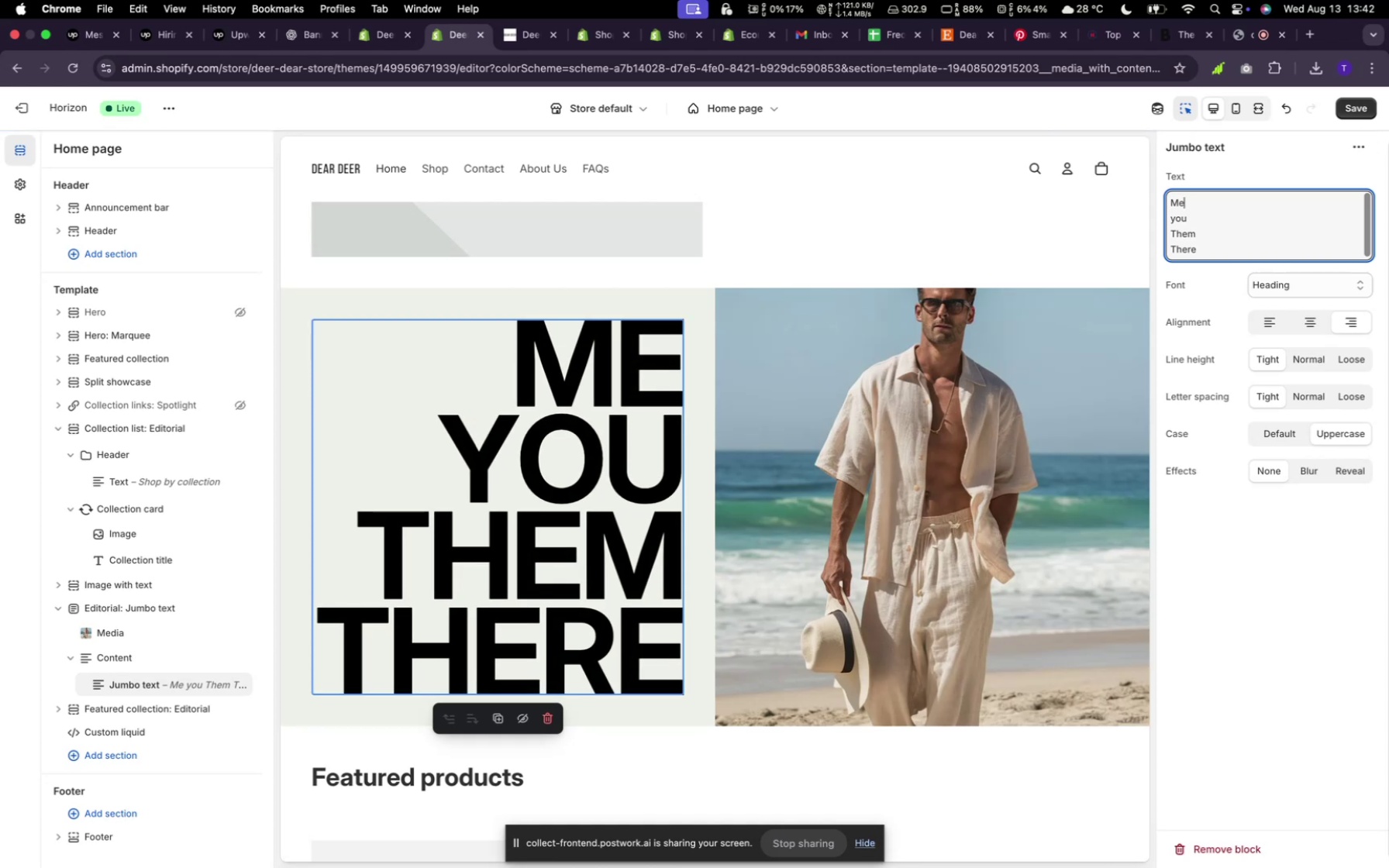 
scroll: coordinate [940, 519], scroll_direction: up, amount: 16.0
 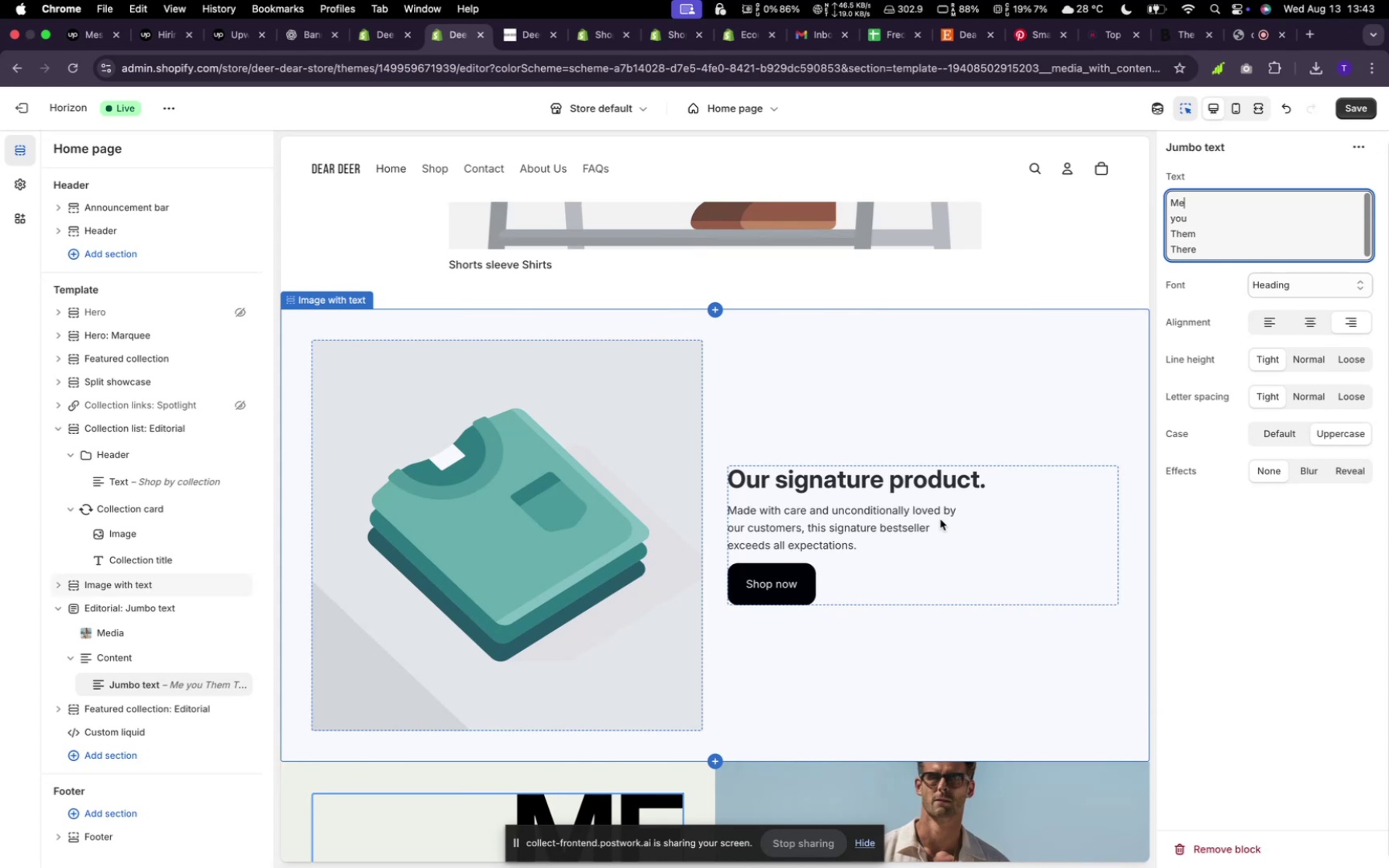 
left_click([929, 508])
 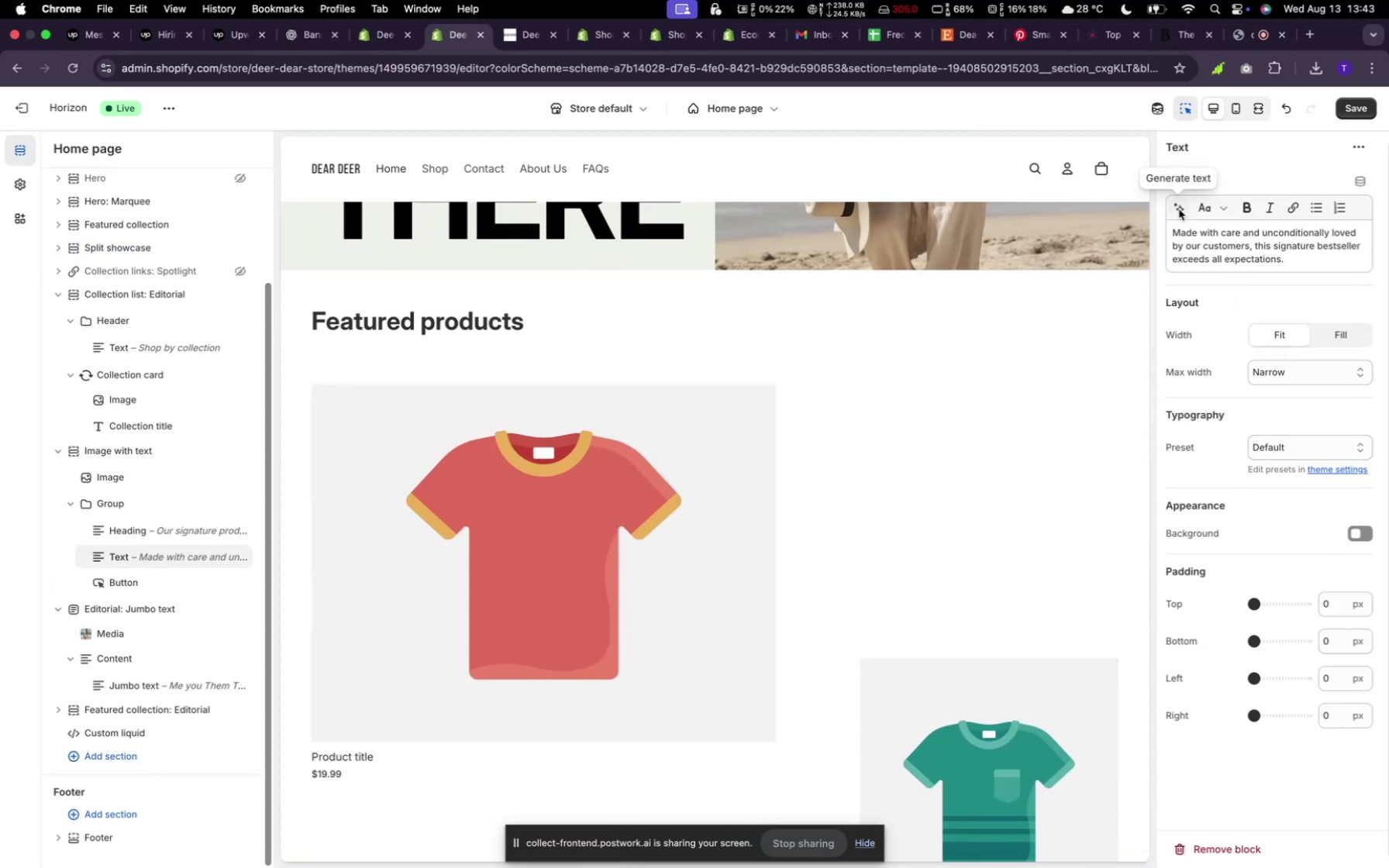 
type(random)
 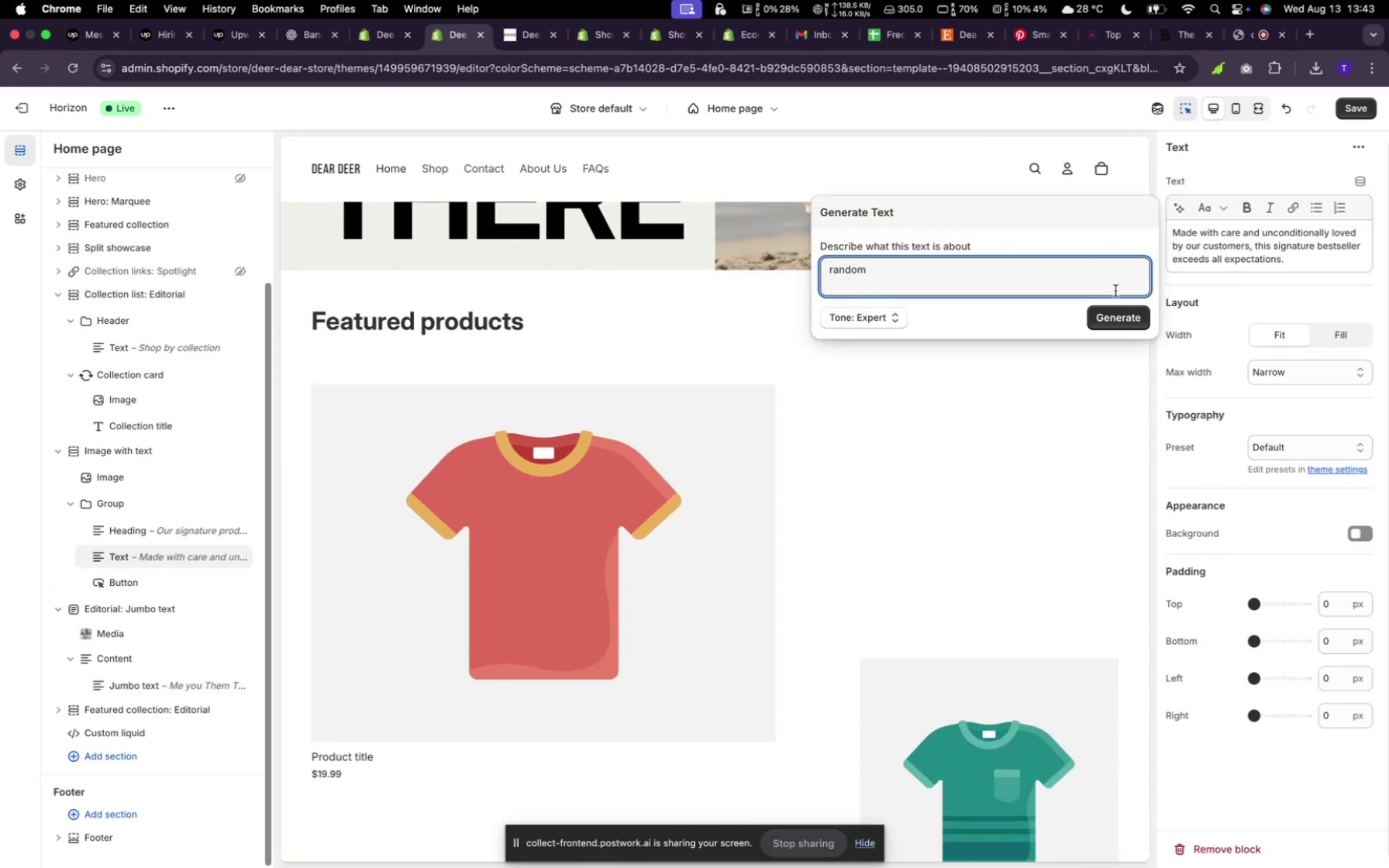 
left_click([1126, 319])
 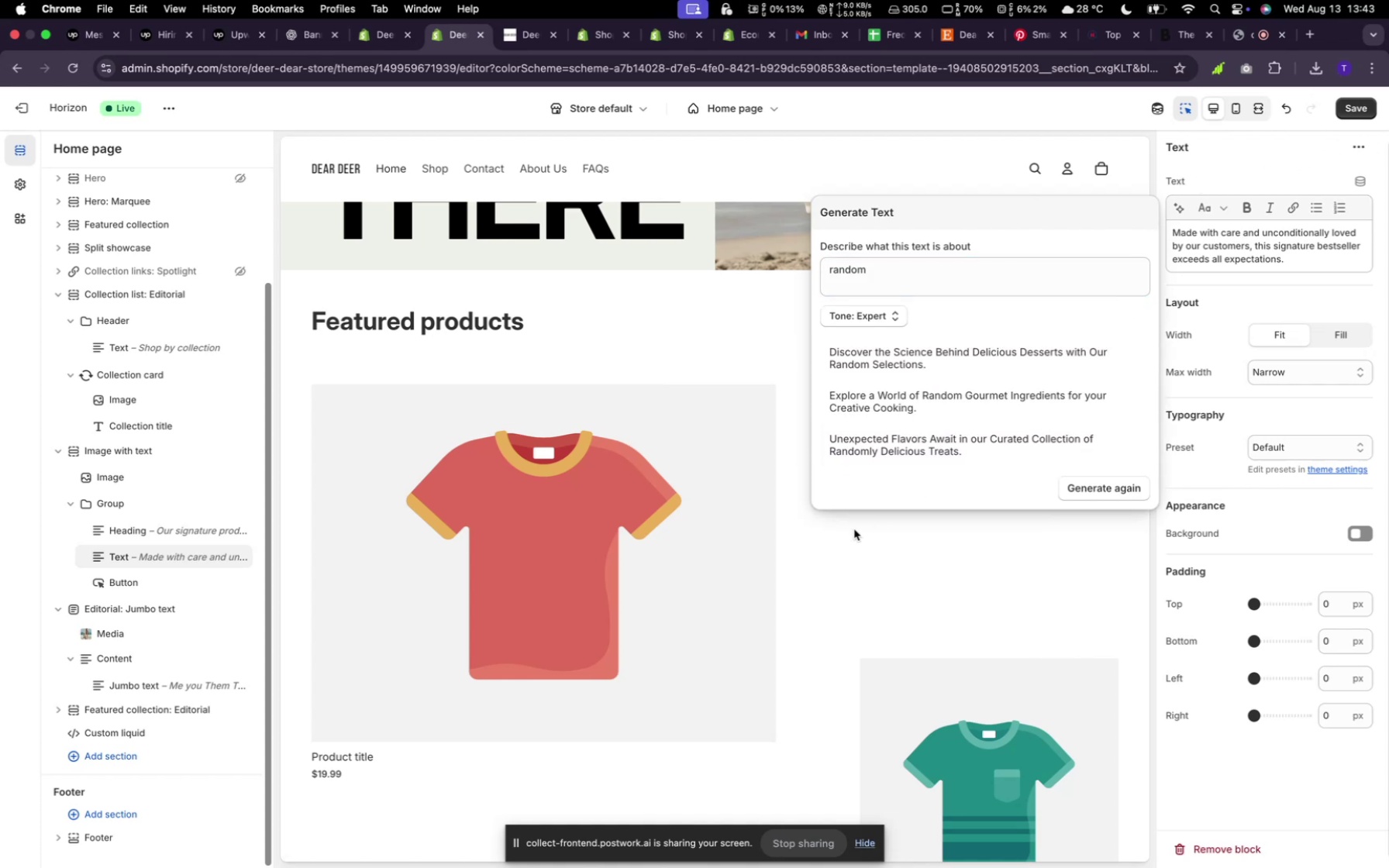 
wait(9.81)
 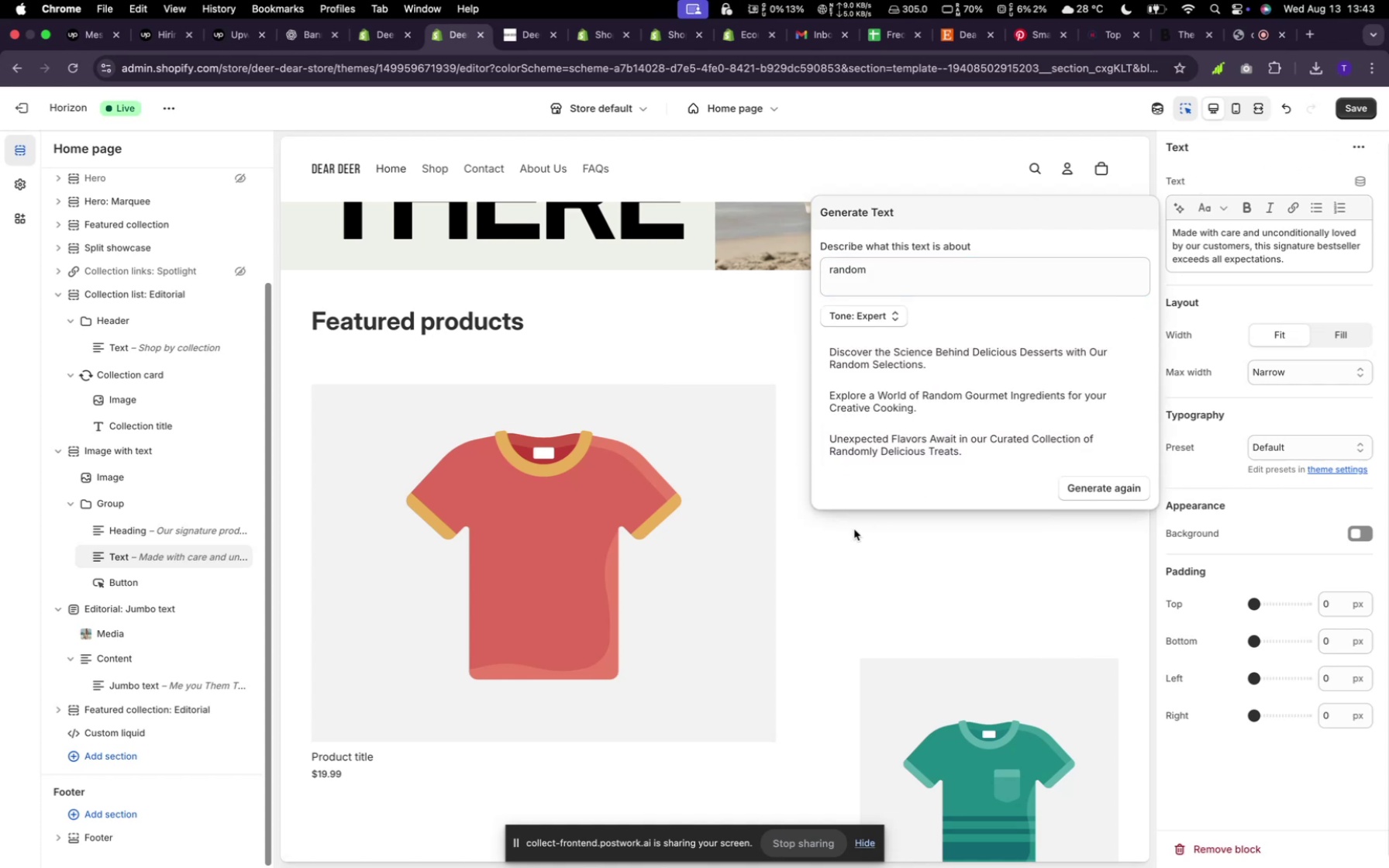 
left_click([881, 411])
 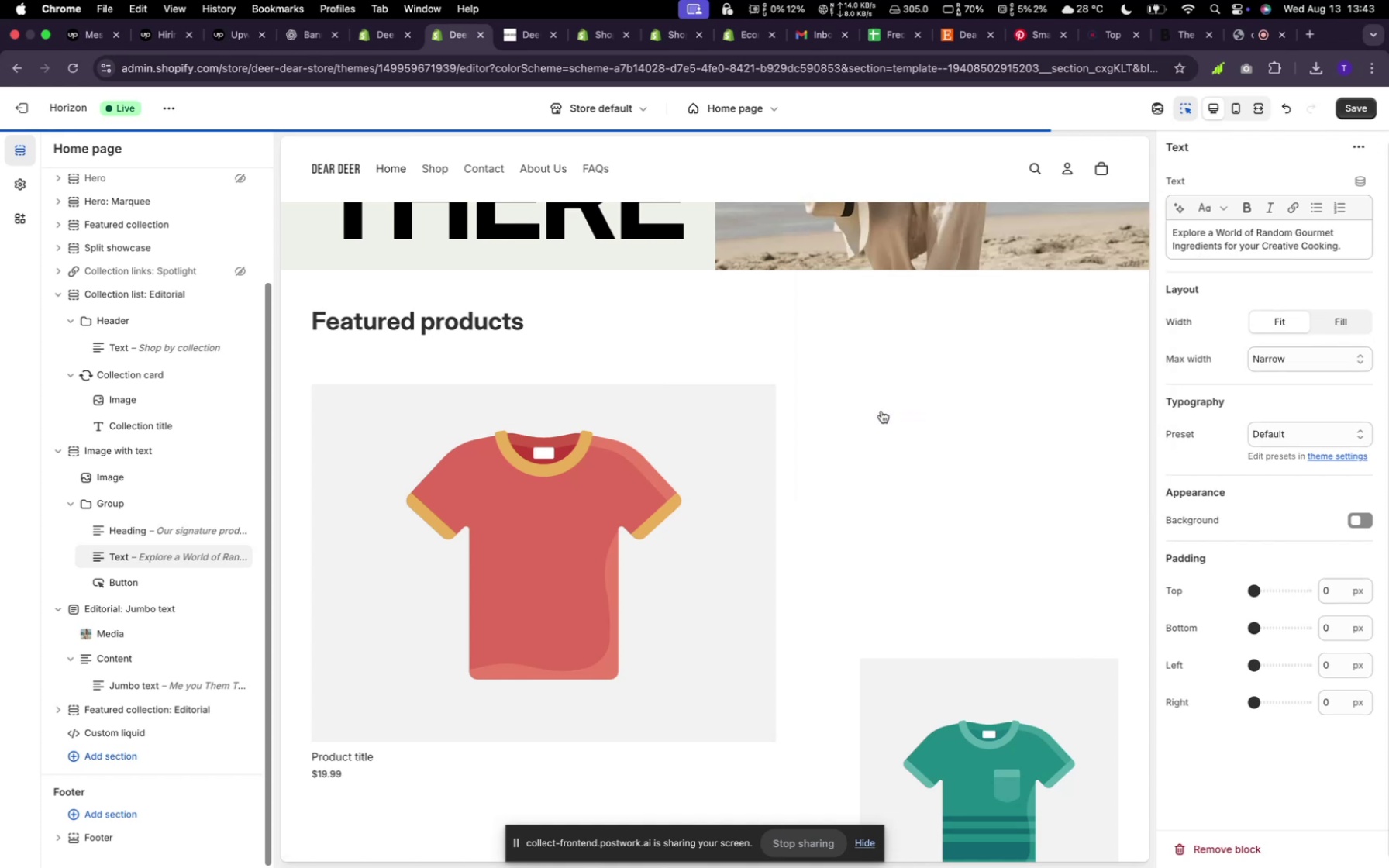 
scroll: coordinate [882, 412], scroll_direction: up, amount: 8.0
 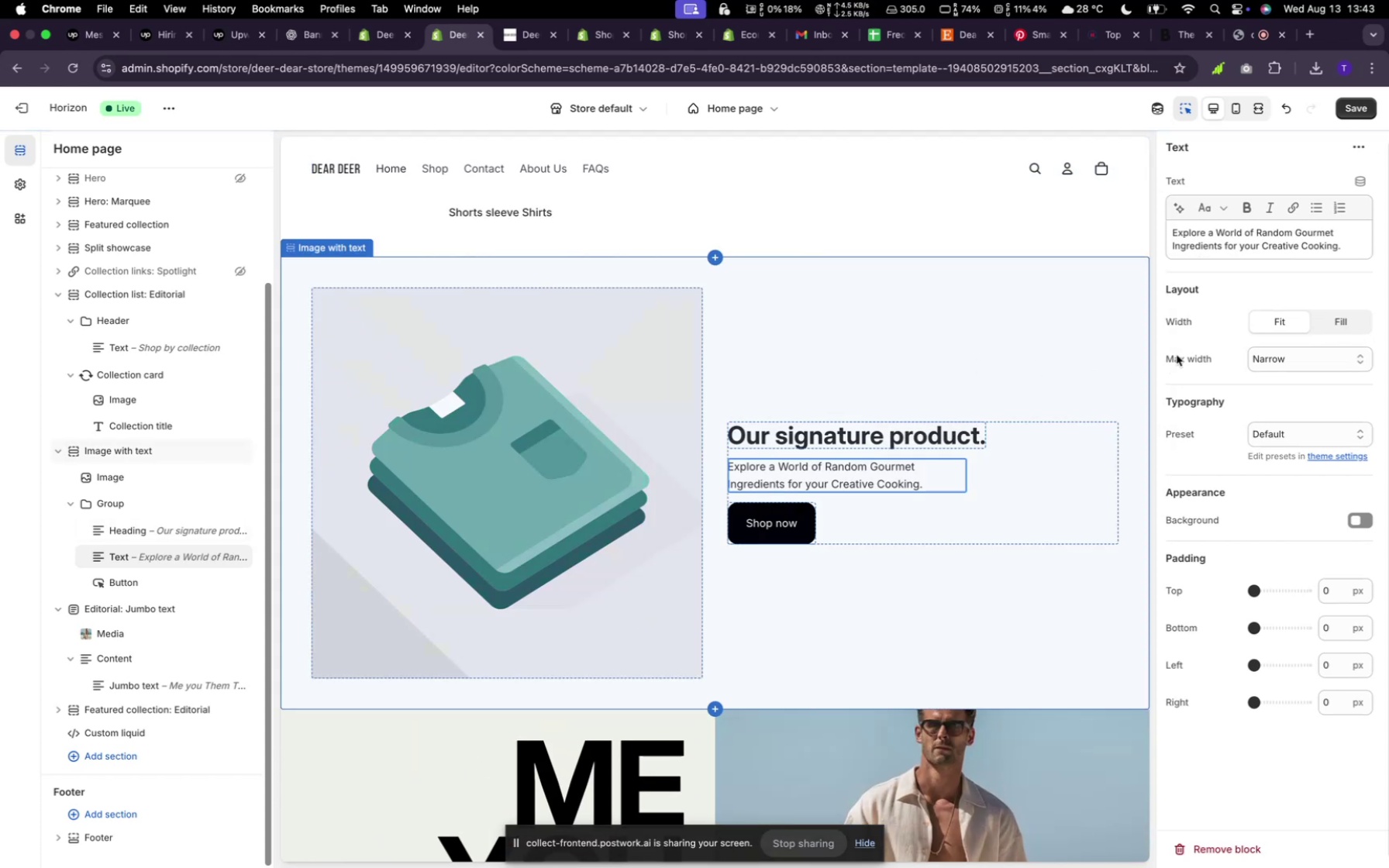 
wait(5.8)
 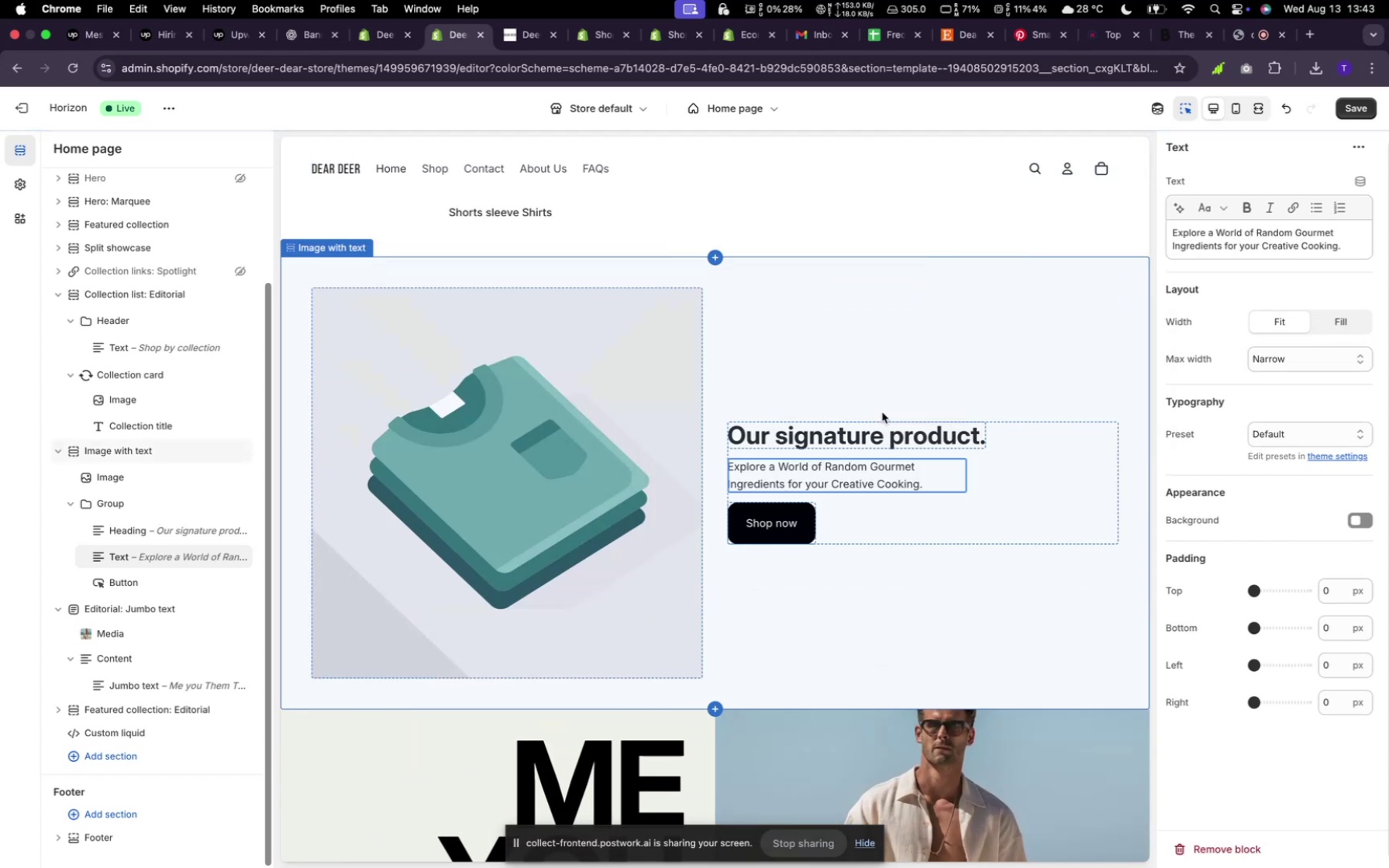 
left_click([1176, 204])
 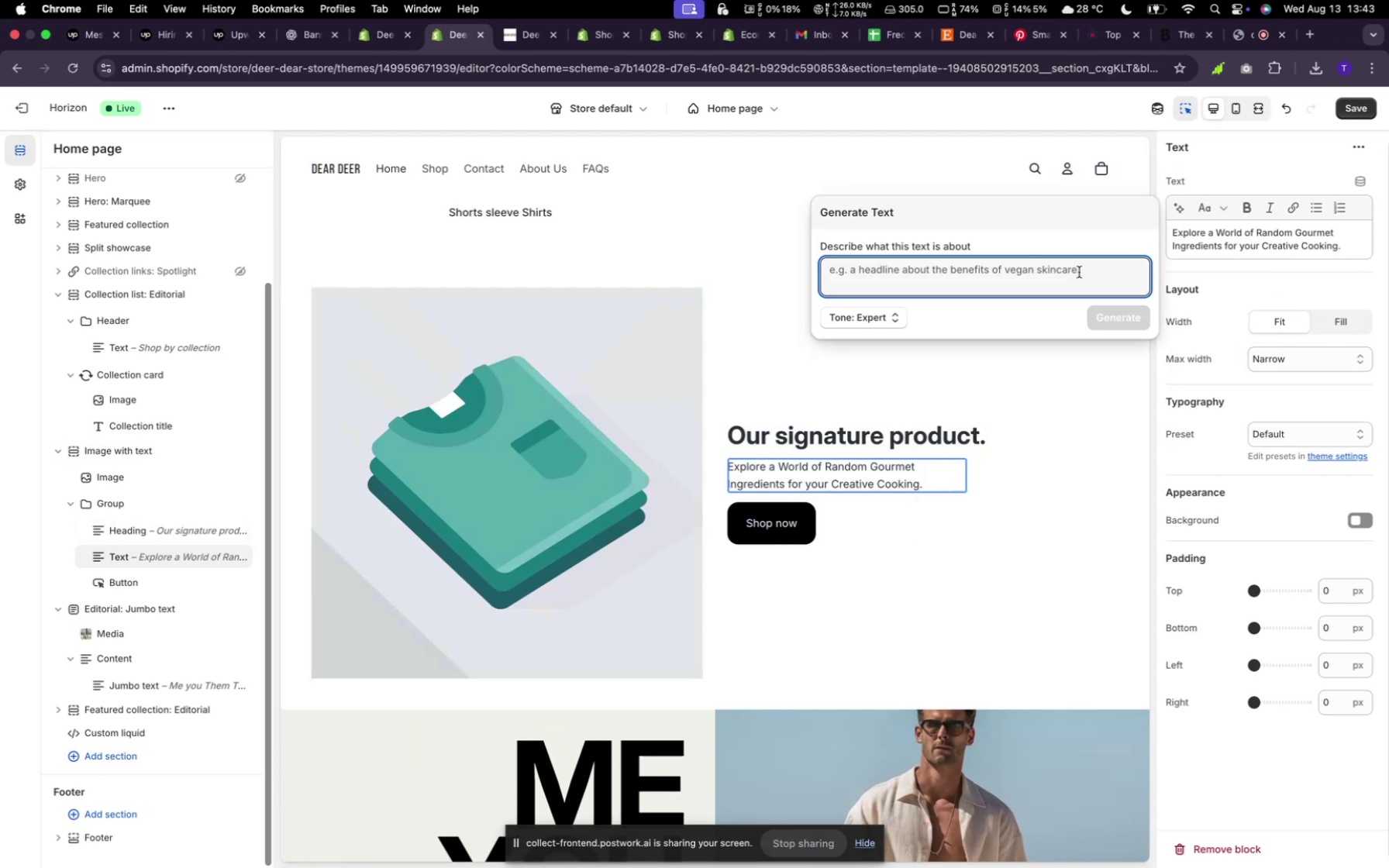 
type(relating to men linen wears)
 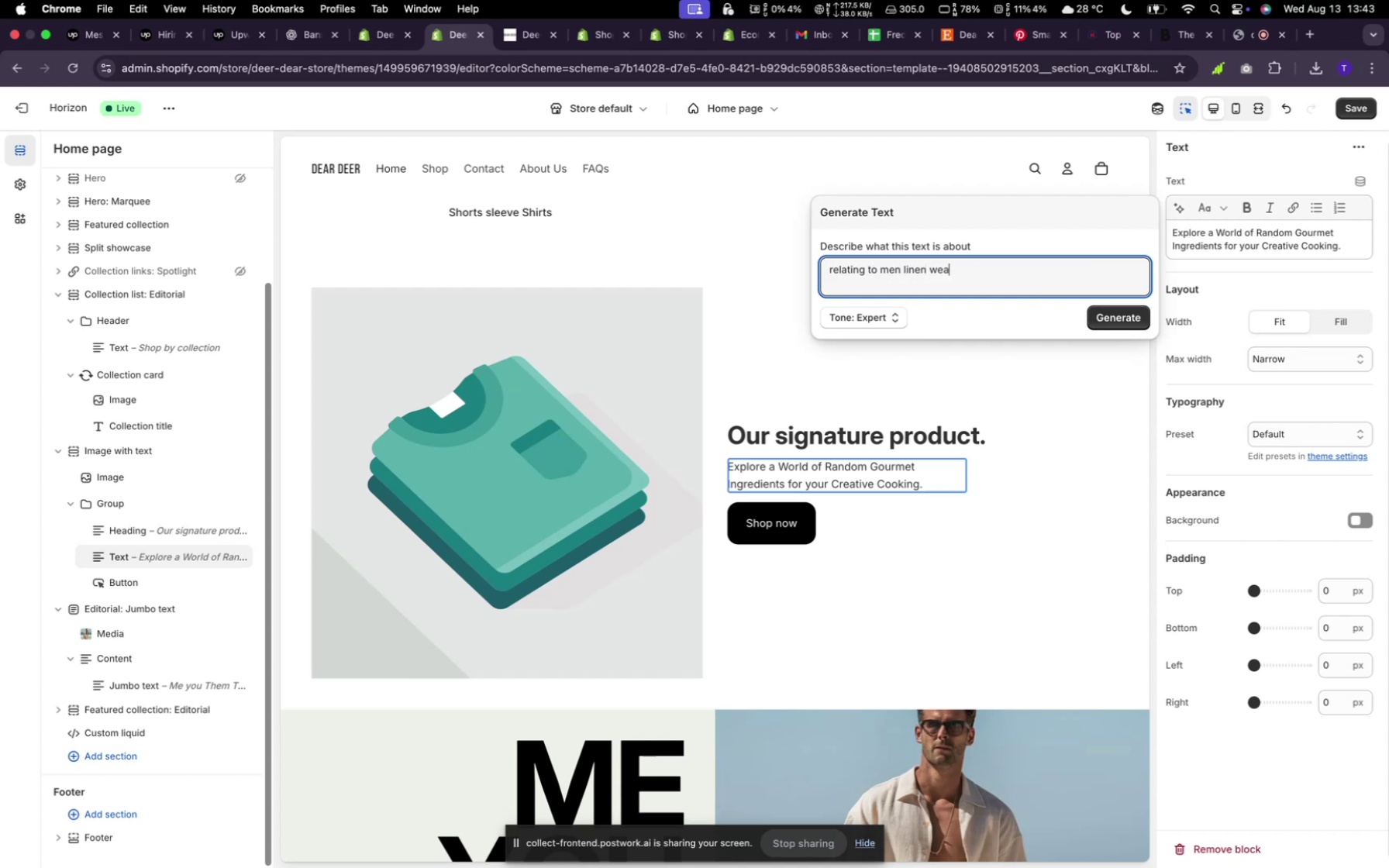 
key(Enter)
 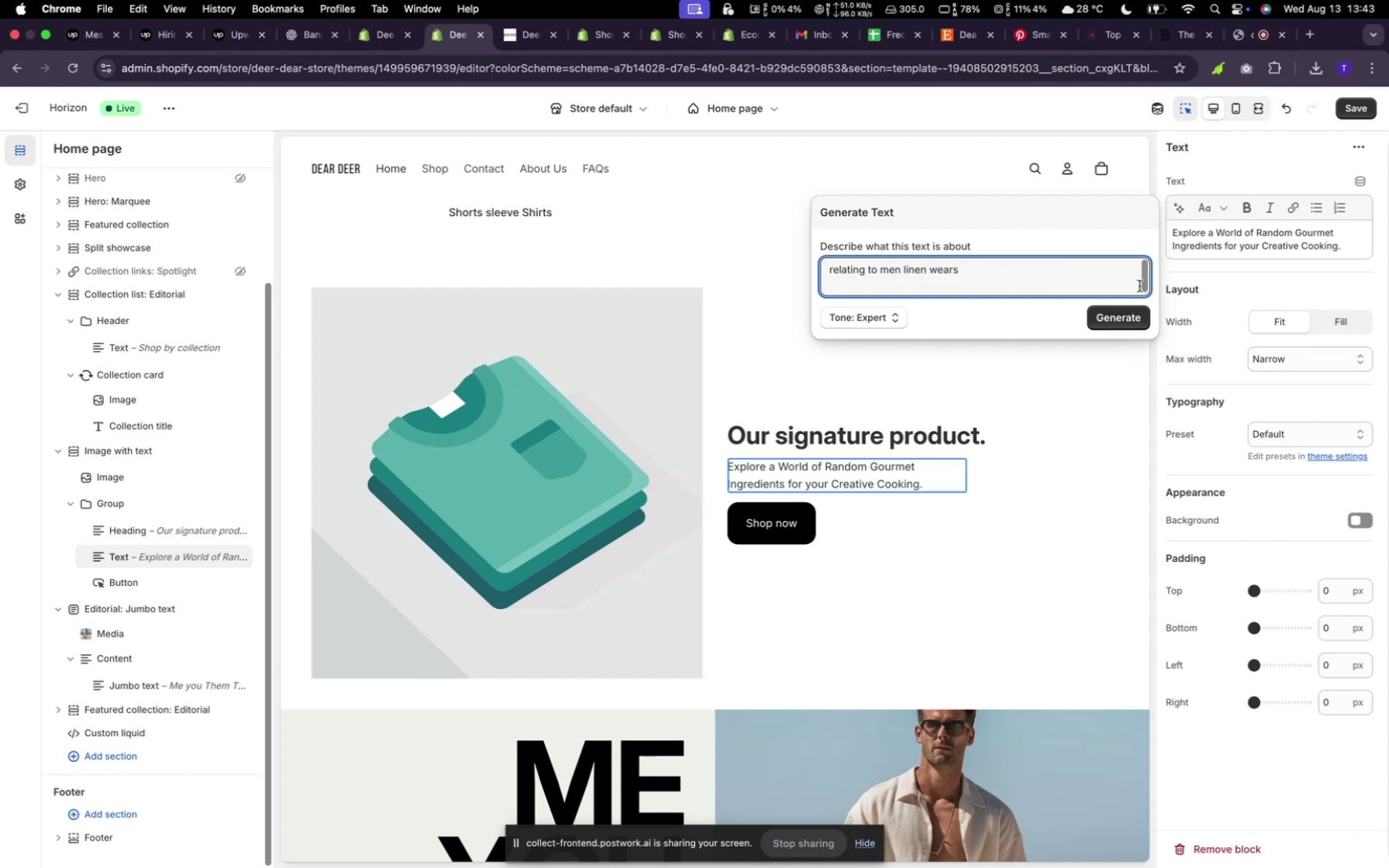 
left_click([1109, 319])
 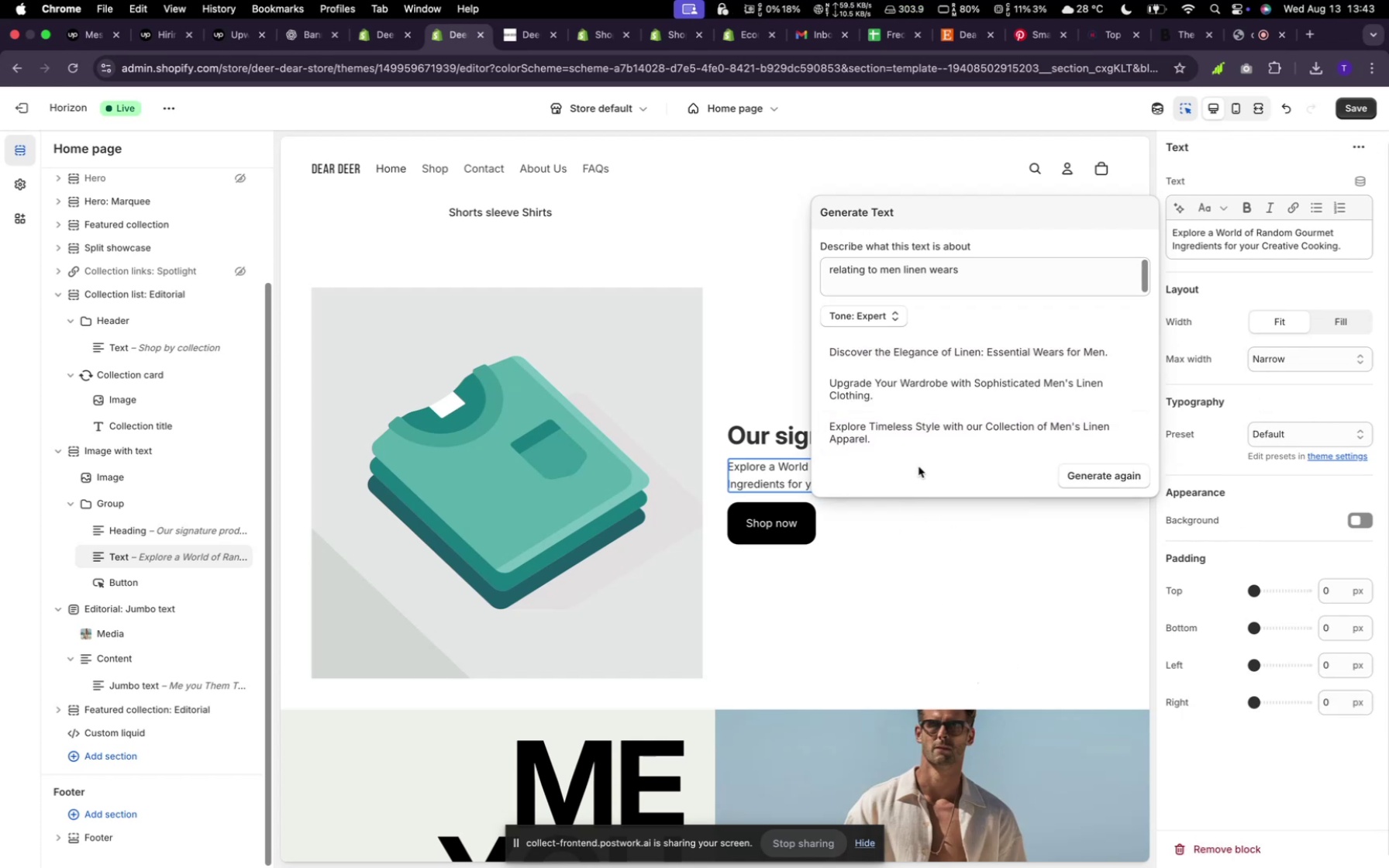 
wait(12.36)
 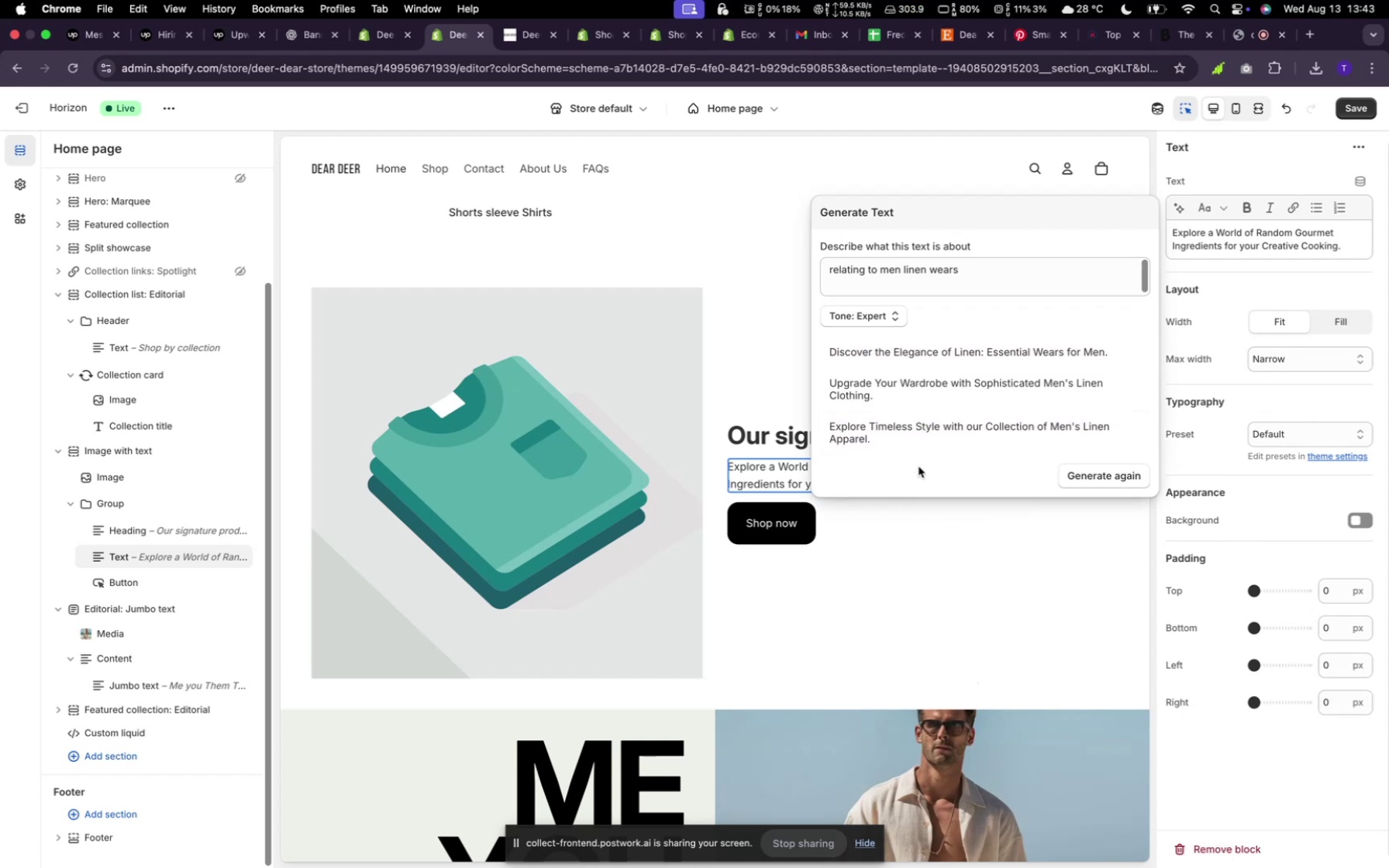 
left_click([901, 313])
 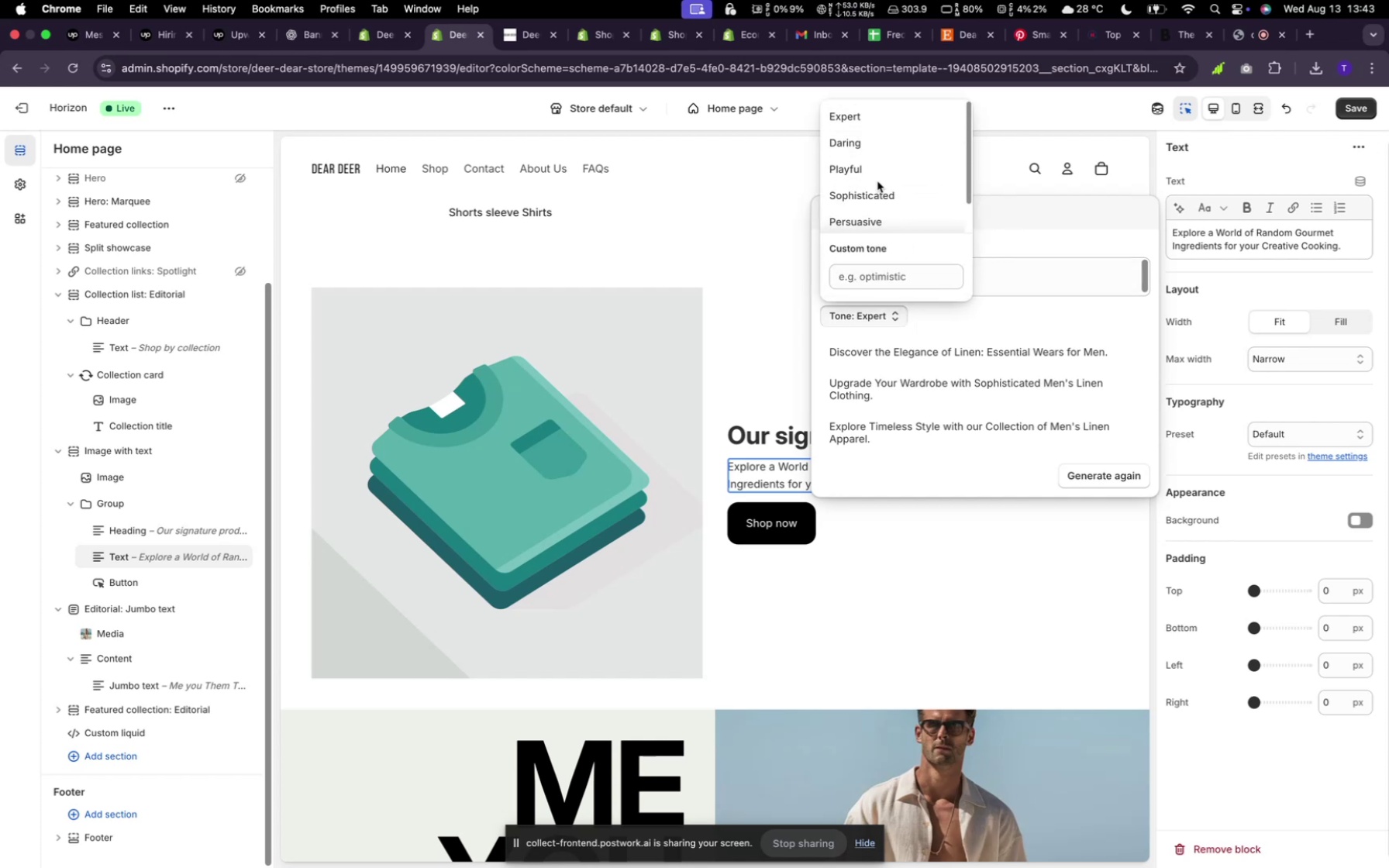 
wait(6.18)
 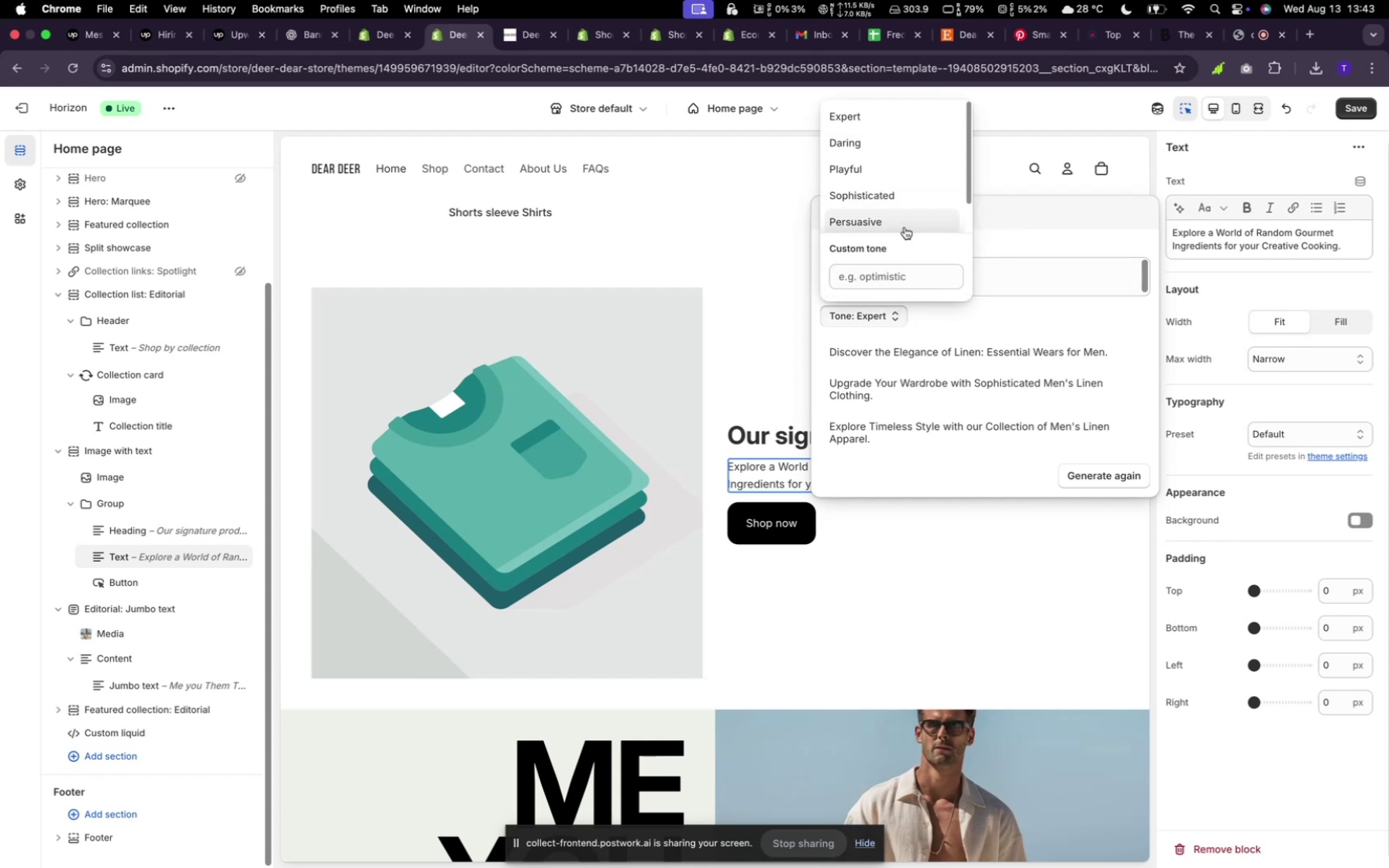 
left_click([876, 170])
 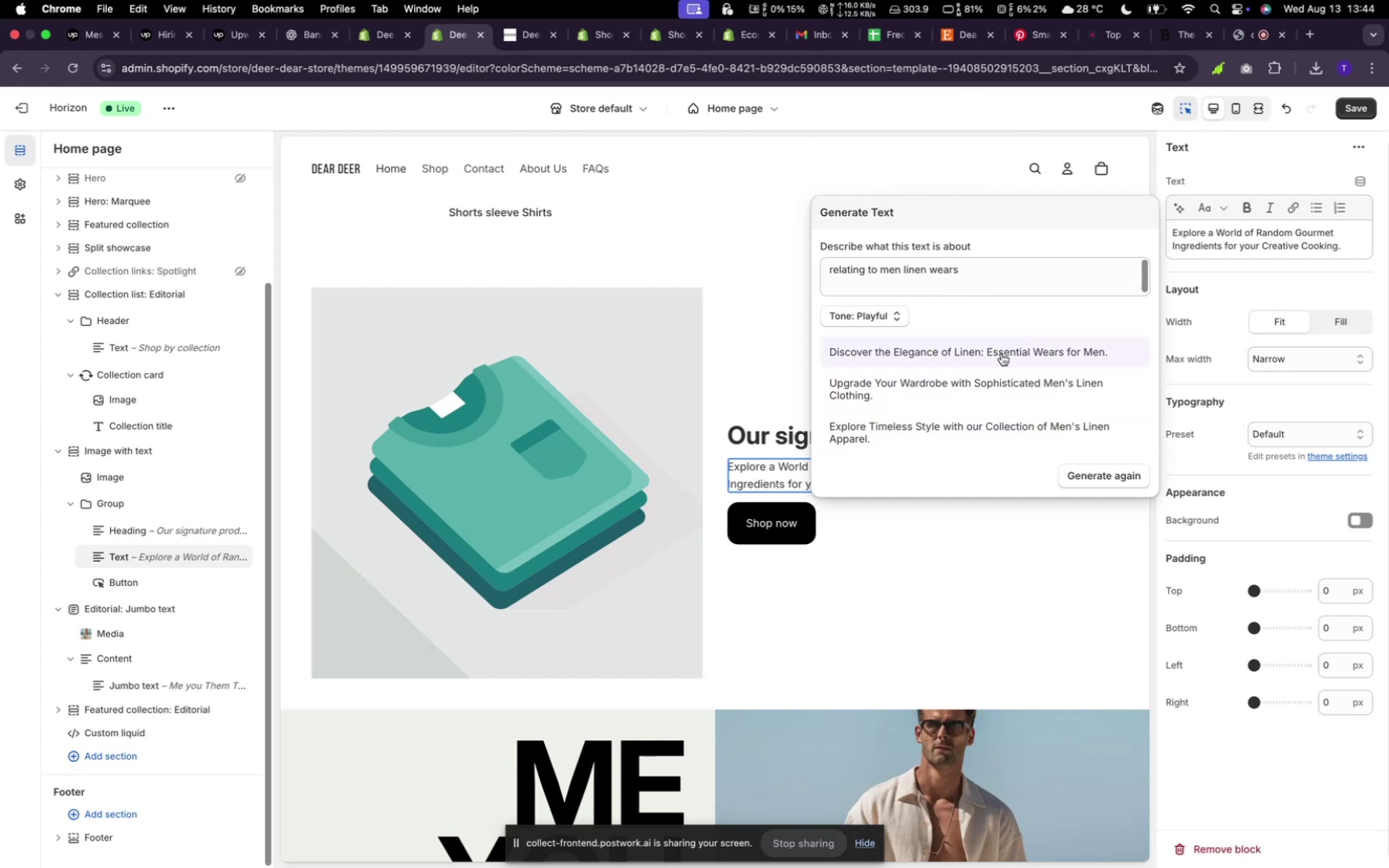 
left_click([1128, 471])
 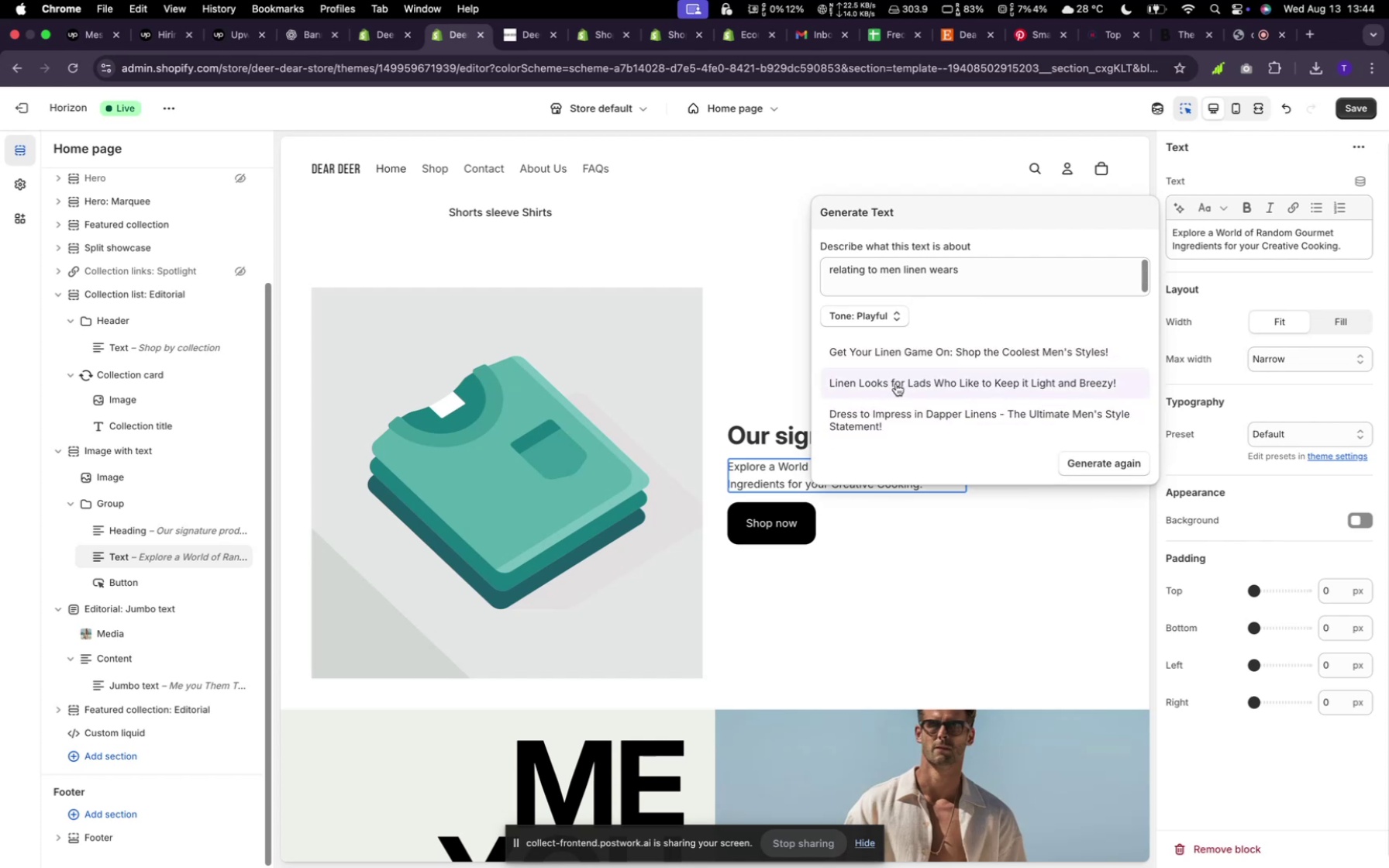 
wait(7.95)
 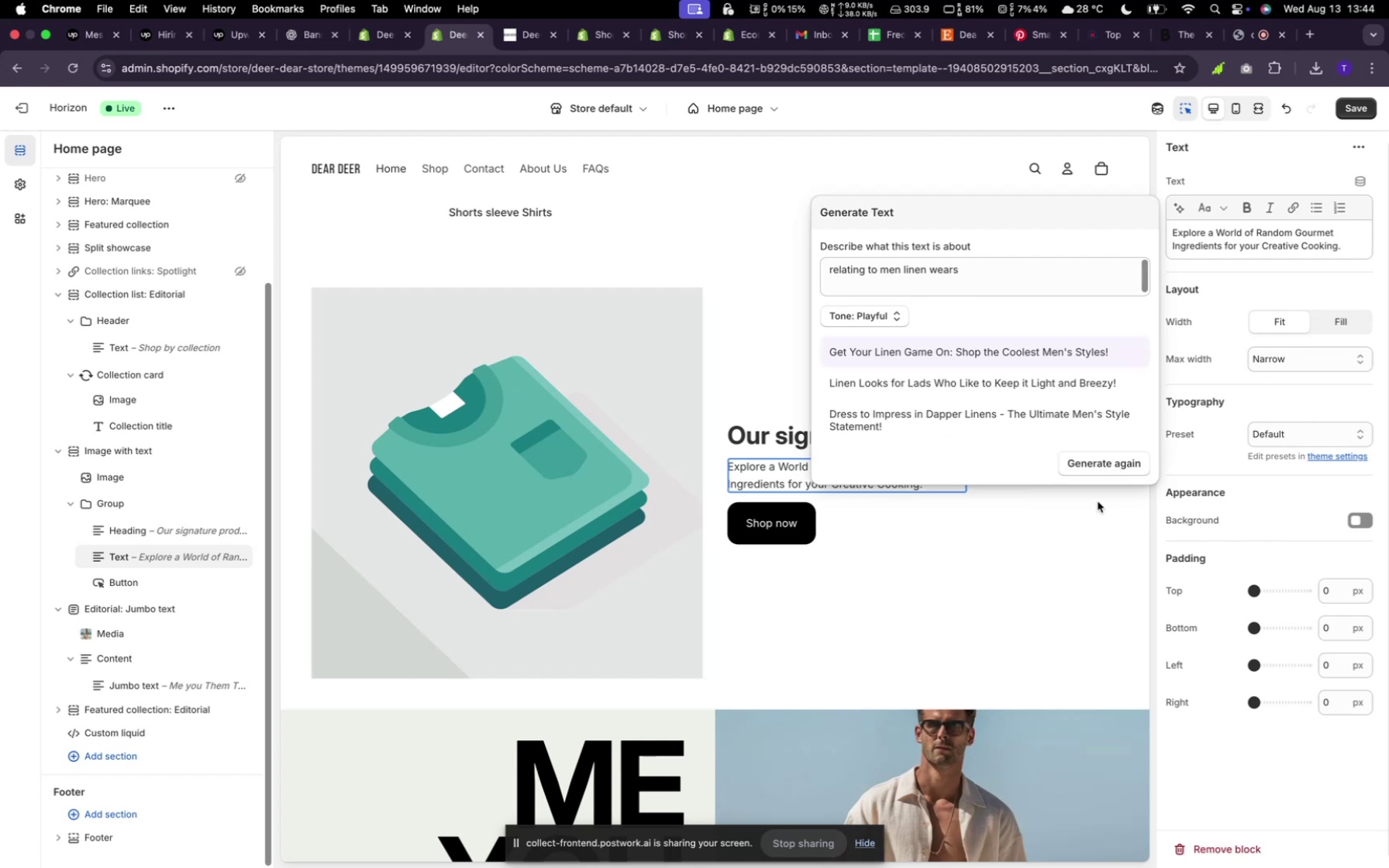 
left_click([994, 273])
 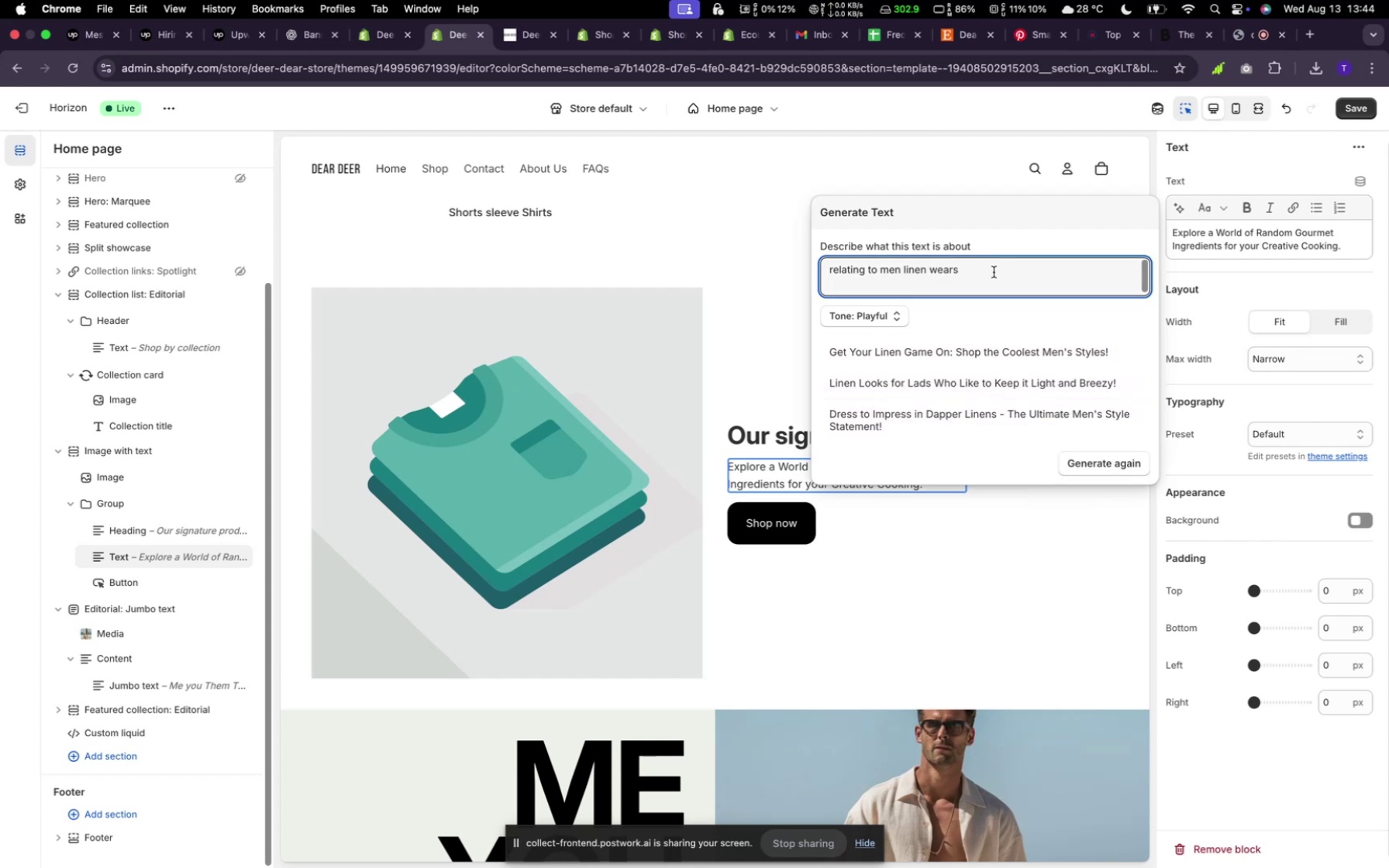 
type(, make it like 4 or 5 lines)
 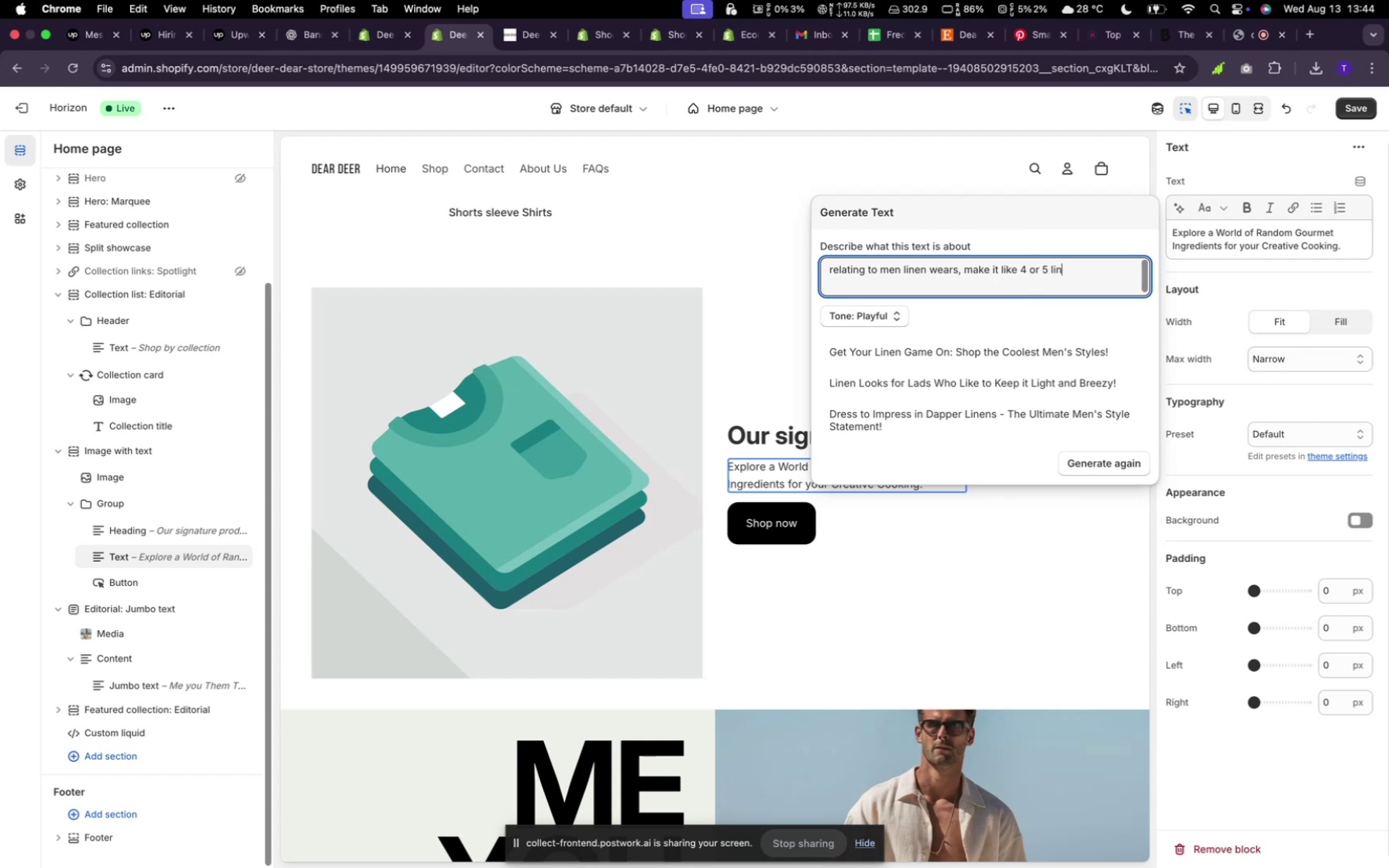 
key(Enter)
 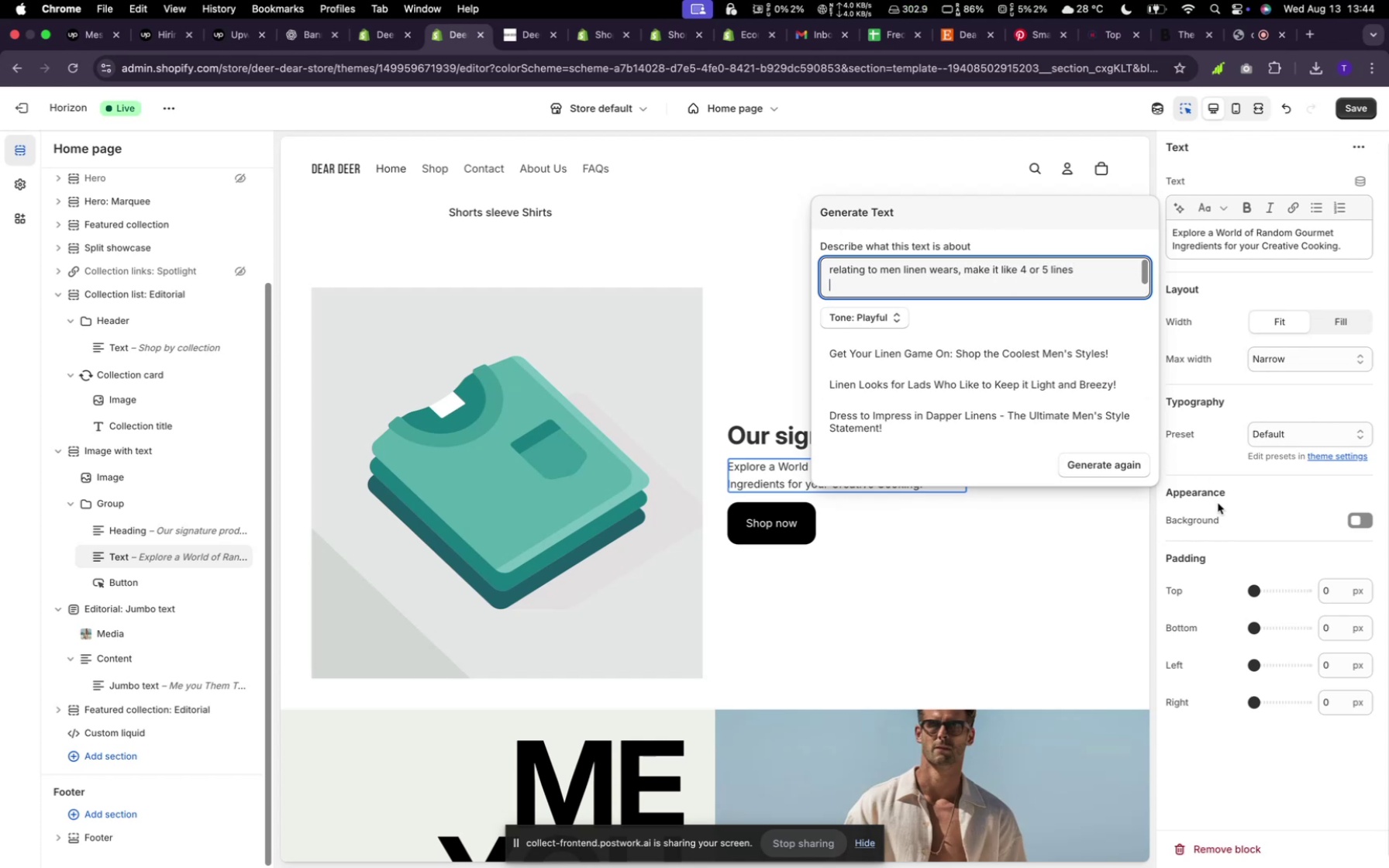 
left_click([1096, 473])
 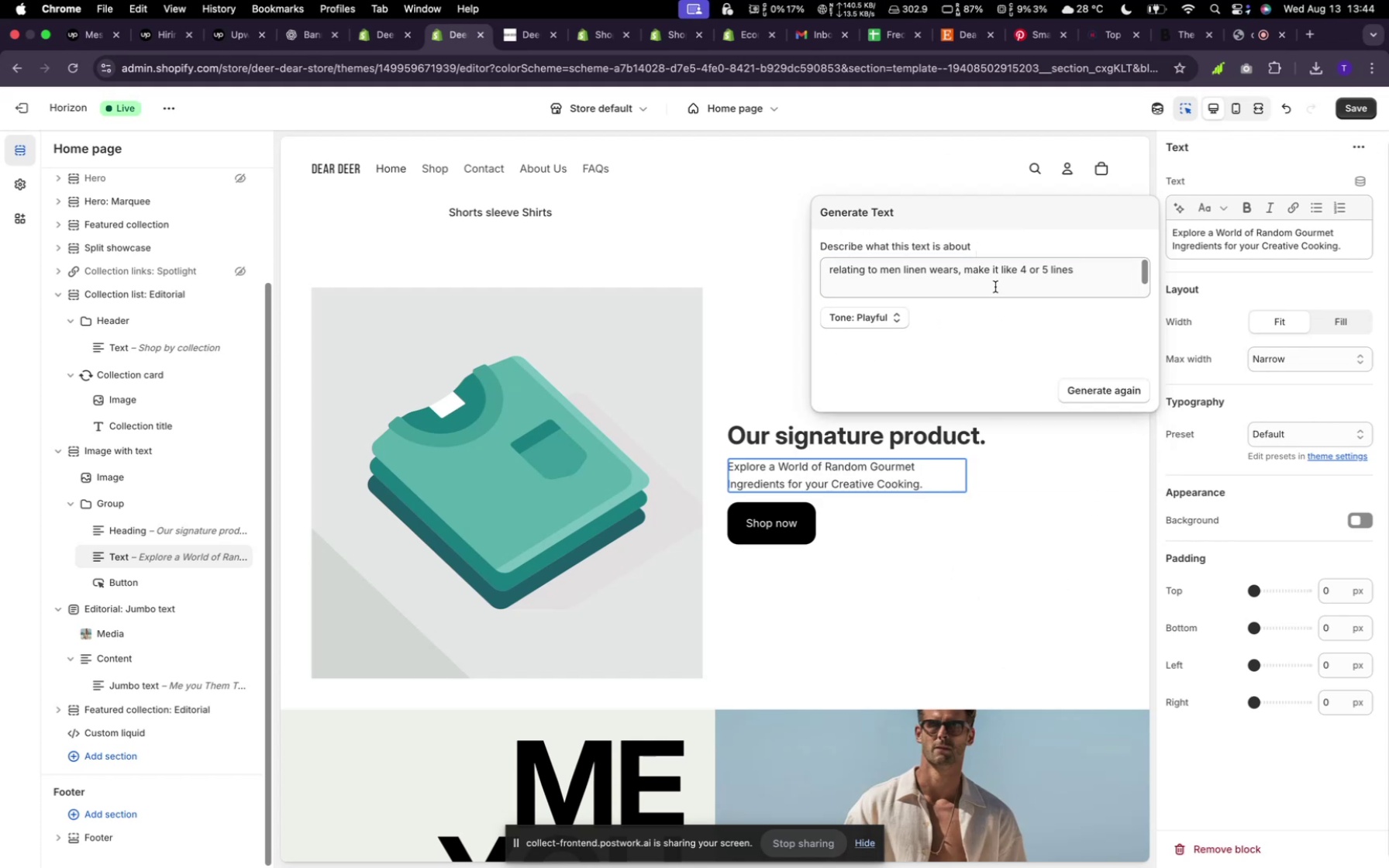 
wait(12.75)
 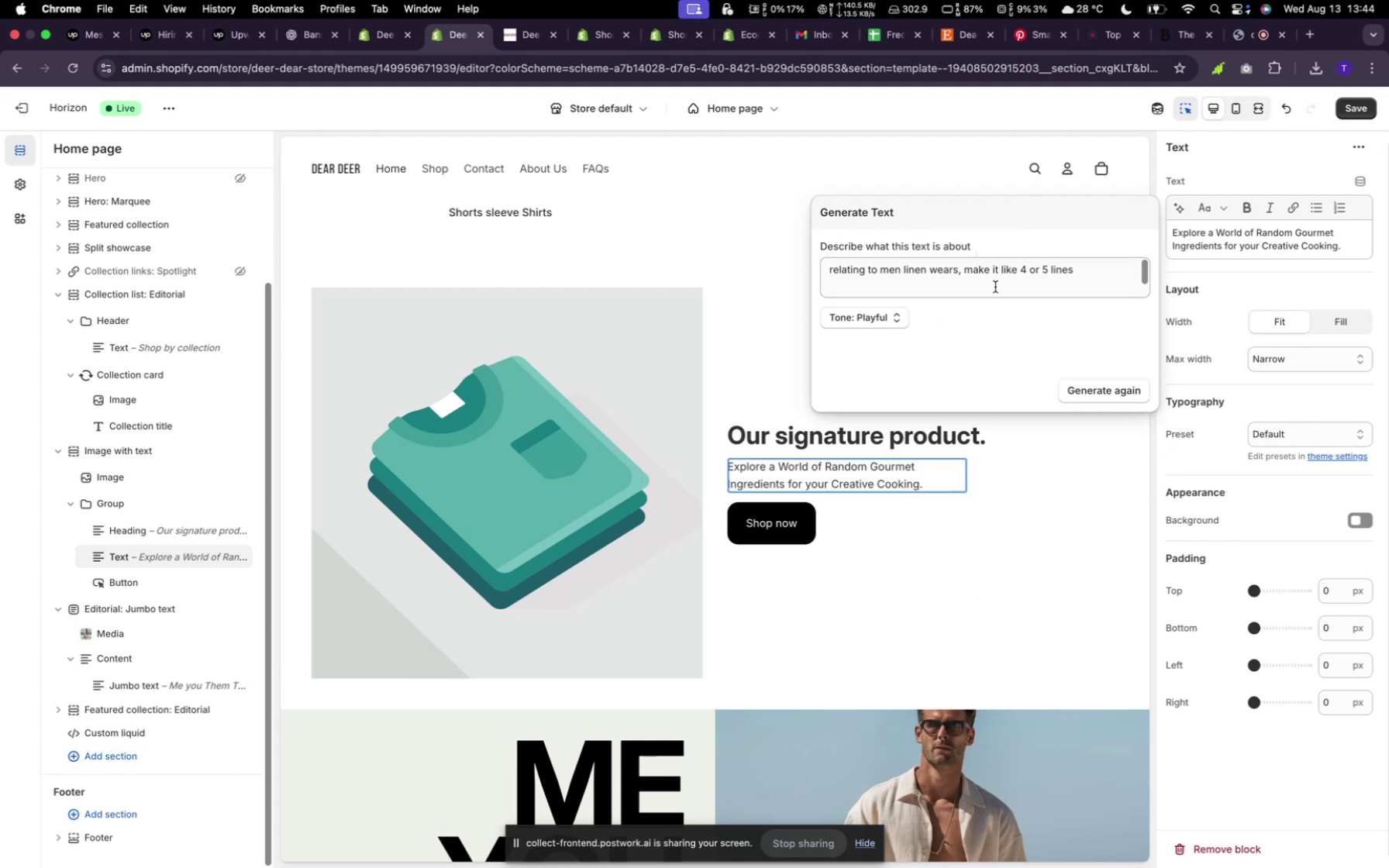 
mouse_move([1045, 379])
 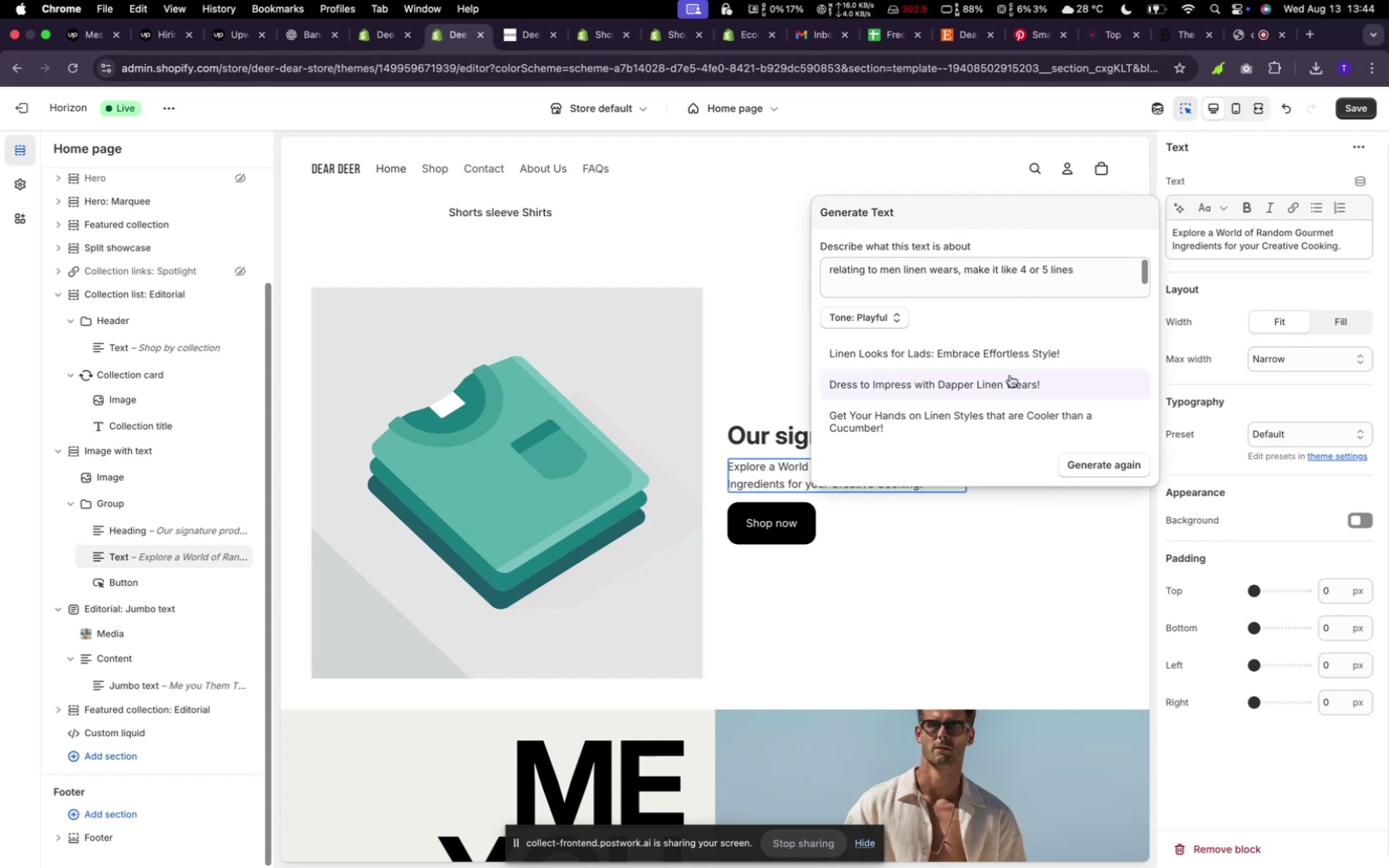 
left_click_drag(start_coordinate=[969, 646], to_coordinate=[969, 641])
 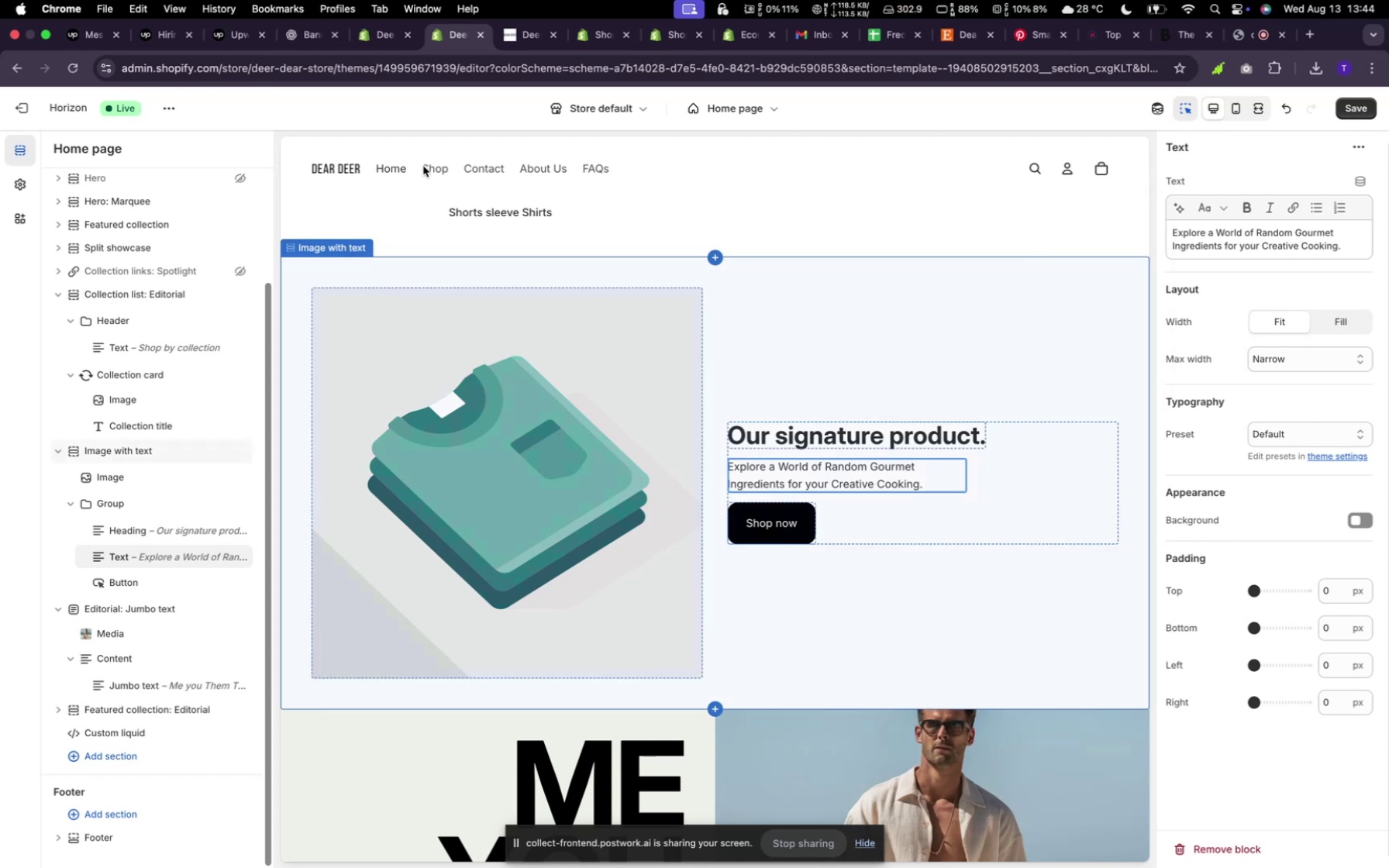 
left_click([302, 37])
 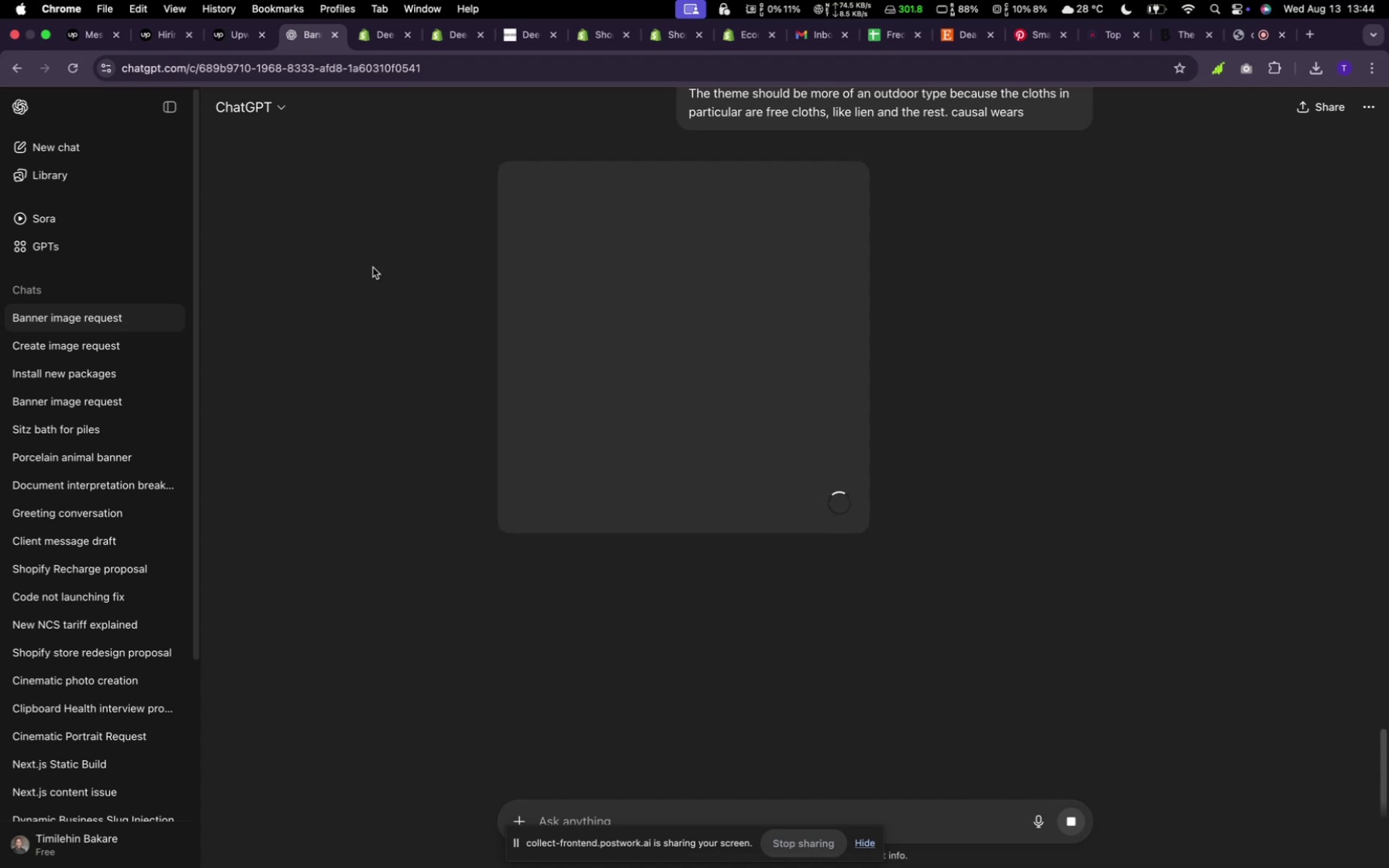 
left_click([459, 40])
 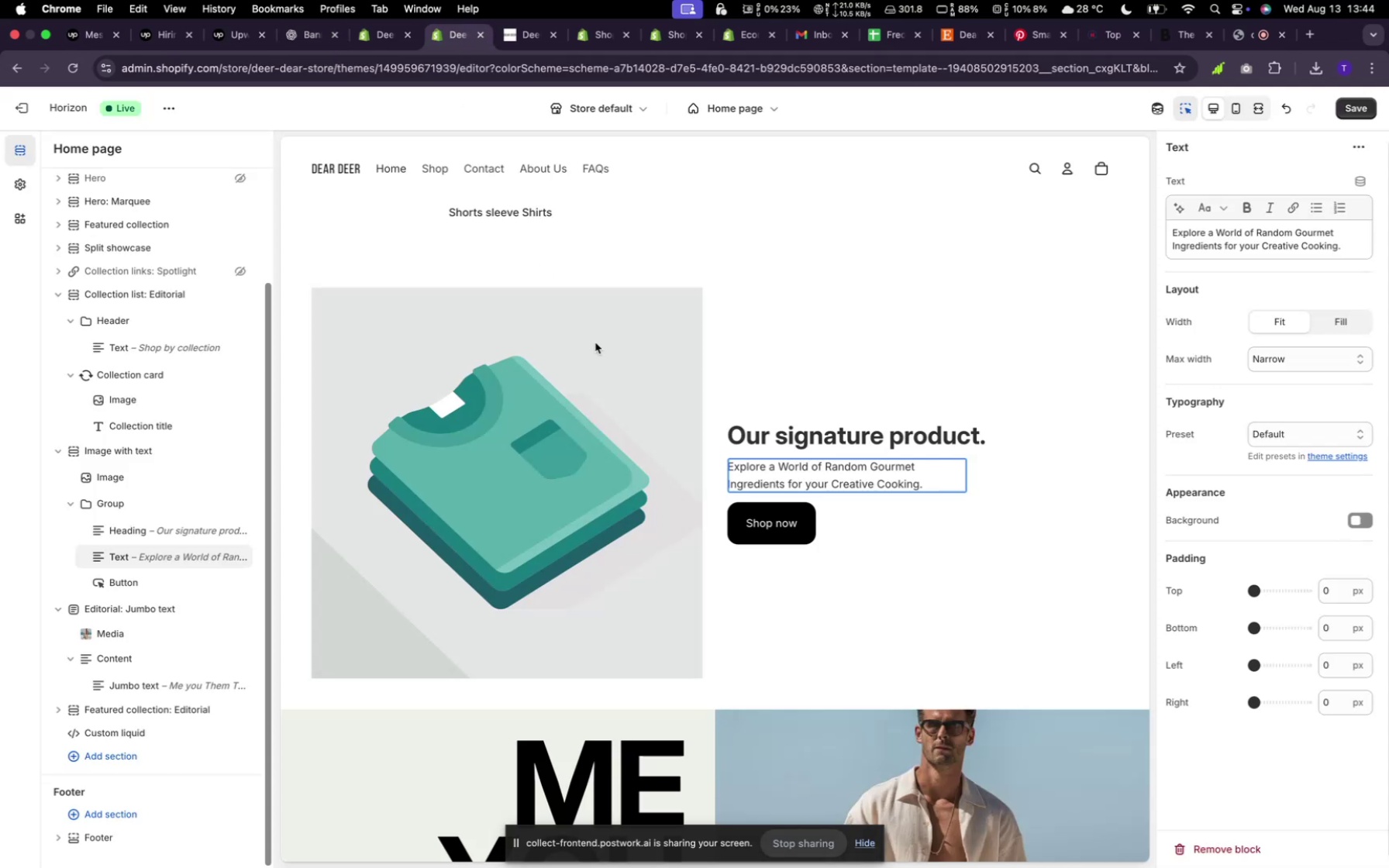 
scroll: coordinate [725, 568], scroll_direction: up, amount: 127.0
 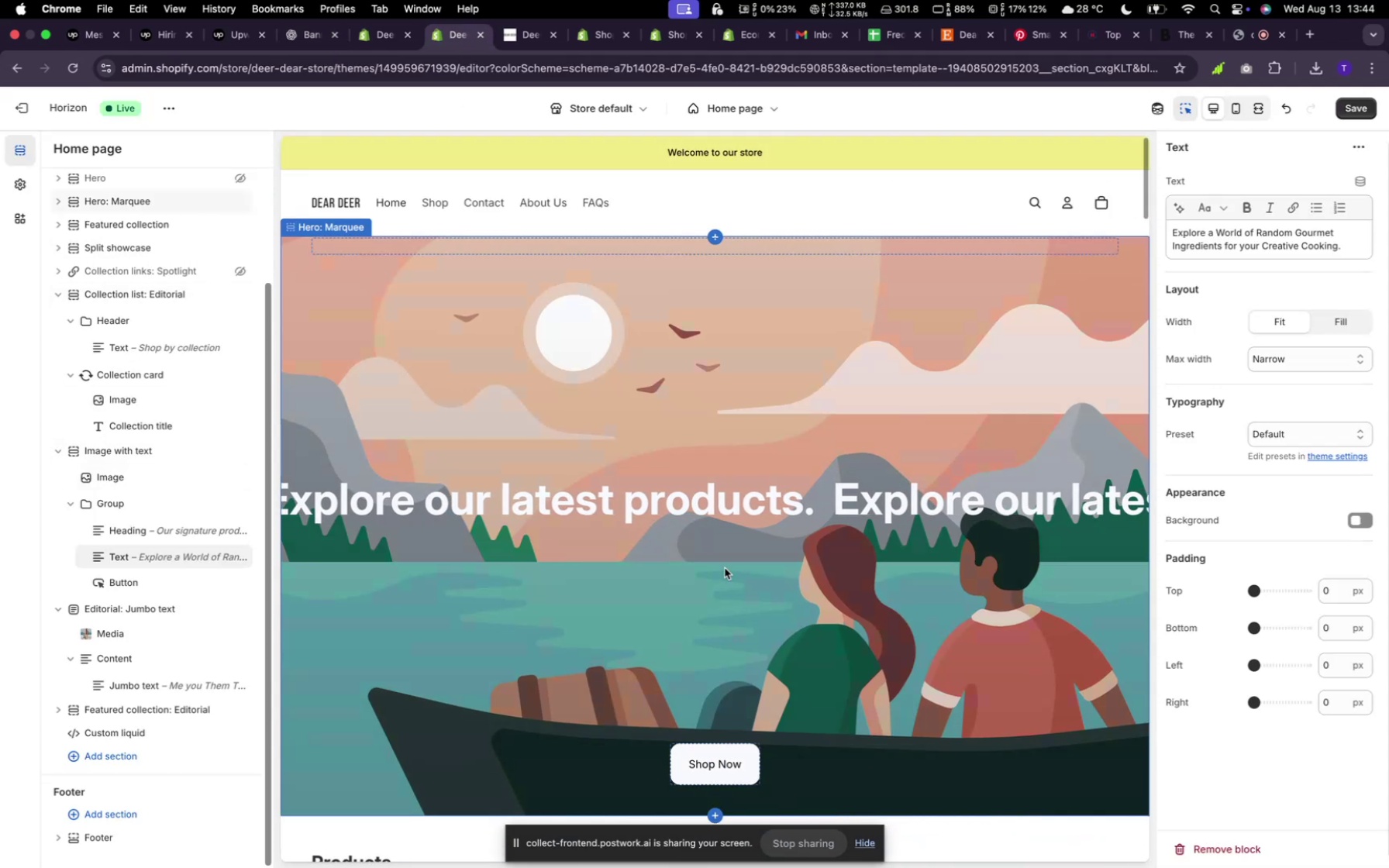 
left_click([781, 591])
 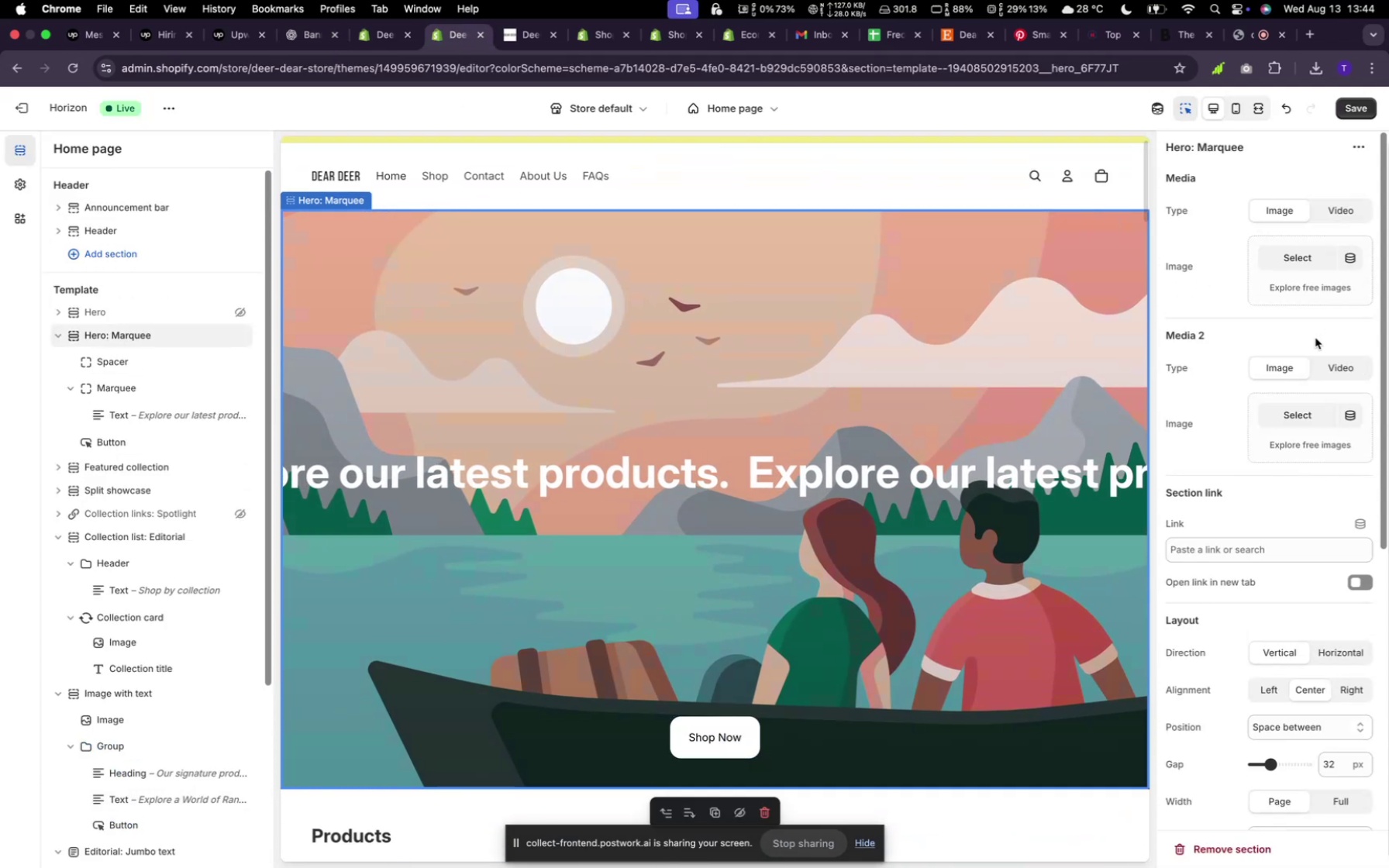 
left_click([1294, 260])
 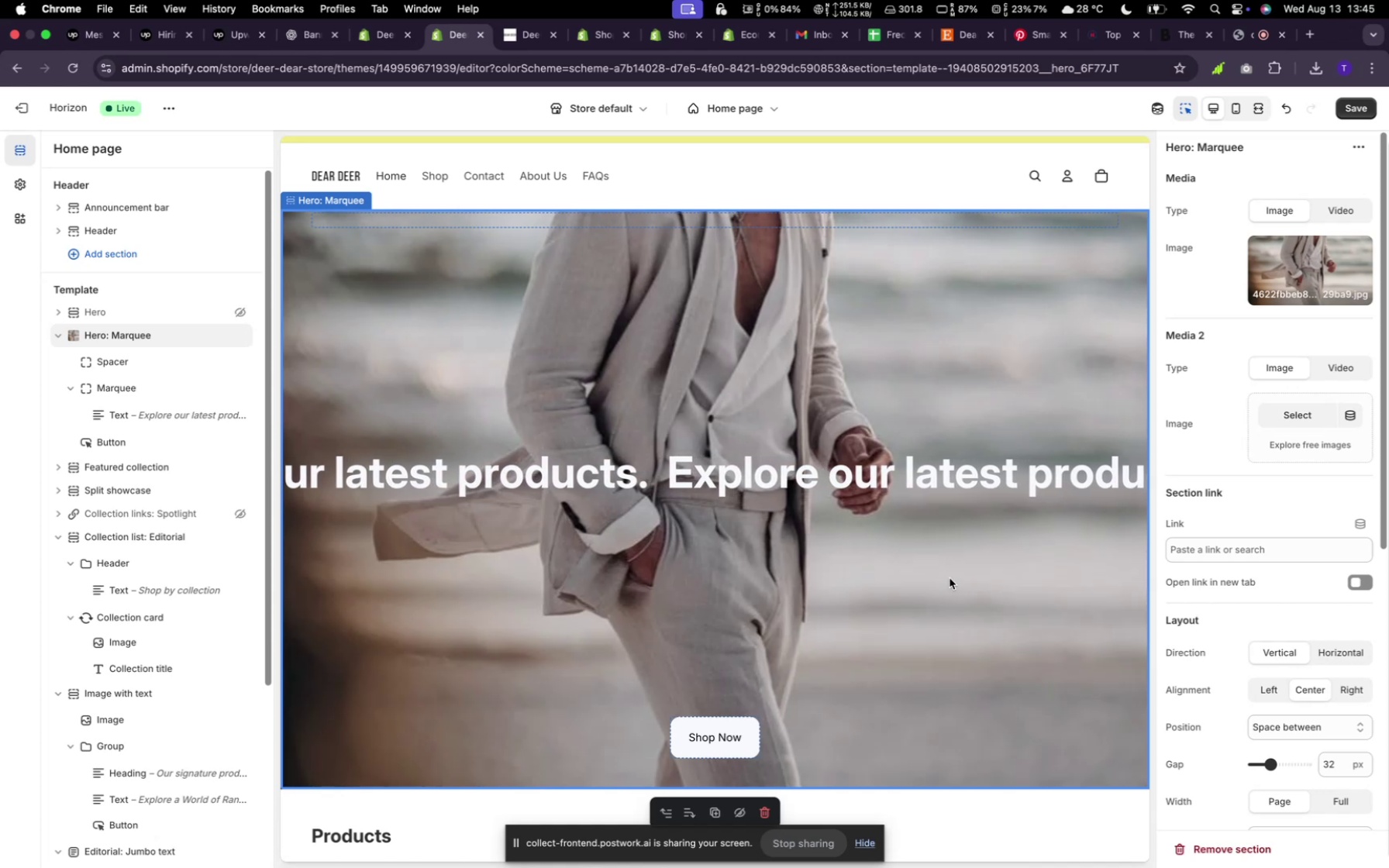 
wait(16.72)
 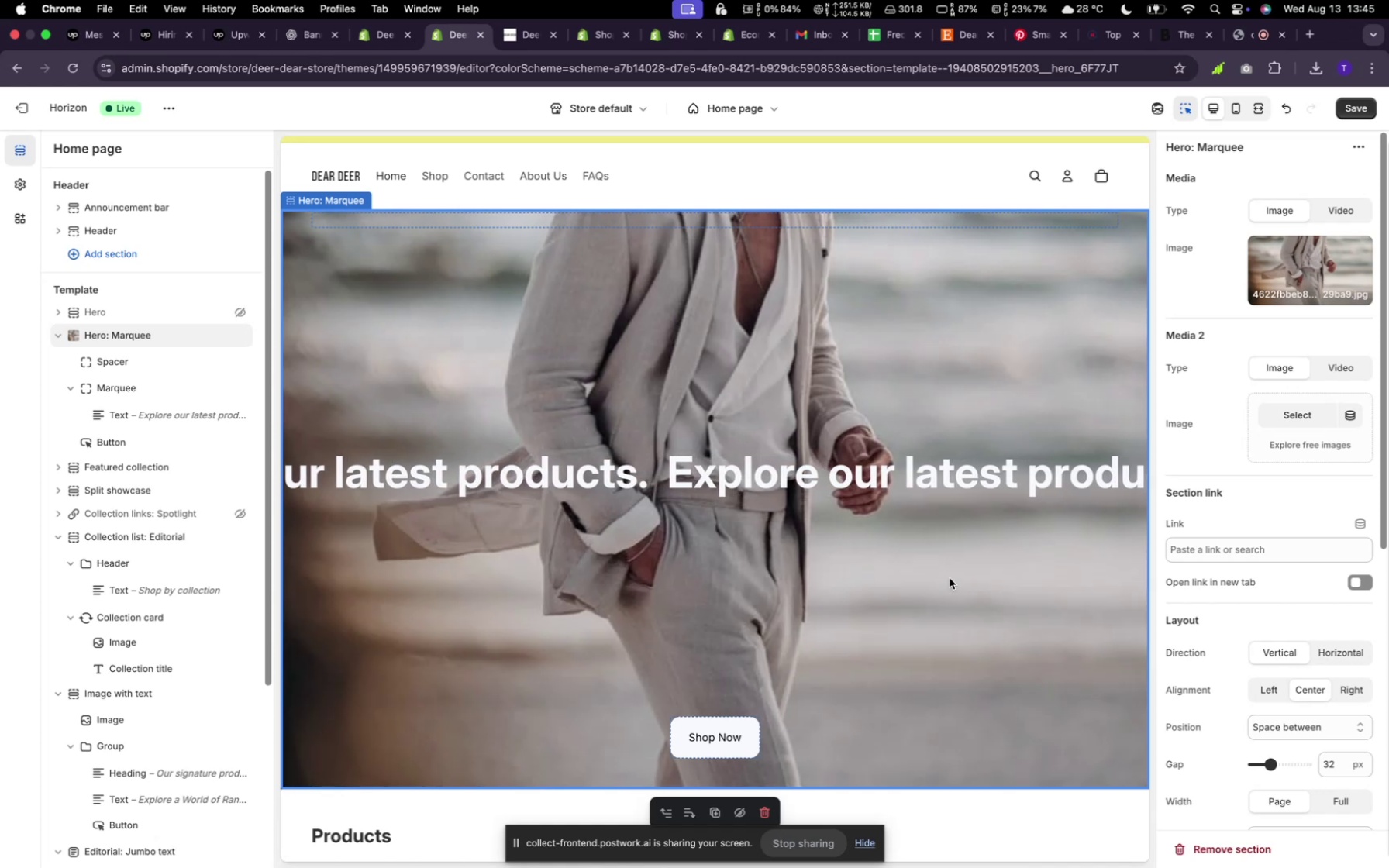 
scroll: coordinate [728, 648], scroll_direction: down, amount: 105.0
 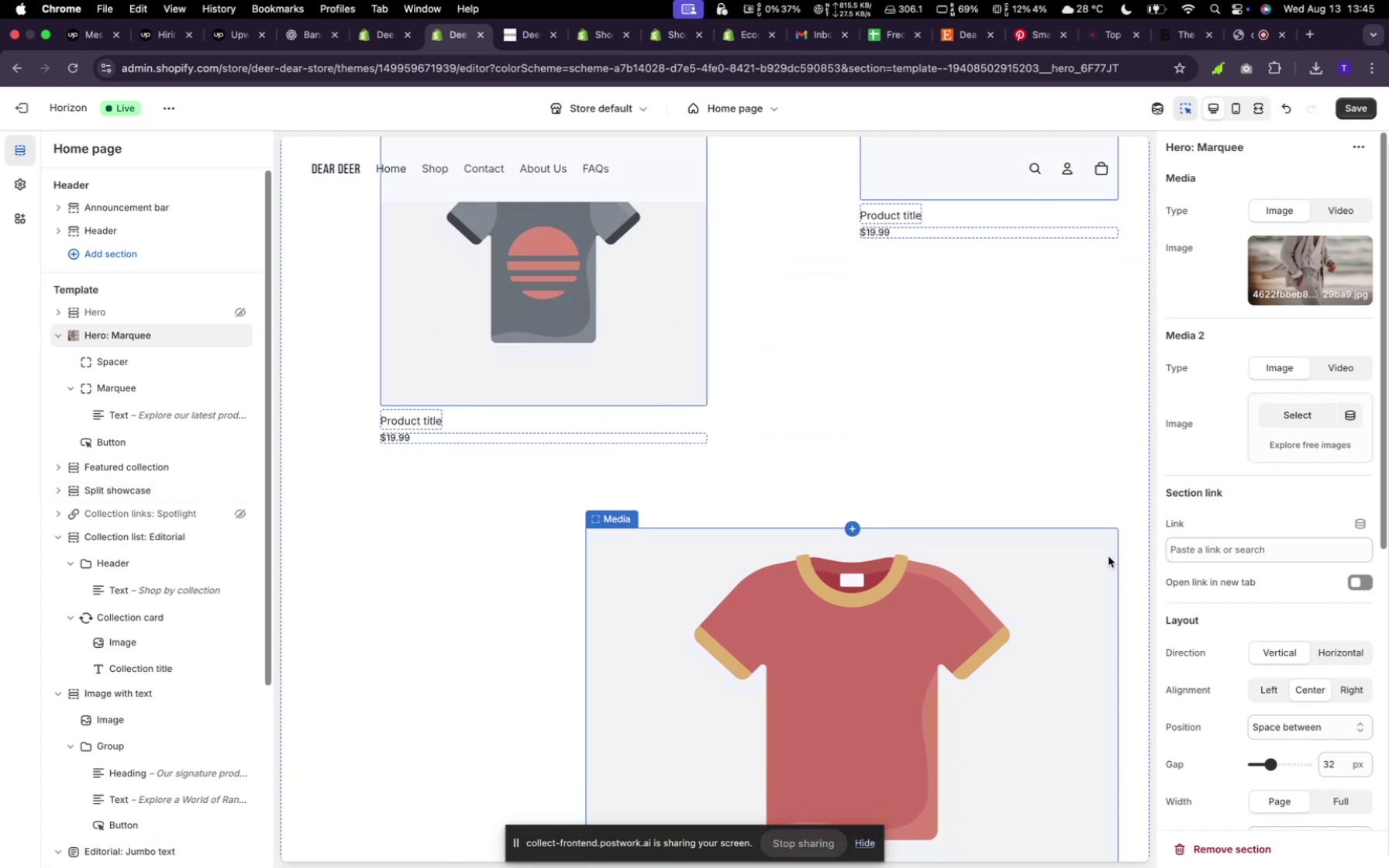 
scroll: coordinate [1258, 618], scroll_direction: up, amount: 5.0
 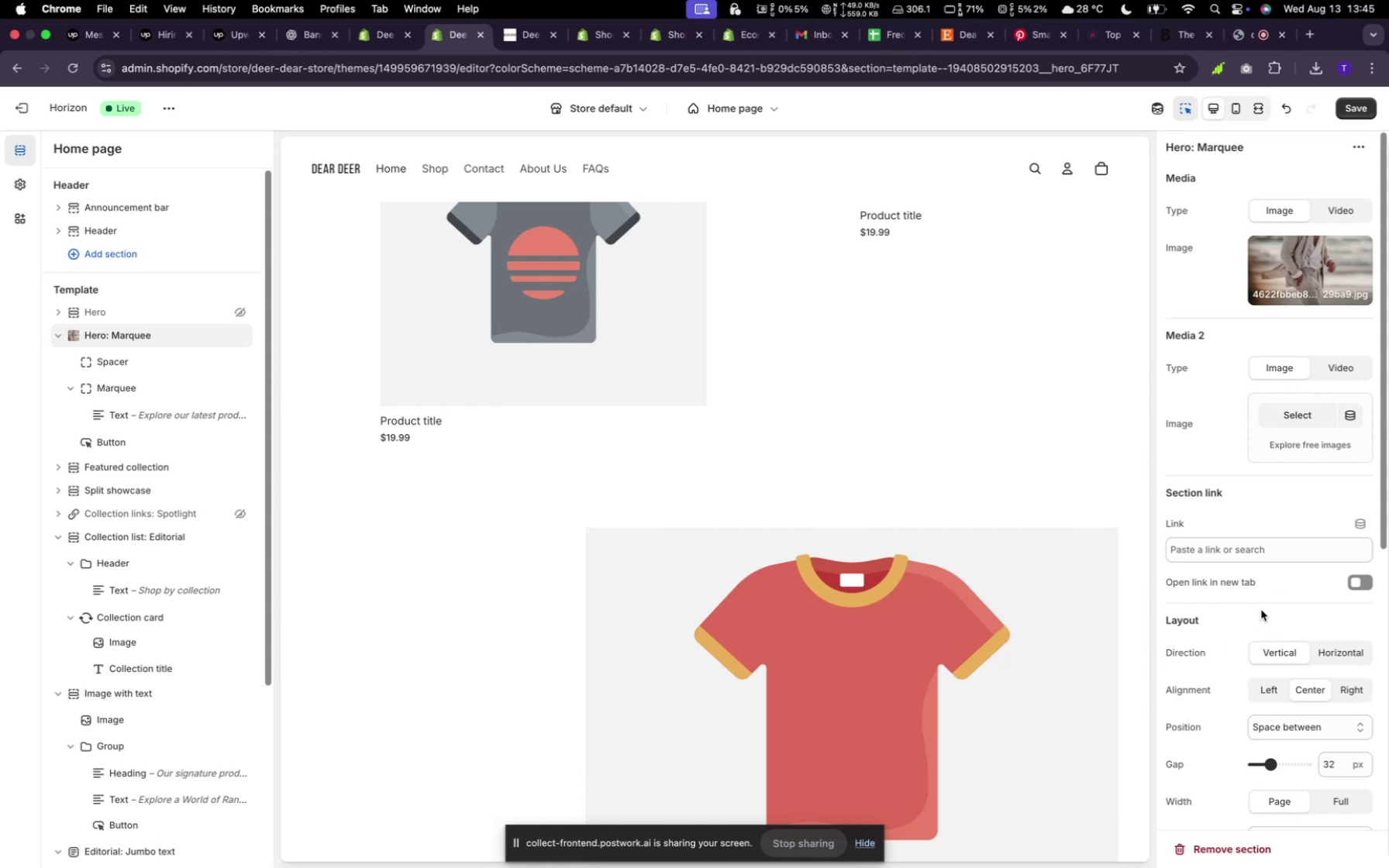 
wait(5.13)
 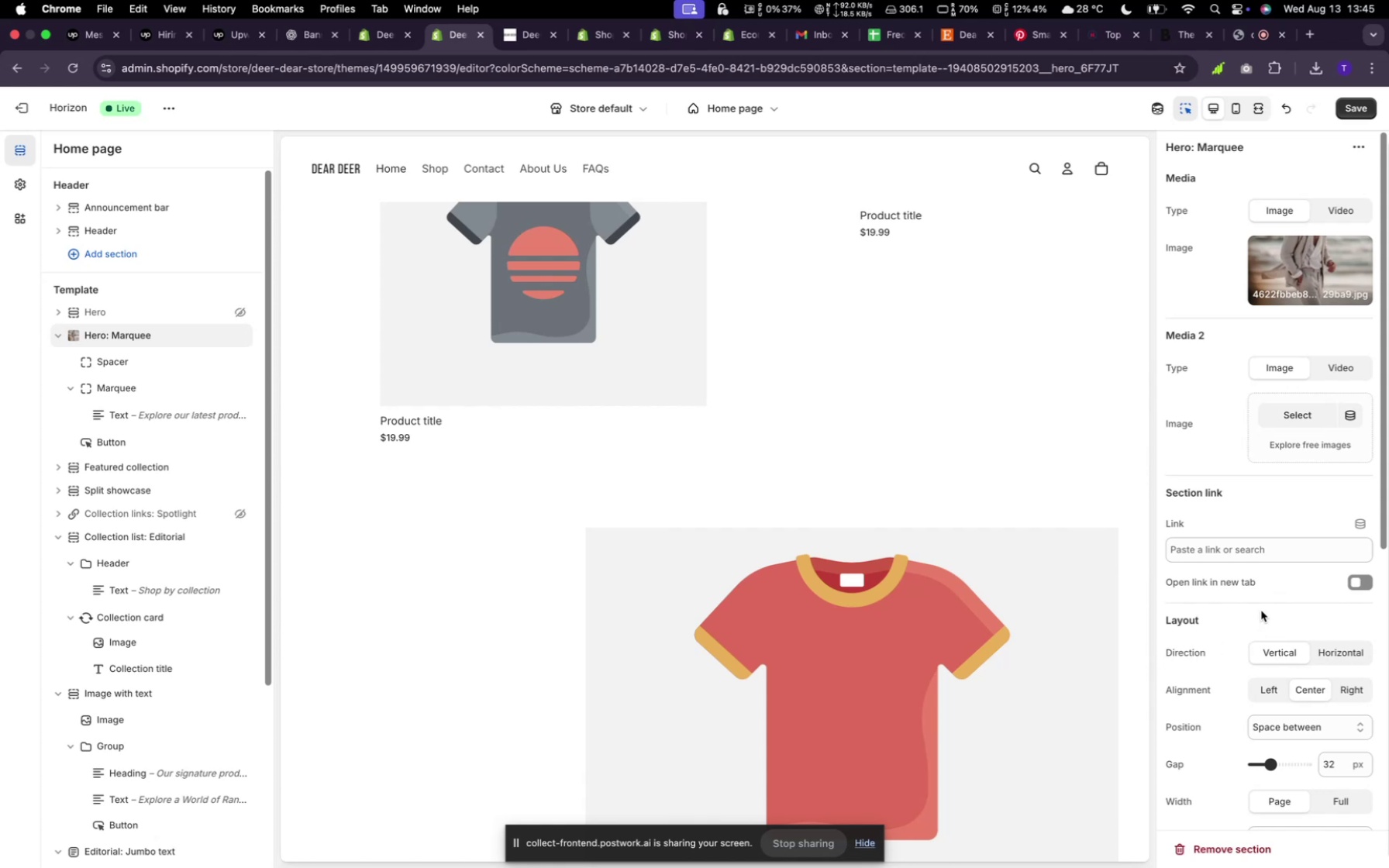 
scroll: coordinate [1087, 594], scroll_direction: down, amount: 9.0
 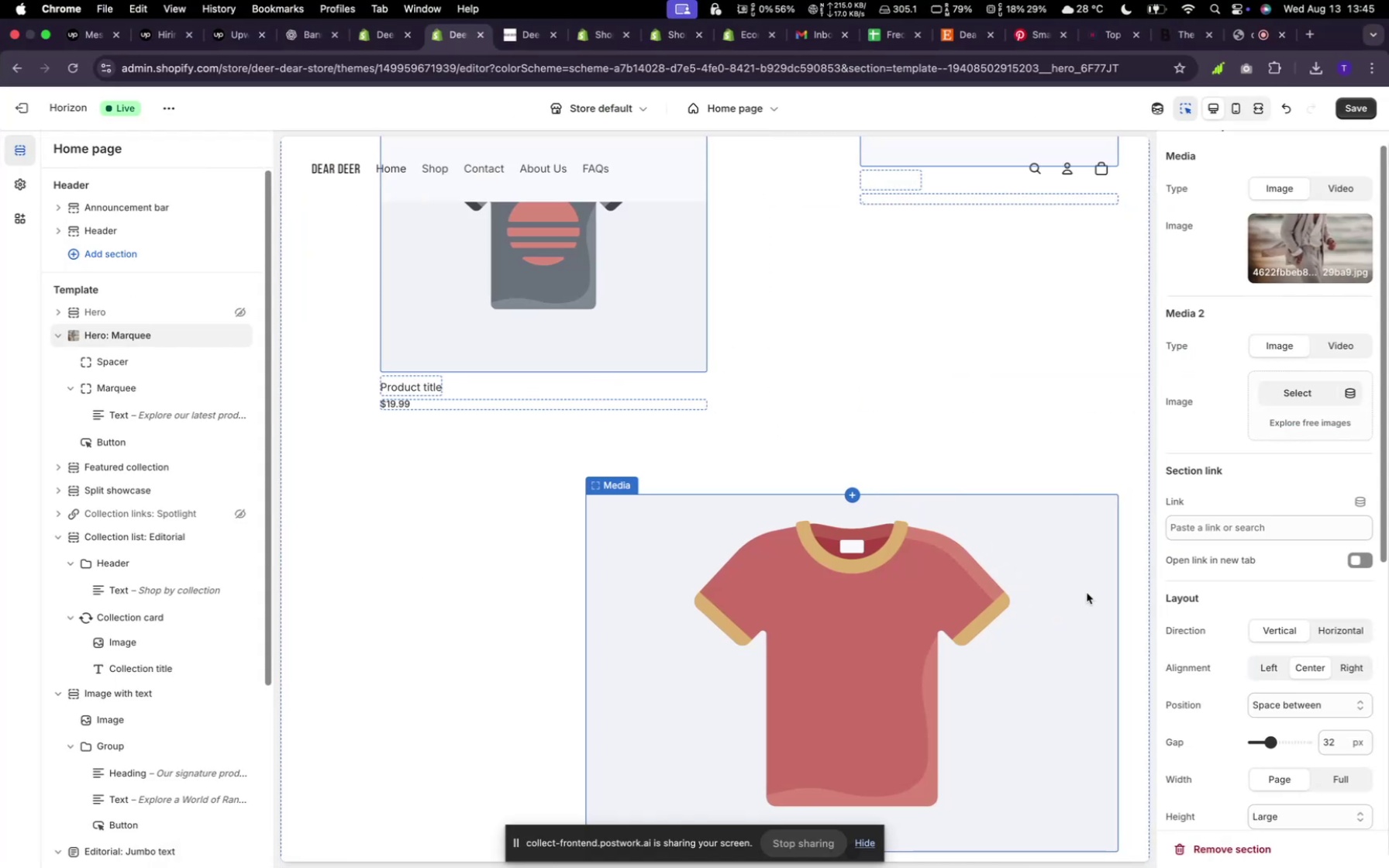 
wait(7.85)
 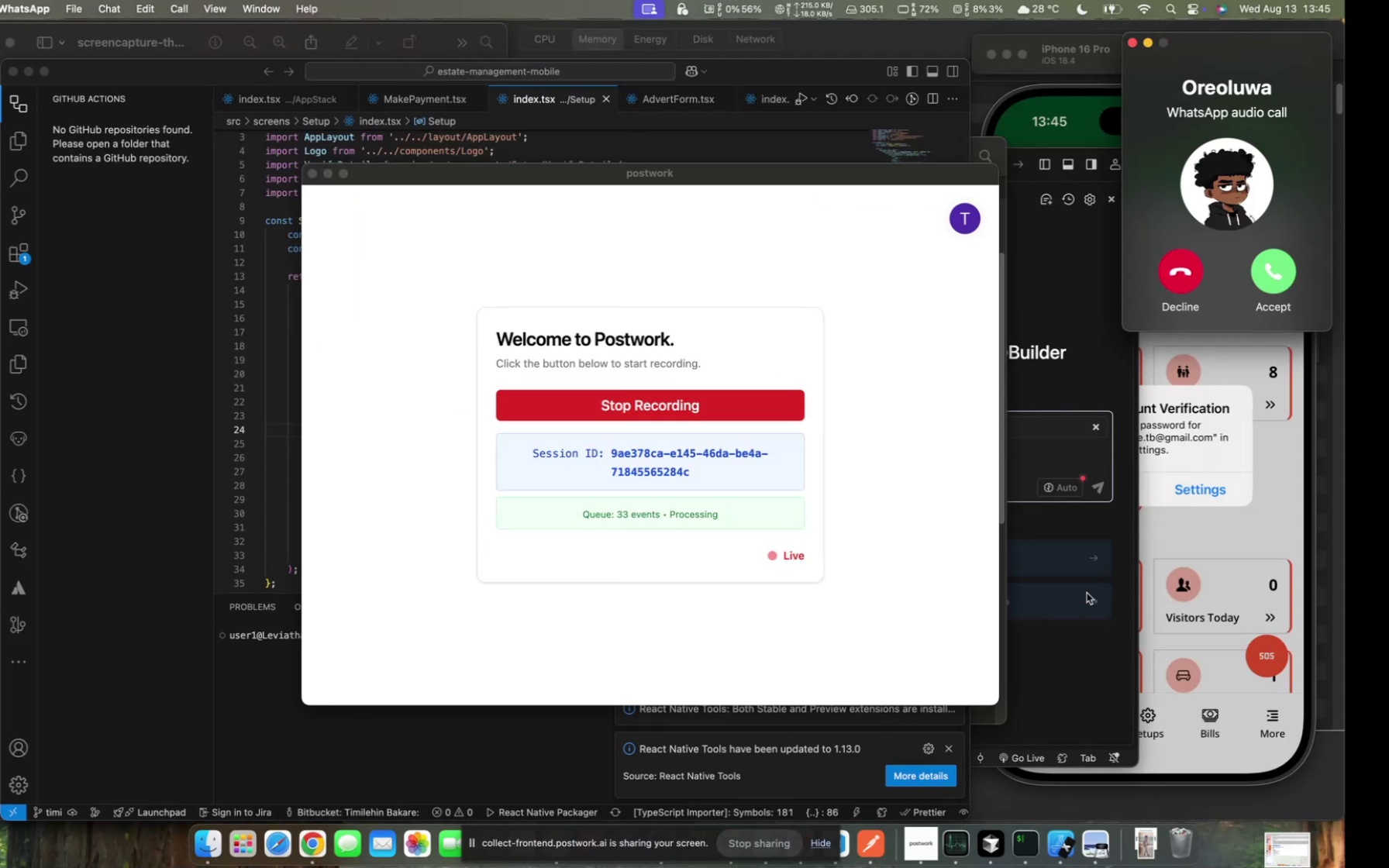 
scroll: coordinate [998, 415], scroll_direction: up, amount: 142.0
 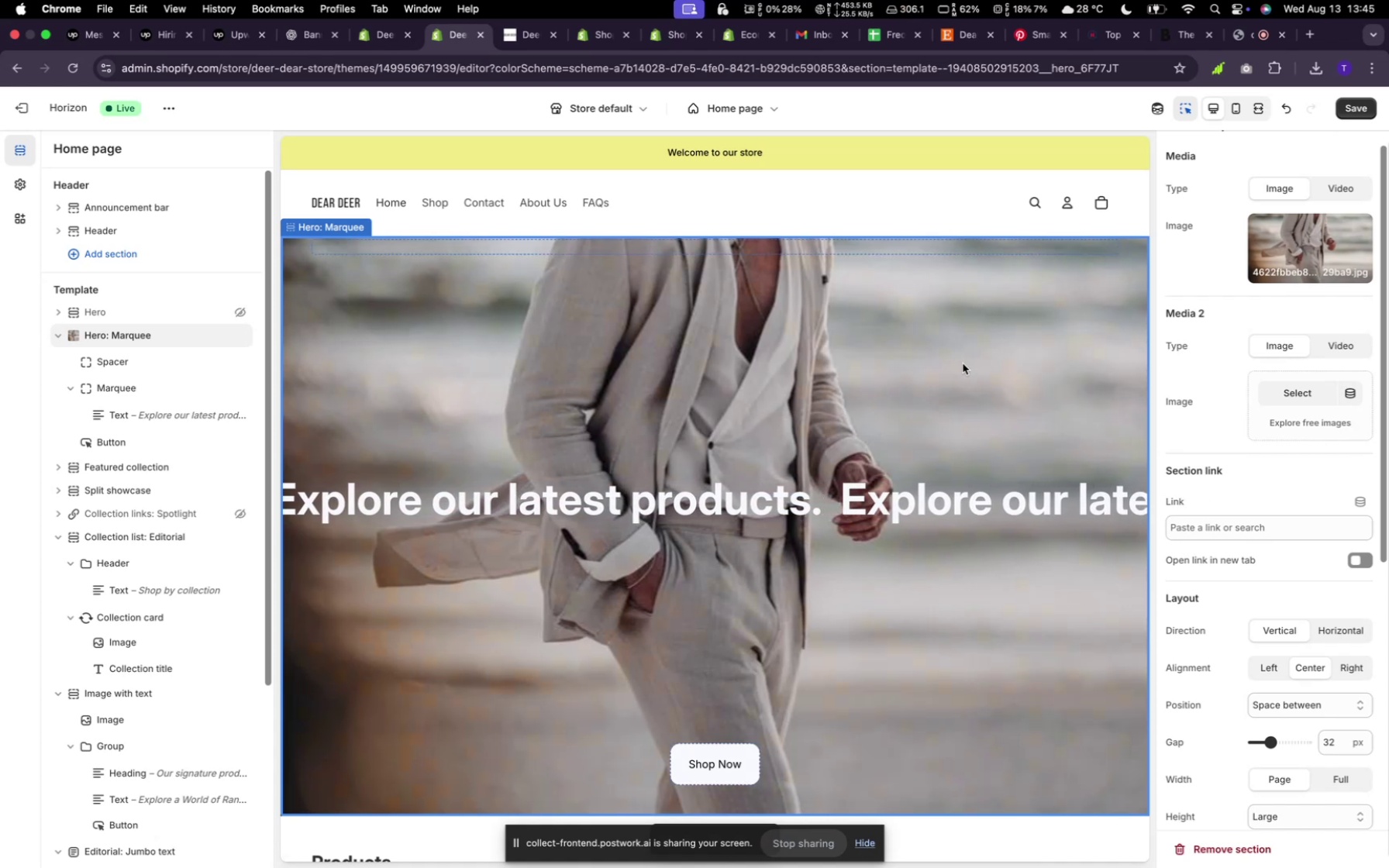 
wait(14.3)
 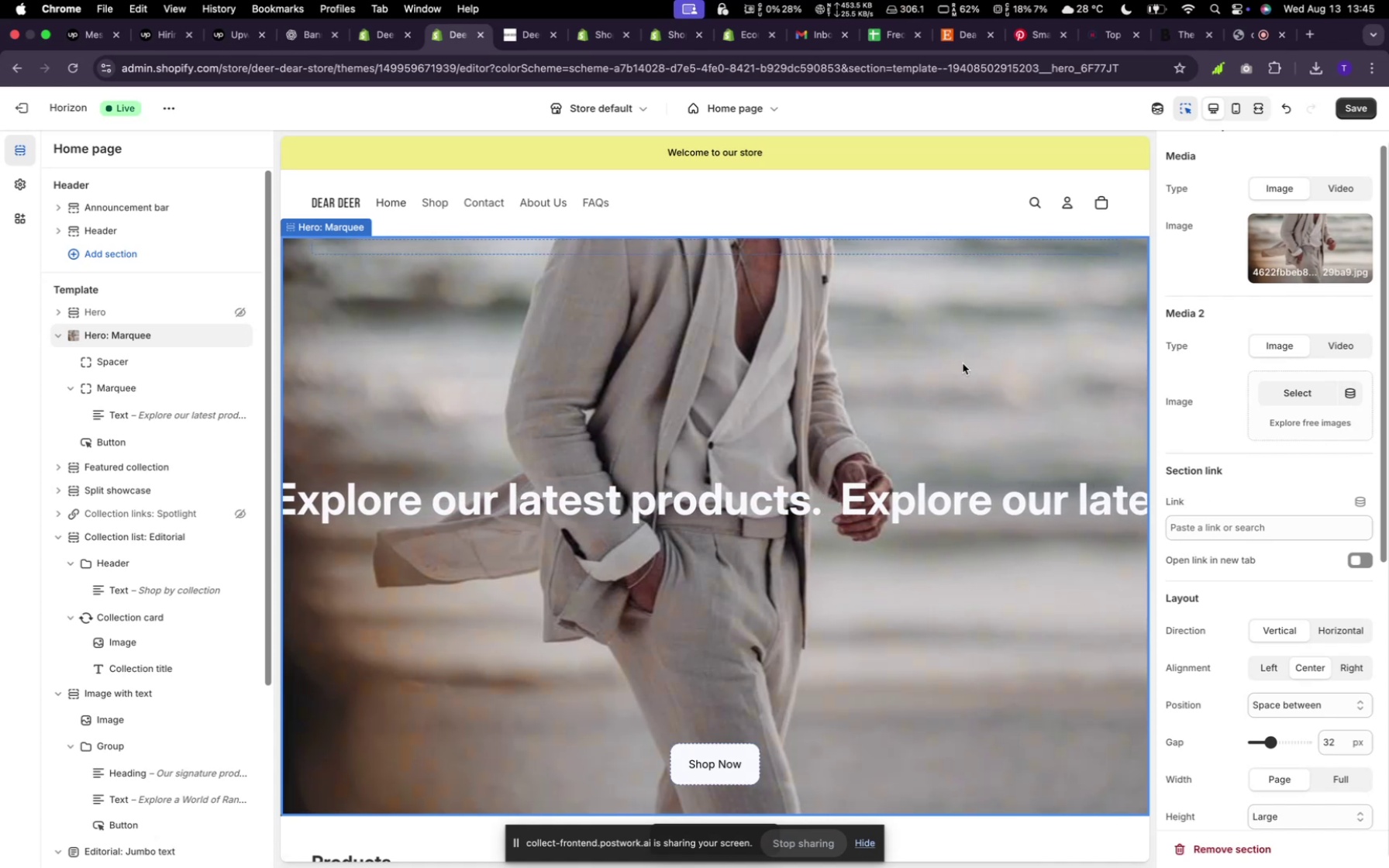 
scroll: coordinate [924, 379], scroll_direction: down, amount: 15.0
 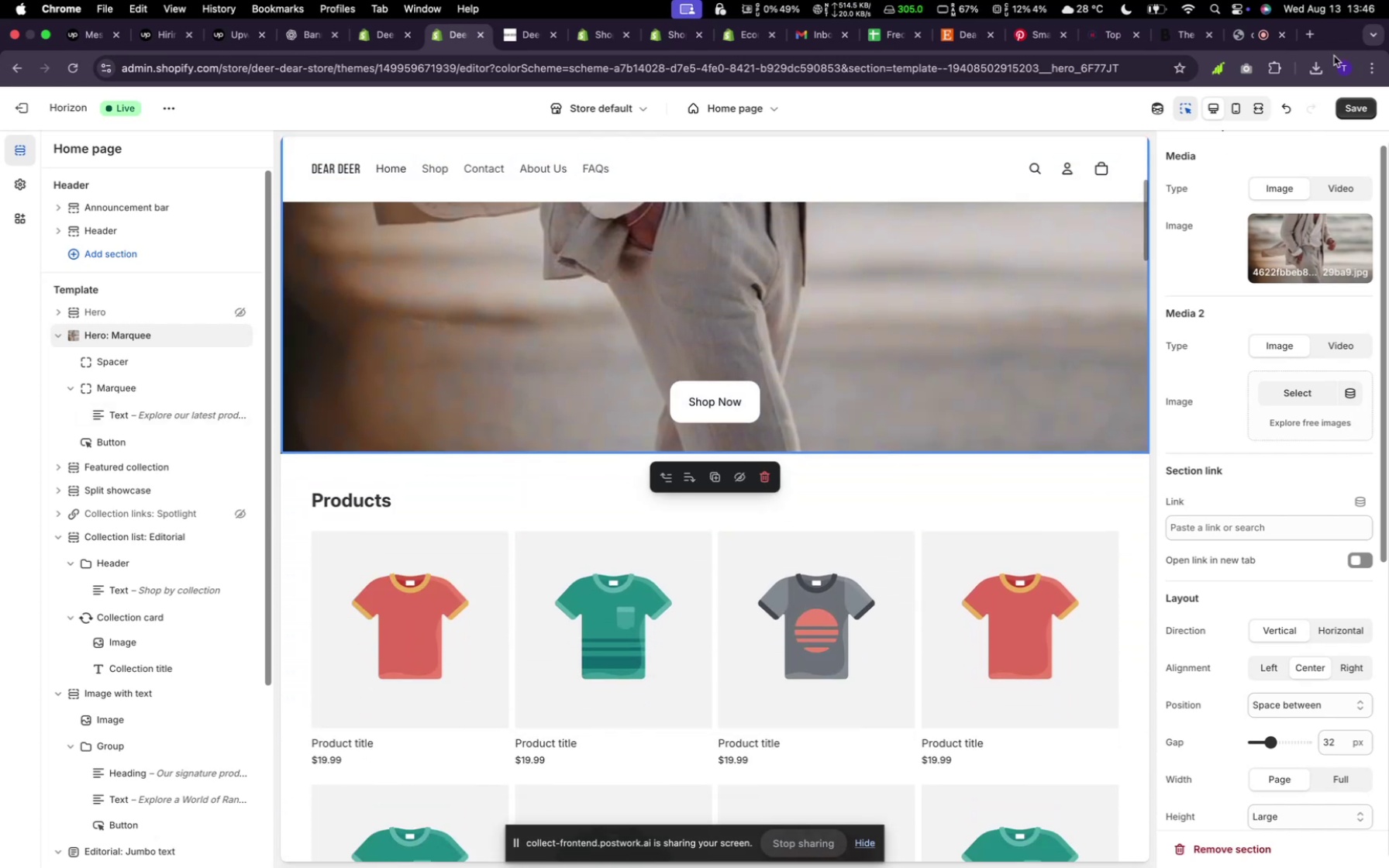 
left_click([1366, 102])
 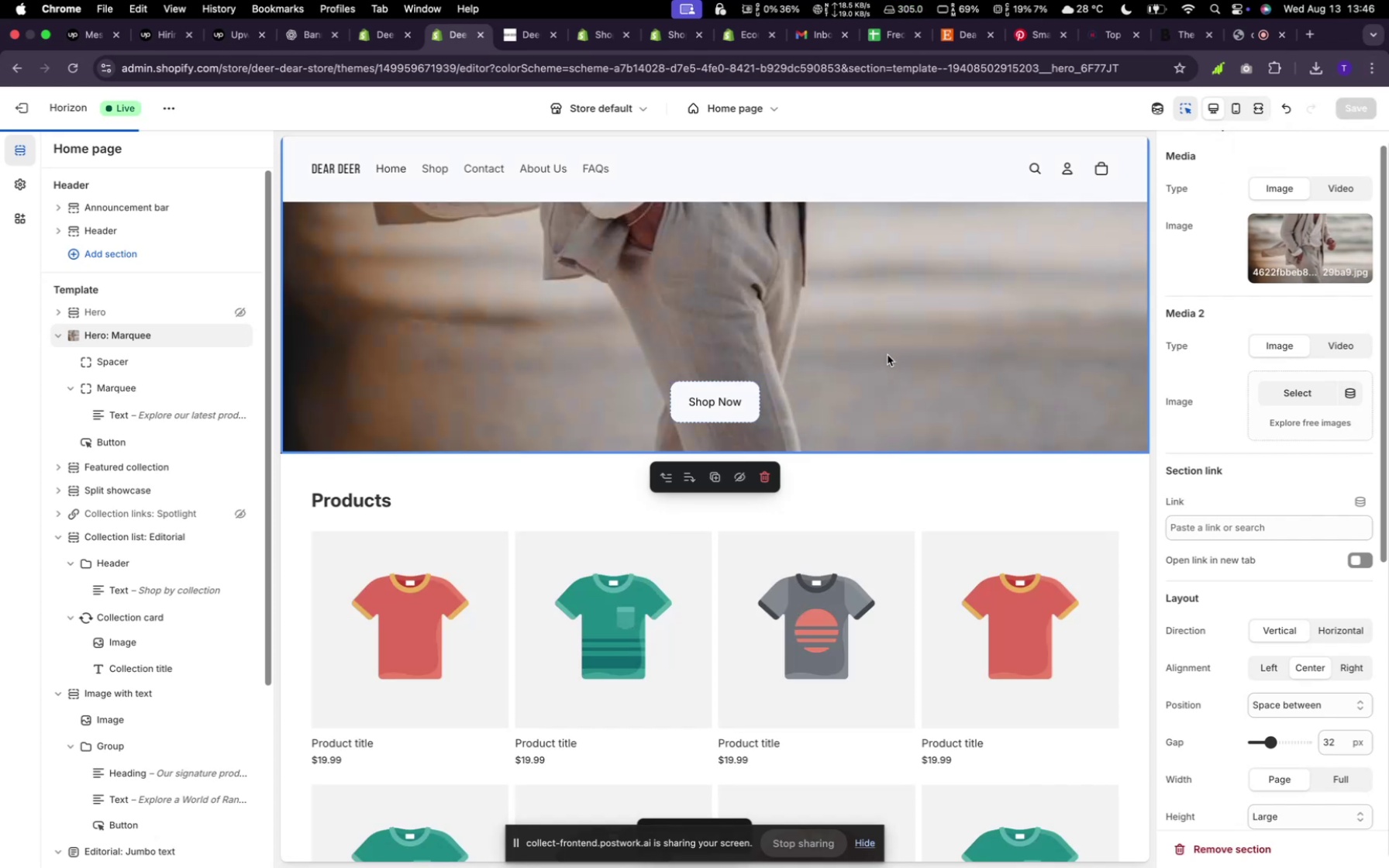 
wait(9.1)
 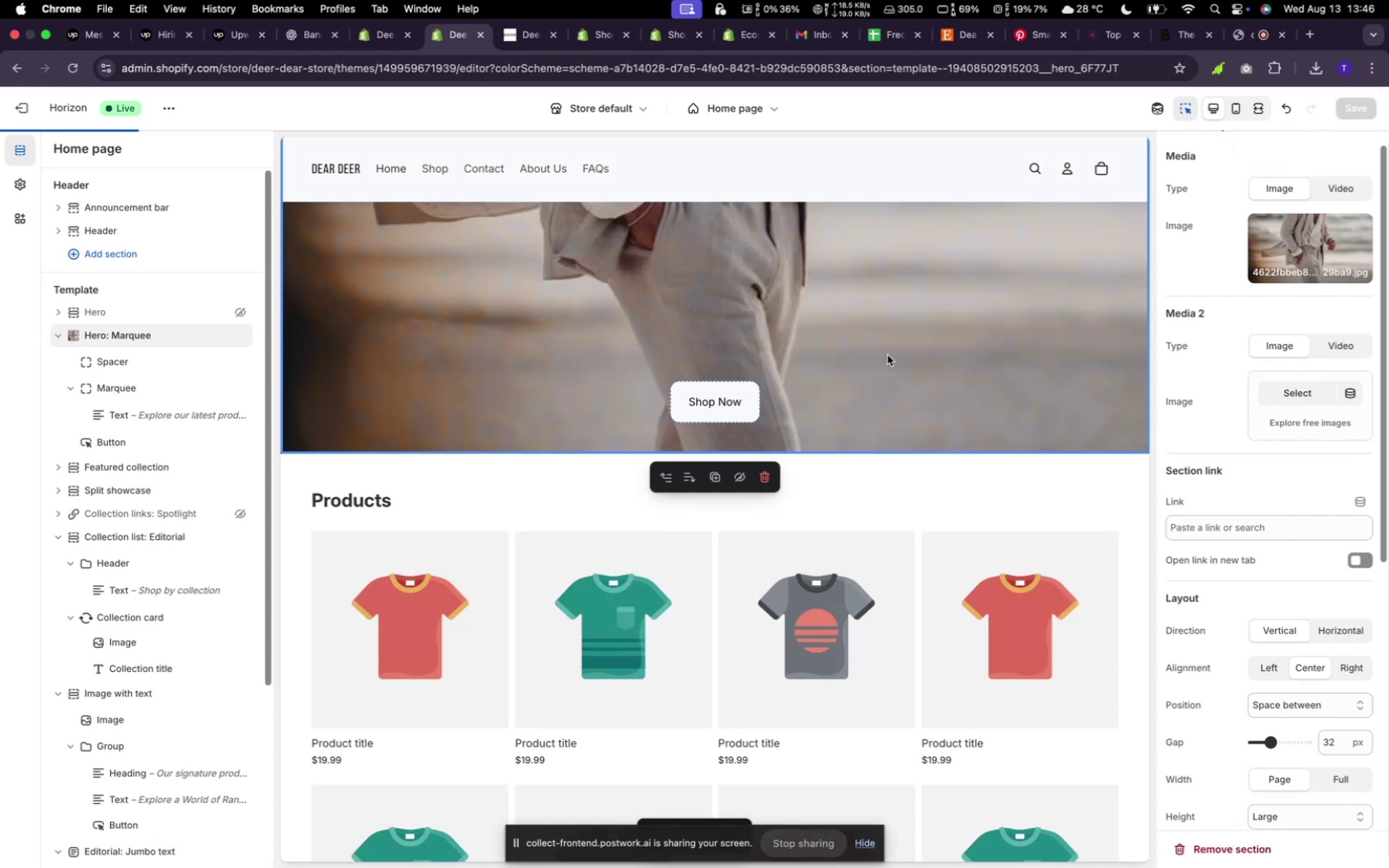 
left_click([295, 32])
 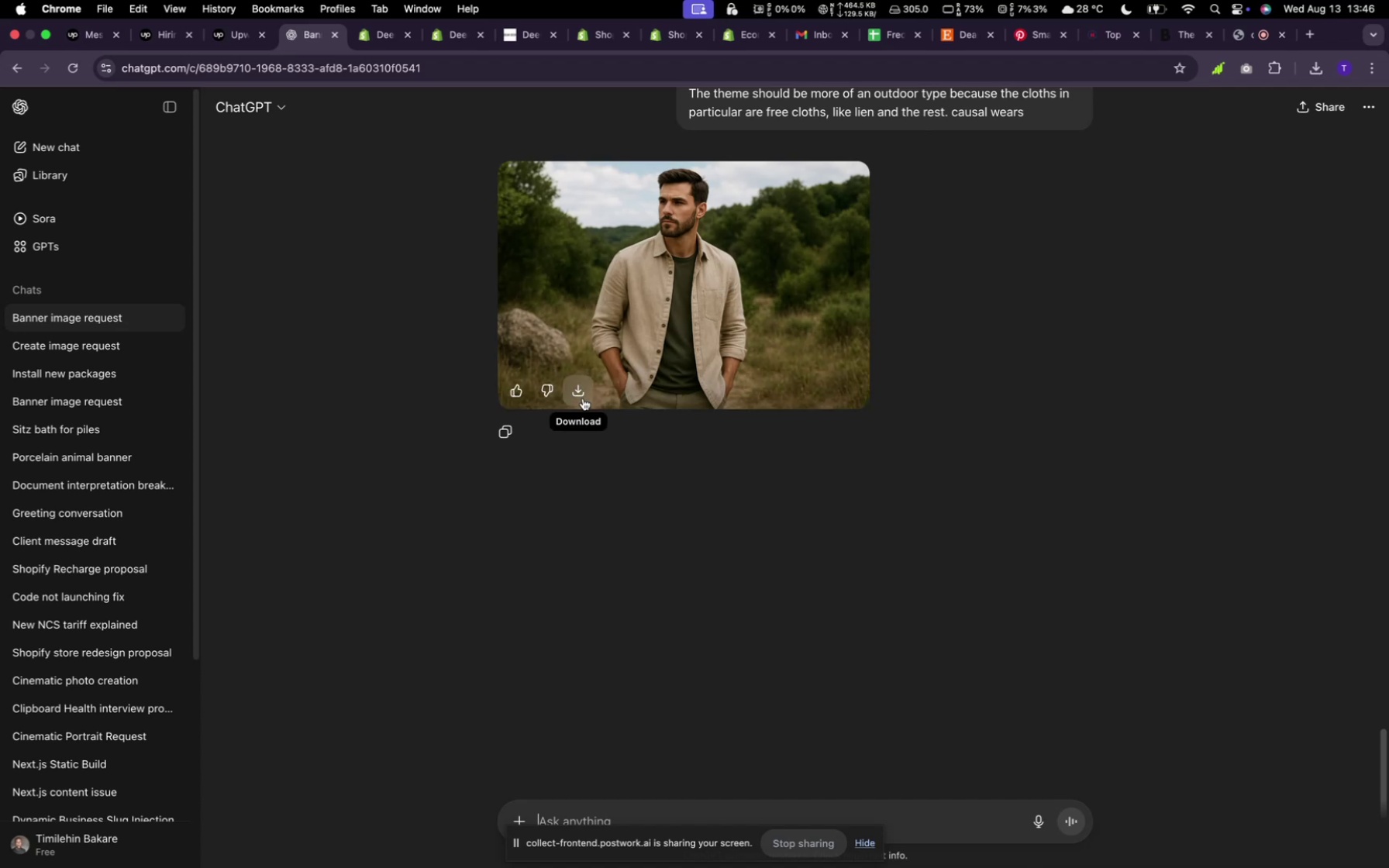 
wait(6.9)
 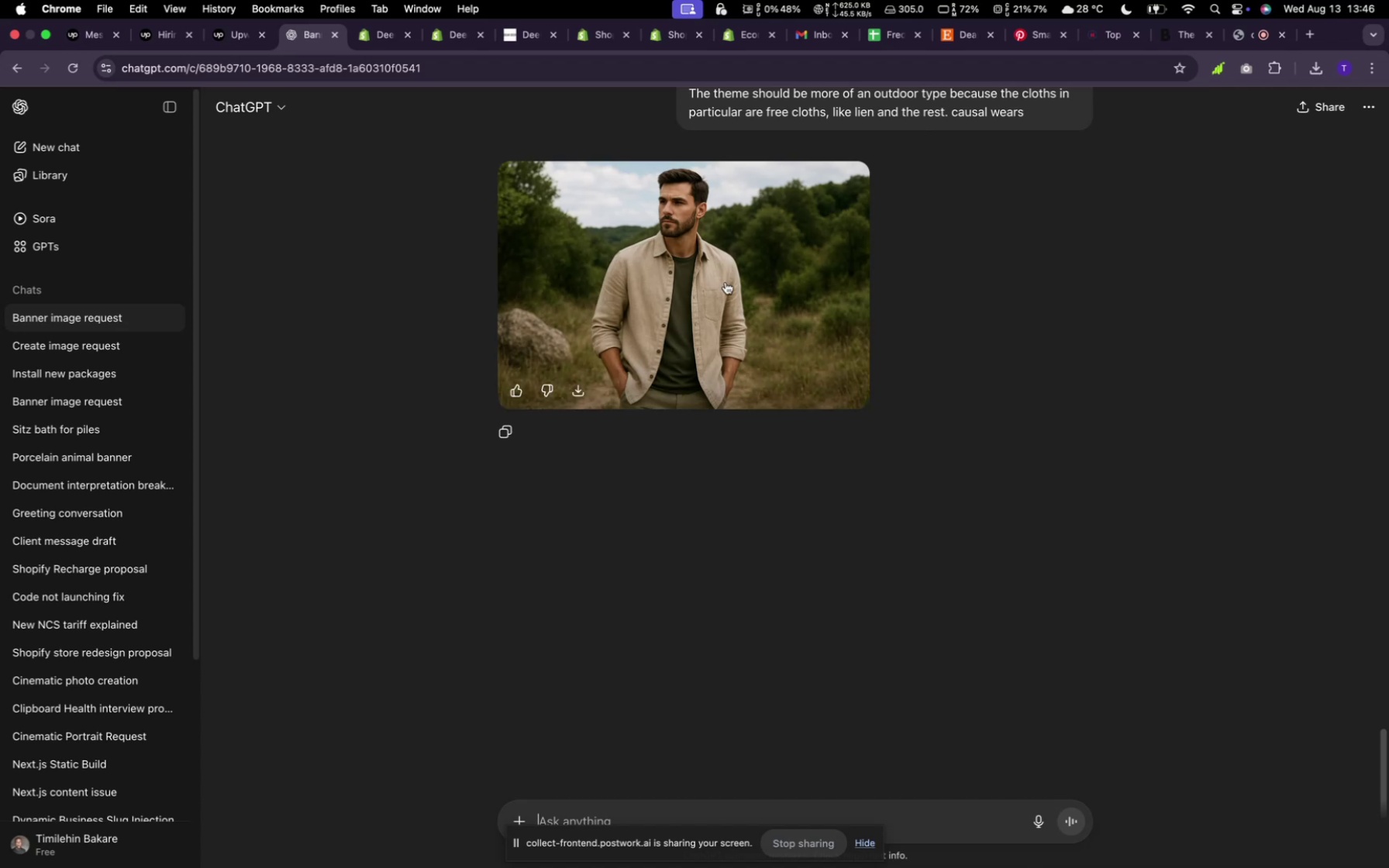 
scroll: coordinate [578, 378], scroll_direction: up, amount: 9.0
 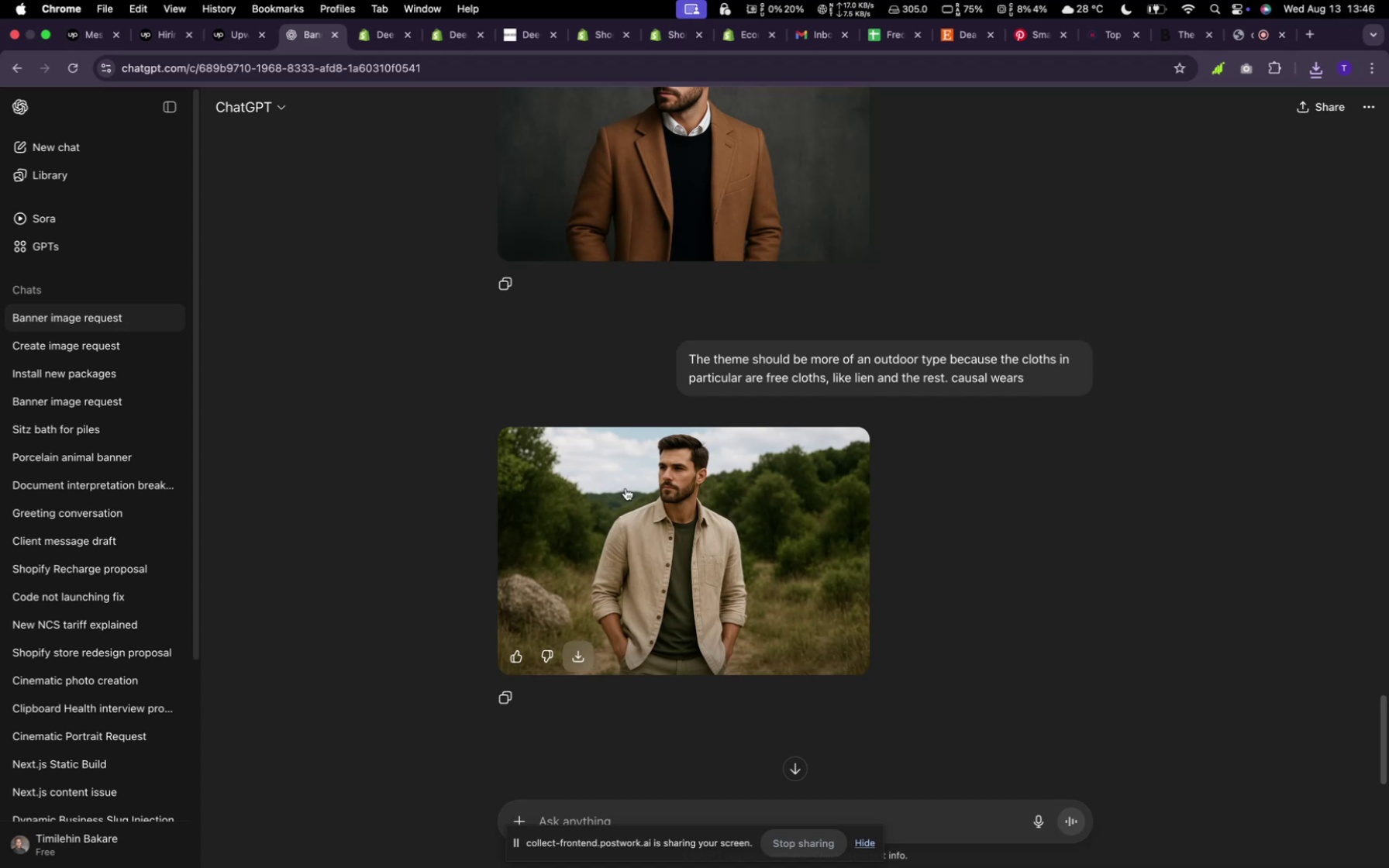 
scroll: coordinate [646, 690], scroll_direction: down, amount: 8.0
 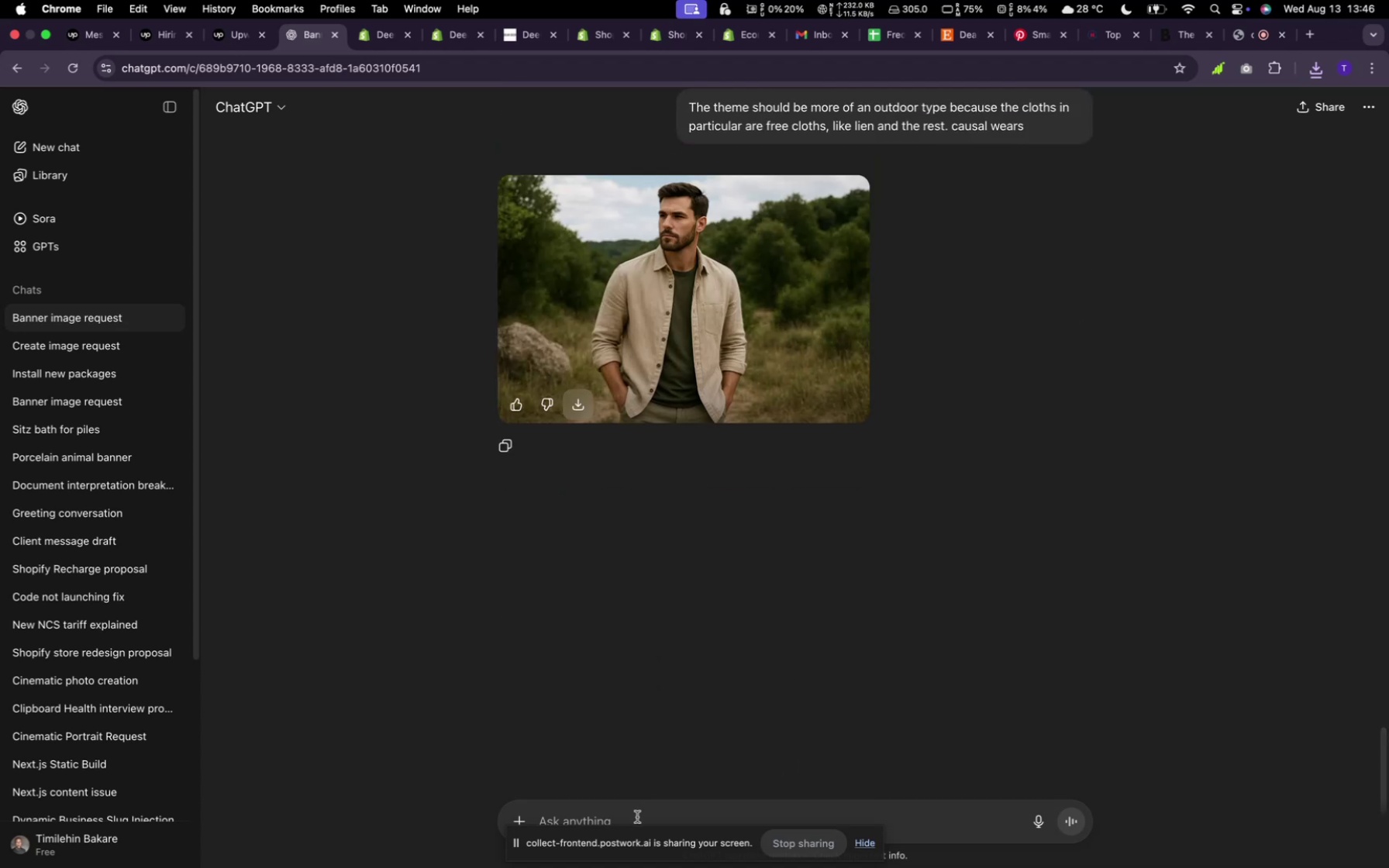 
left_click([636, 816])
 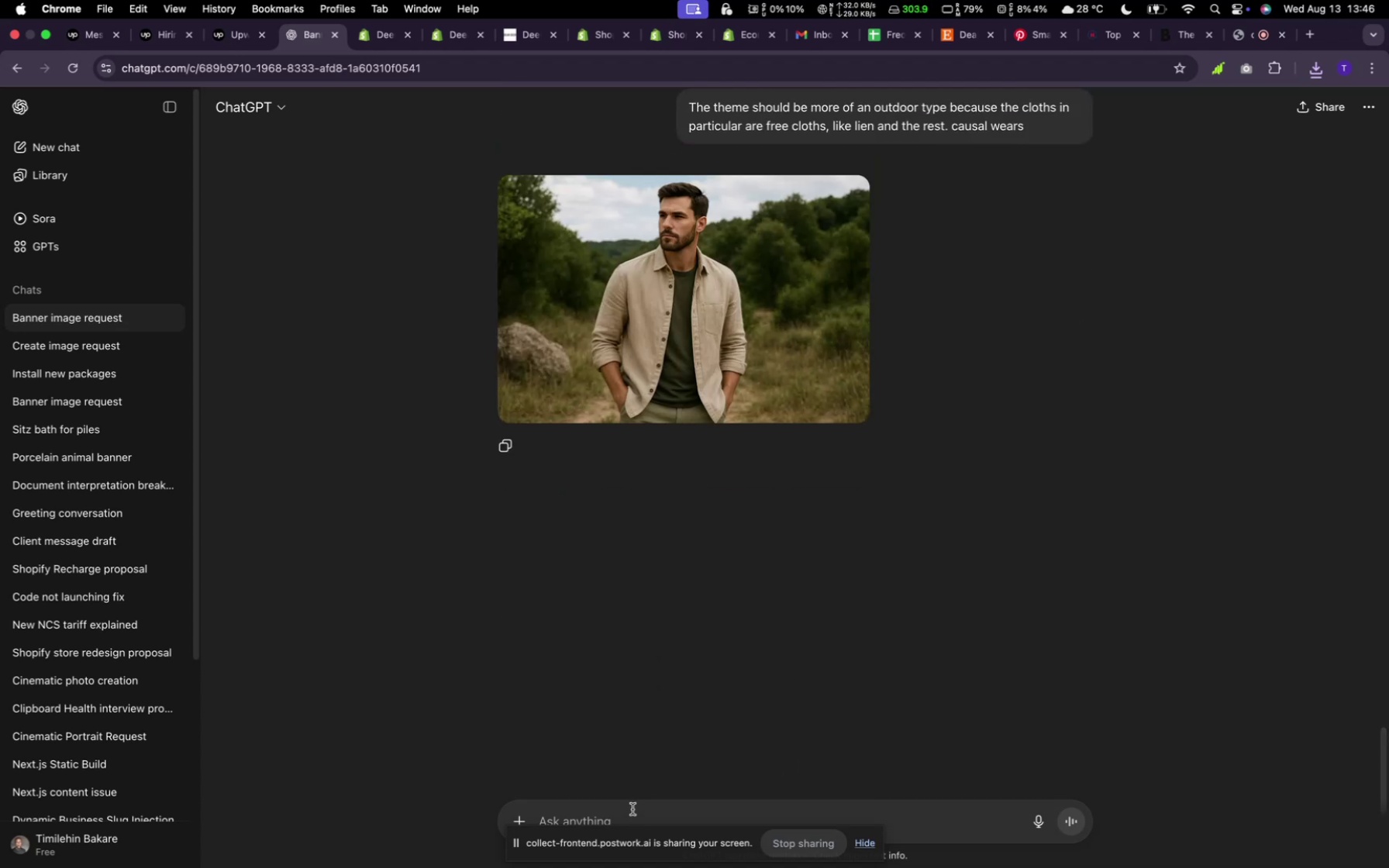 
type(I meant beach theme)
 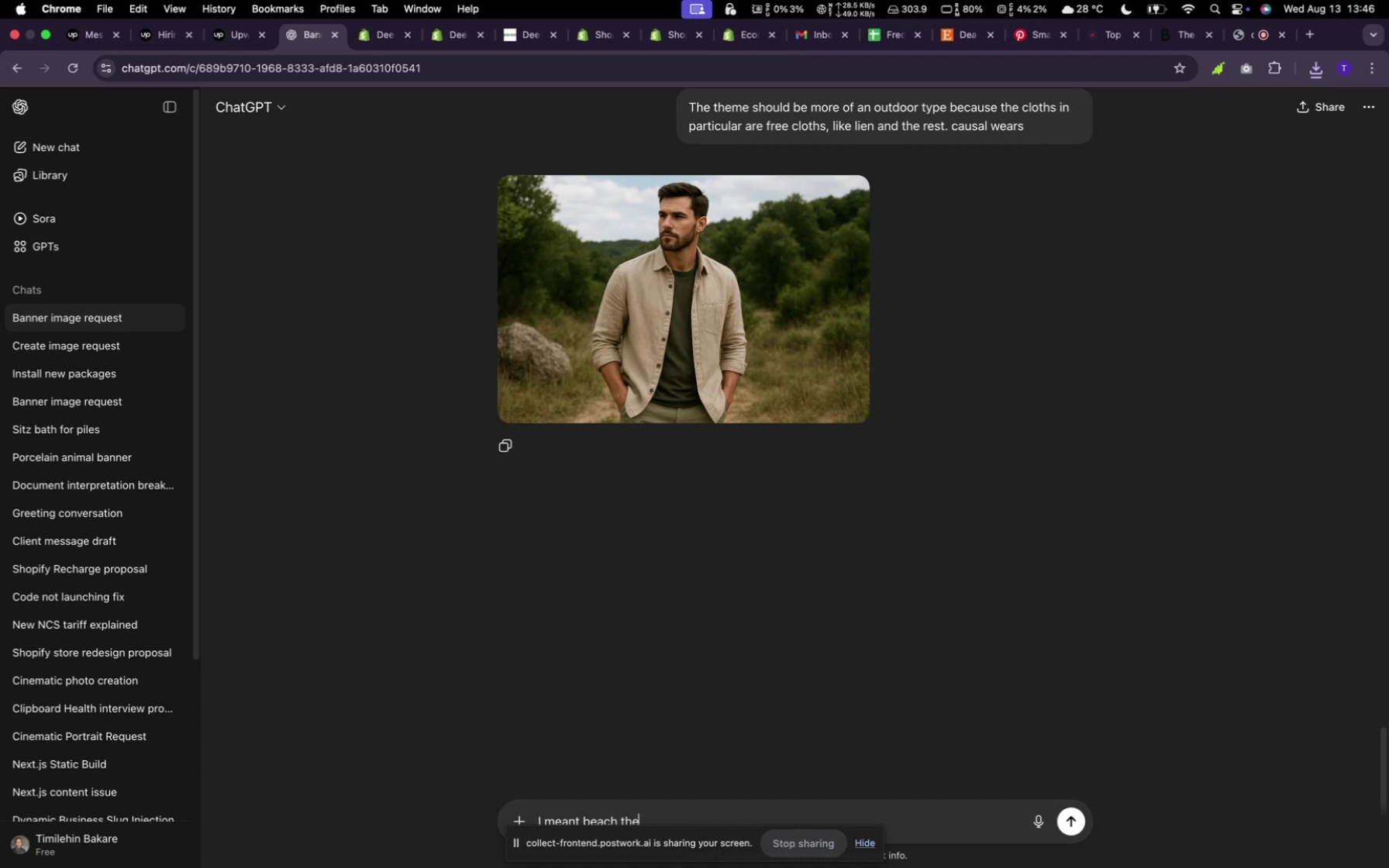 
key(Enter)
 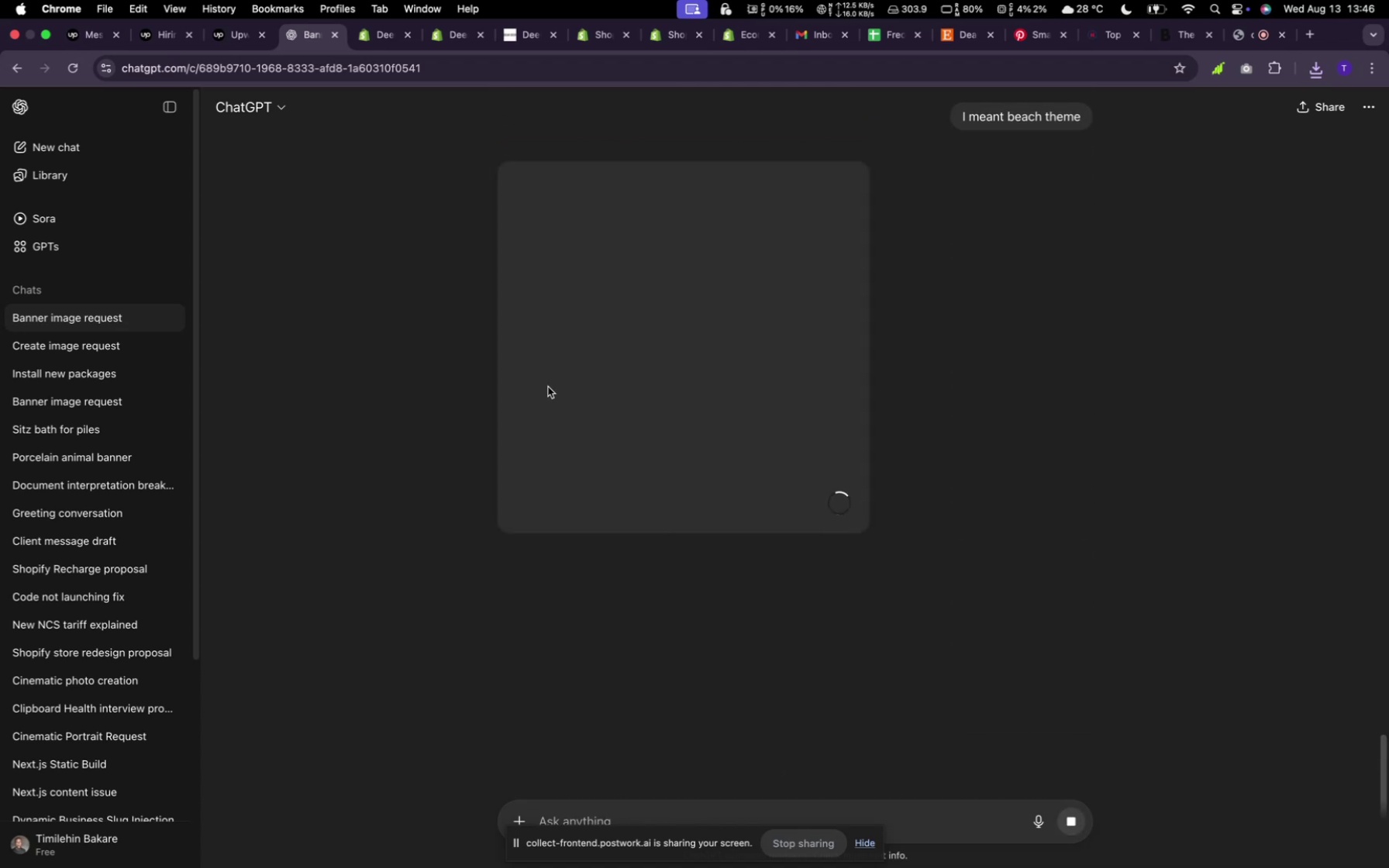 
wait(5.88)
 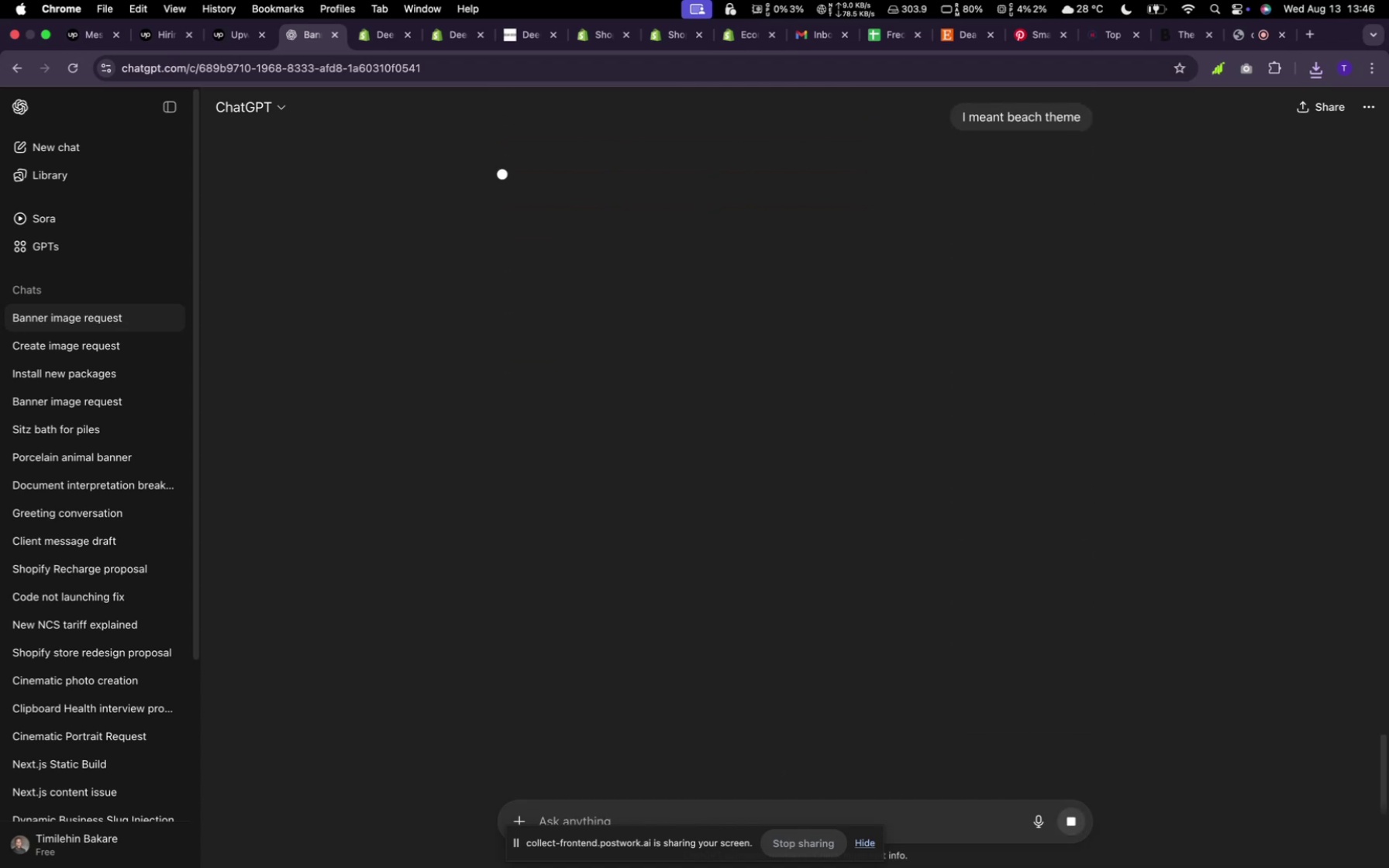 
left_click([446, 32])
 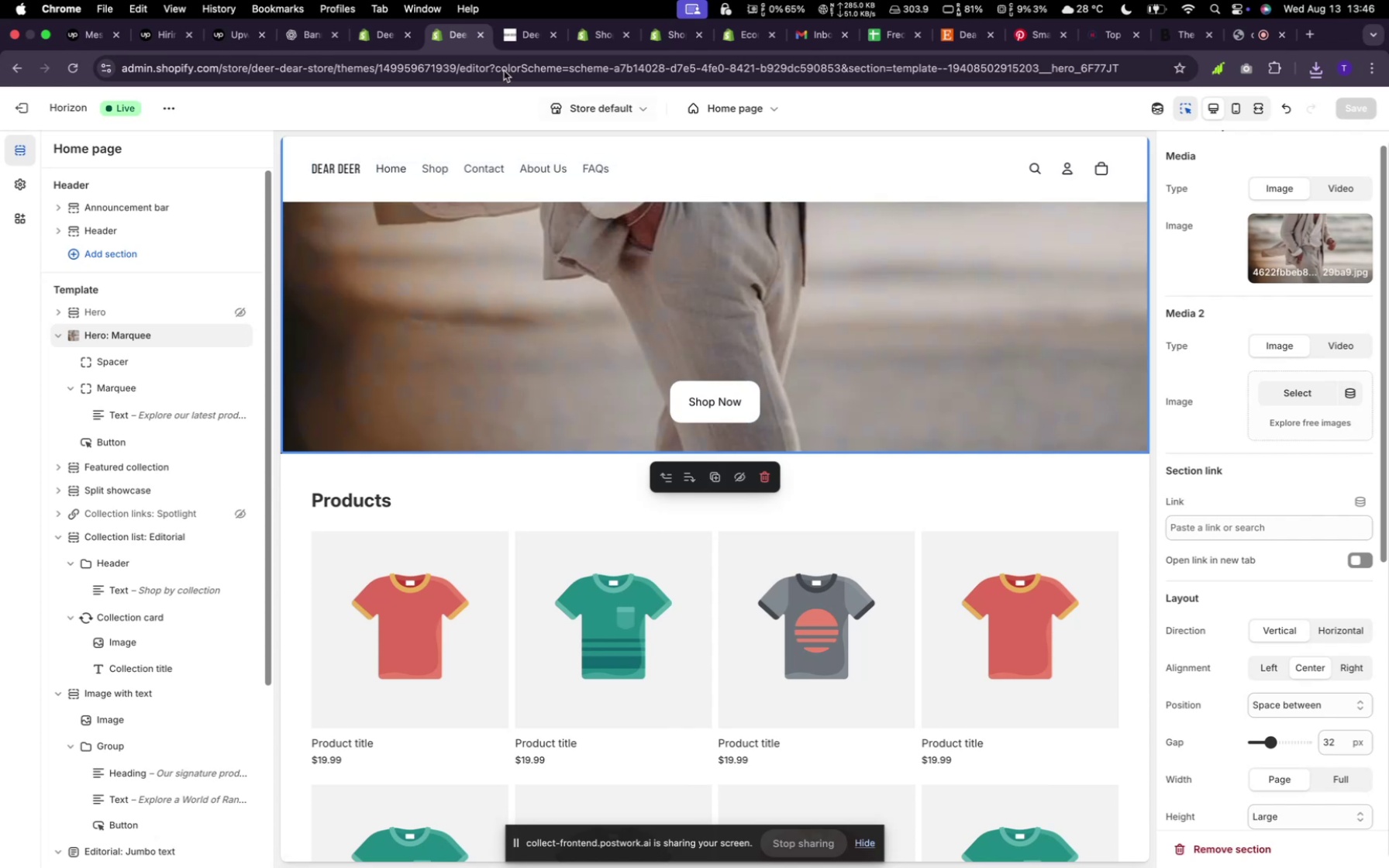 
left_click([373, 40])
 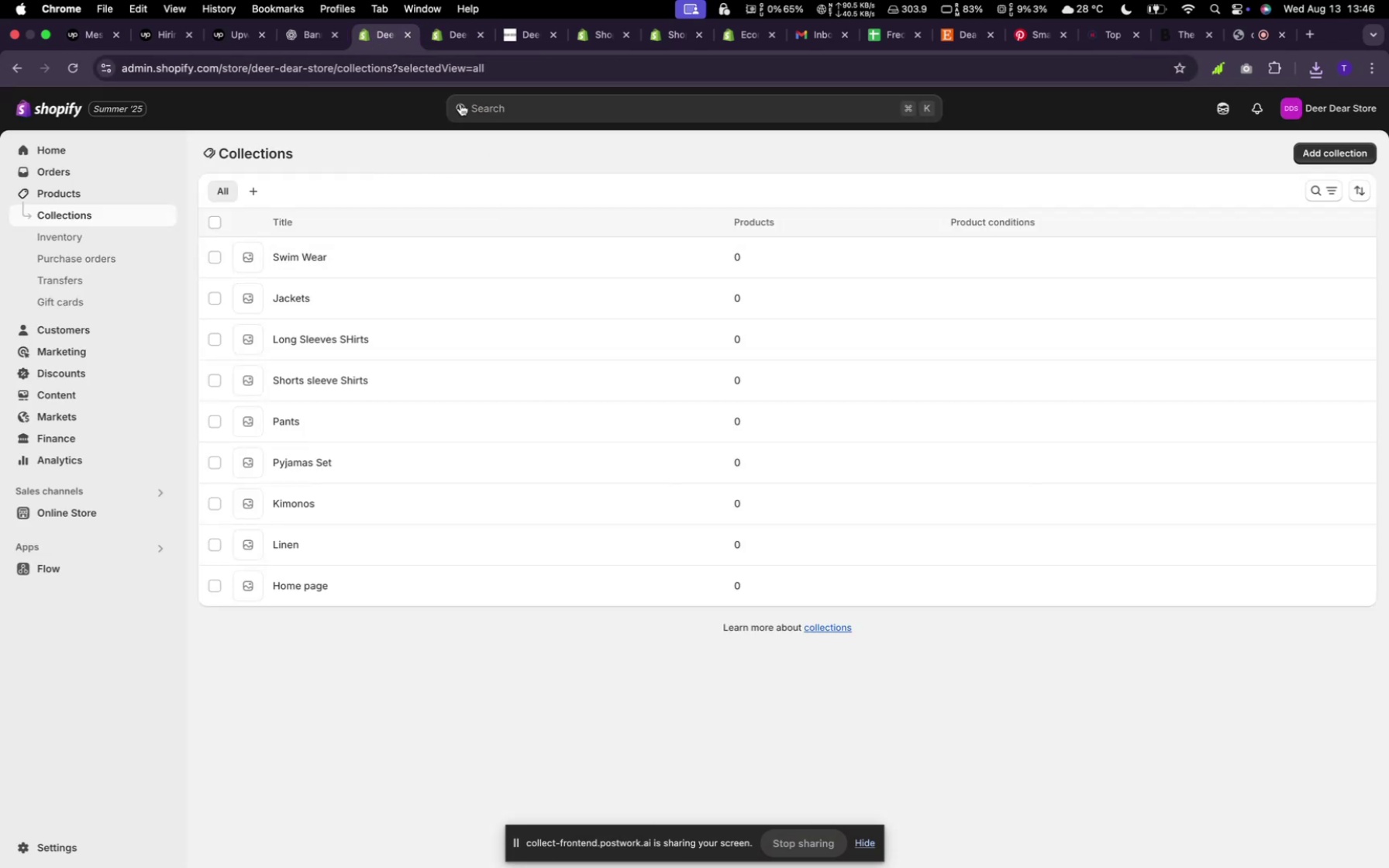 
left_click([316, 36])
 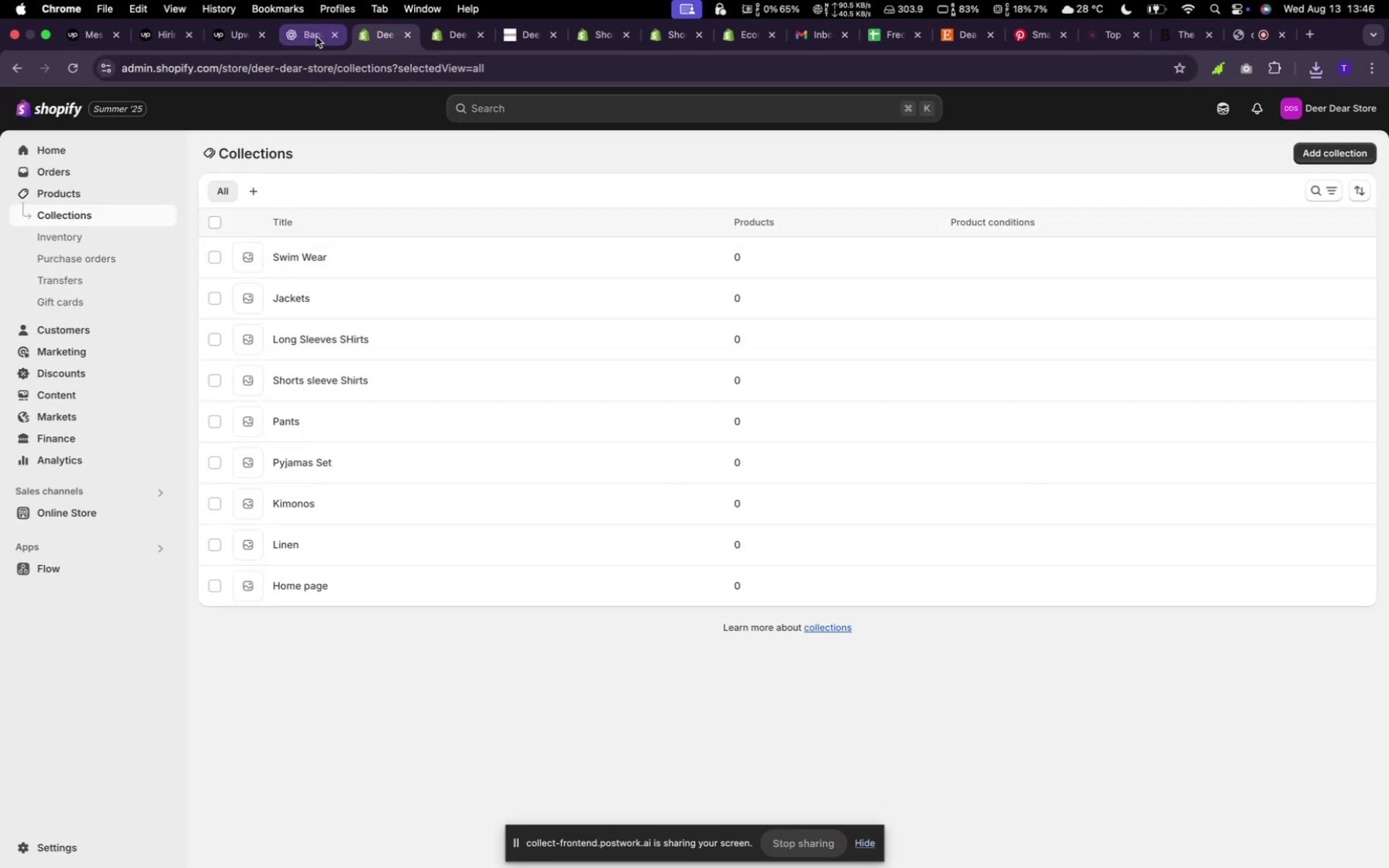 
scroll: coordinate [594, 453], scroll_direction: up, amount: 14.0
 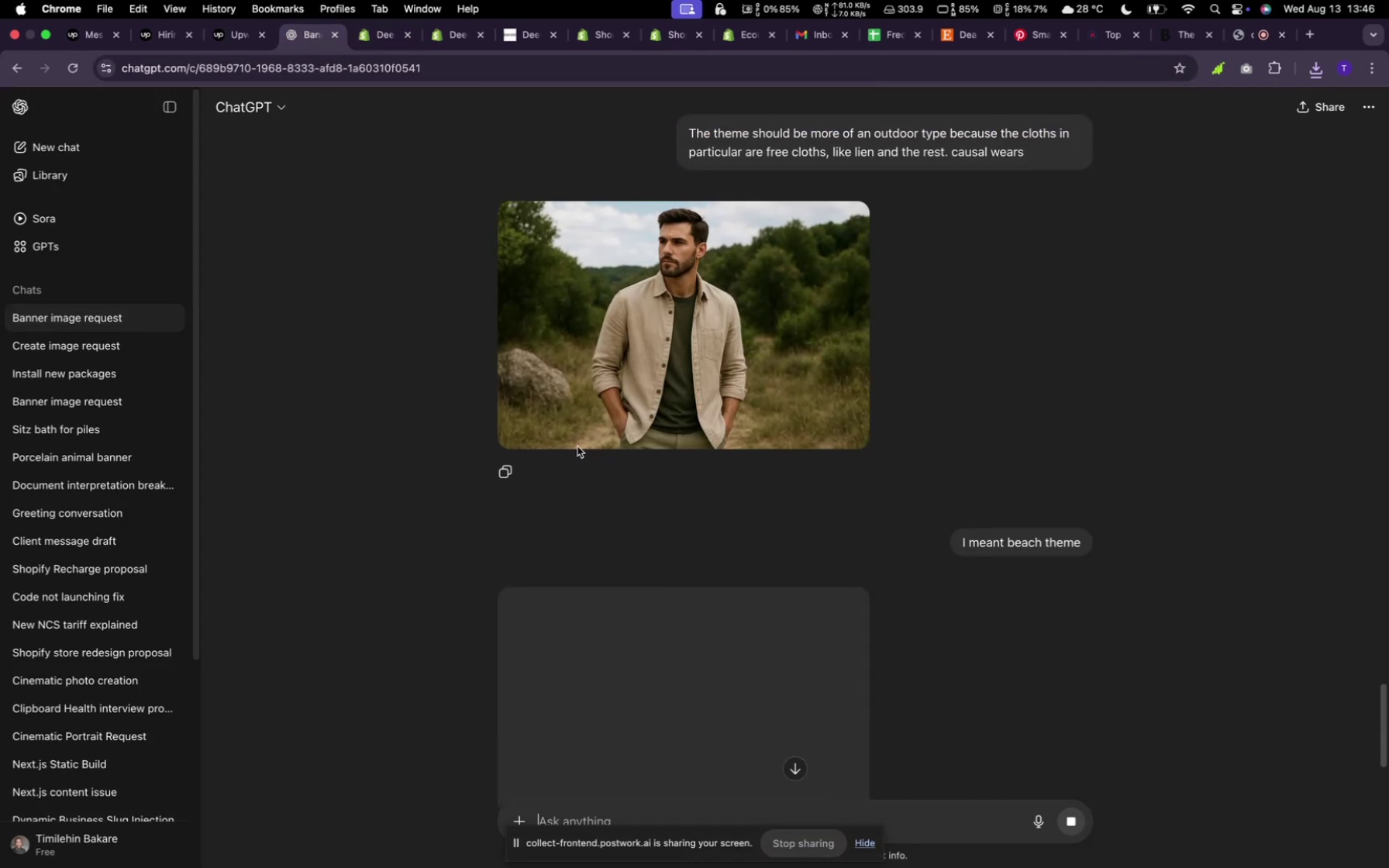 
left_click([577, 436])
 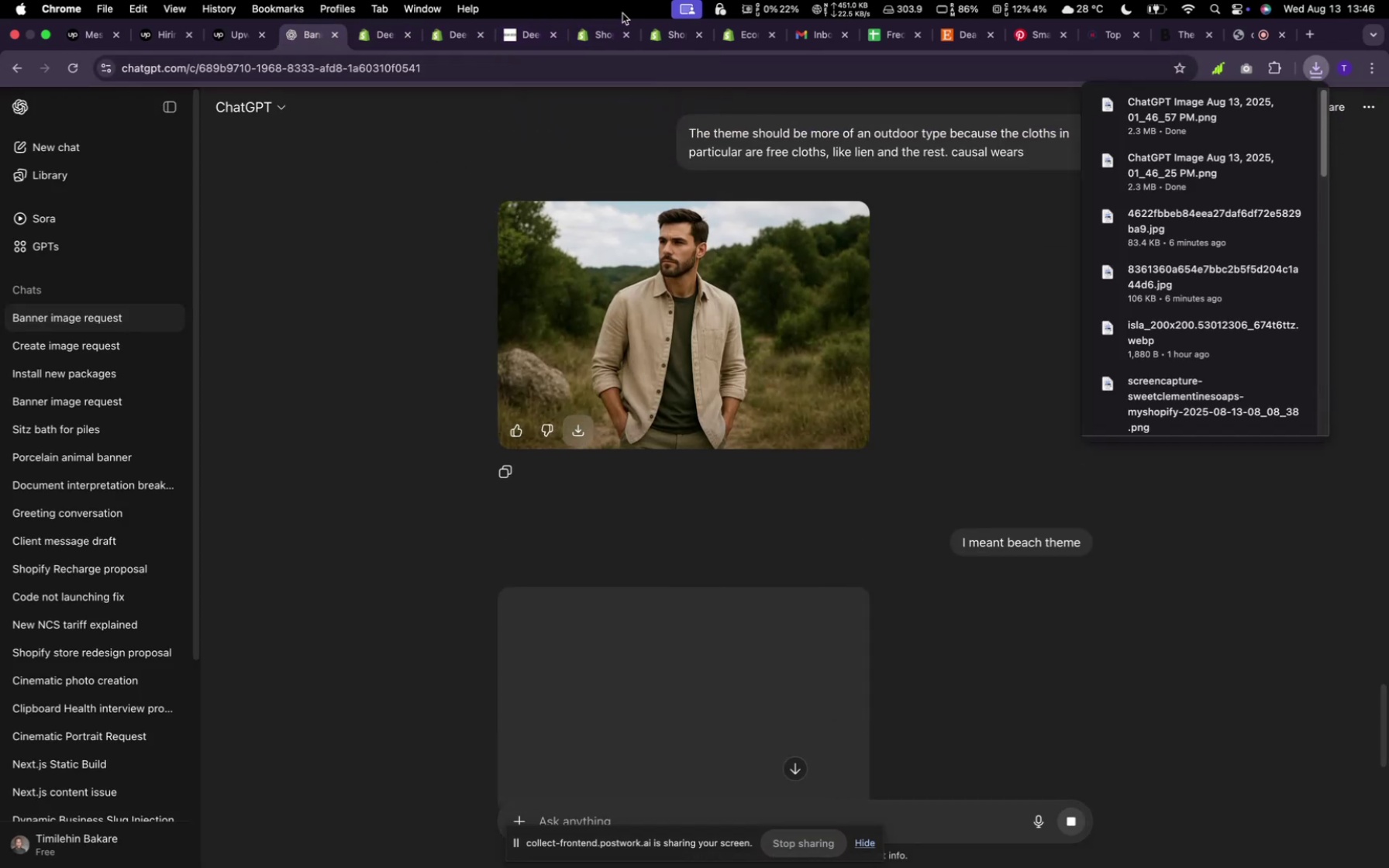 
left_click([456, 35])
 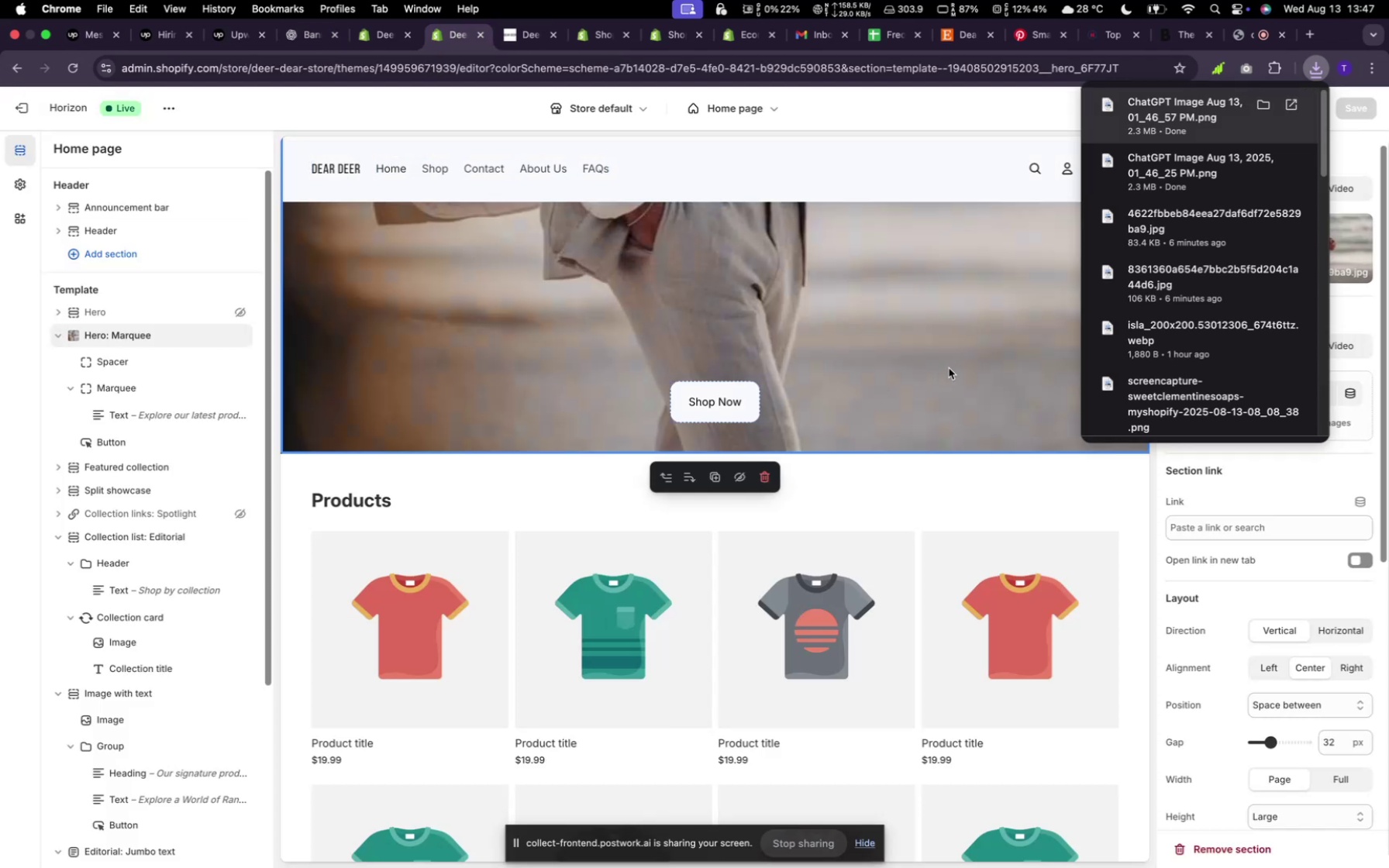 
left_click([1360, 251])
 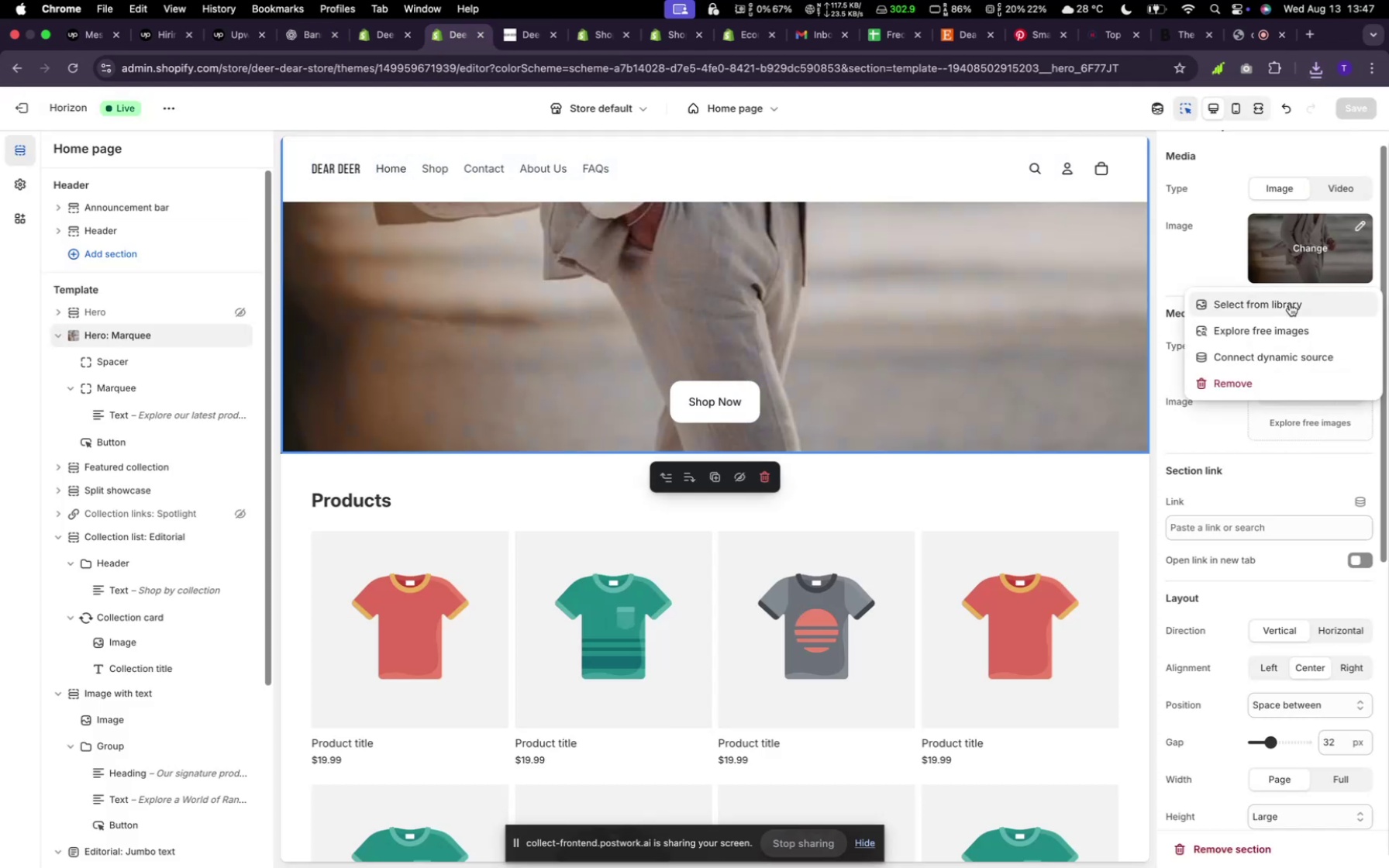 
left_click([1287, 312])
 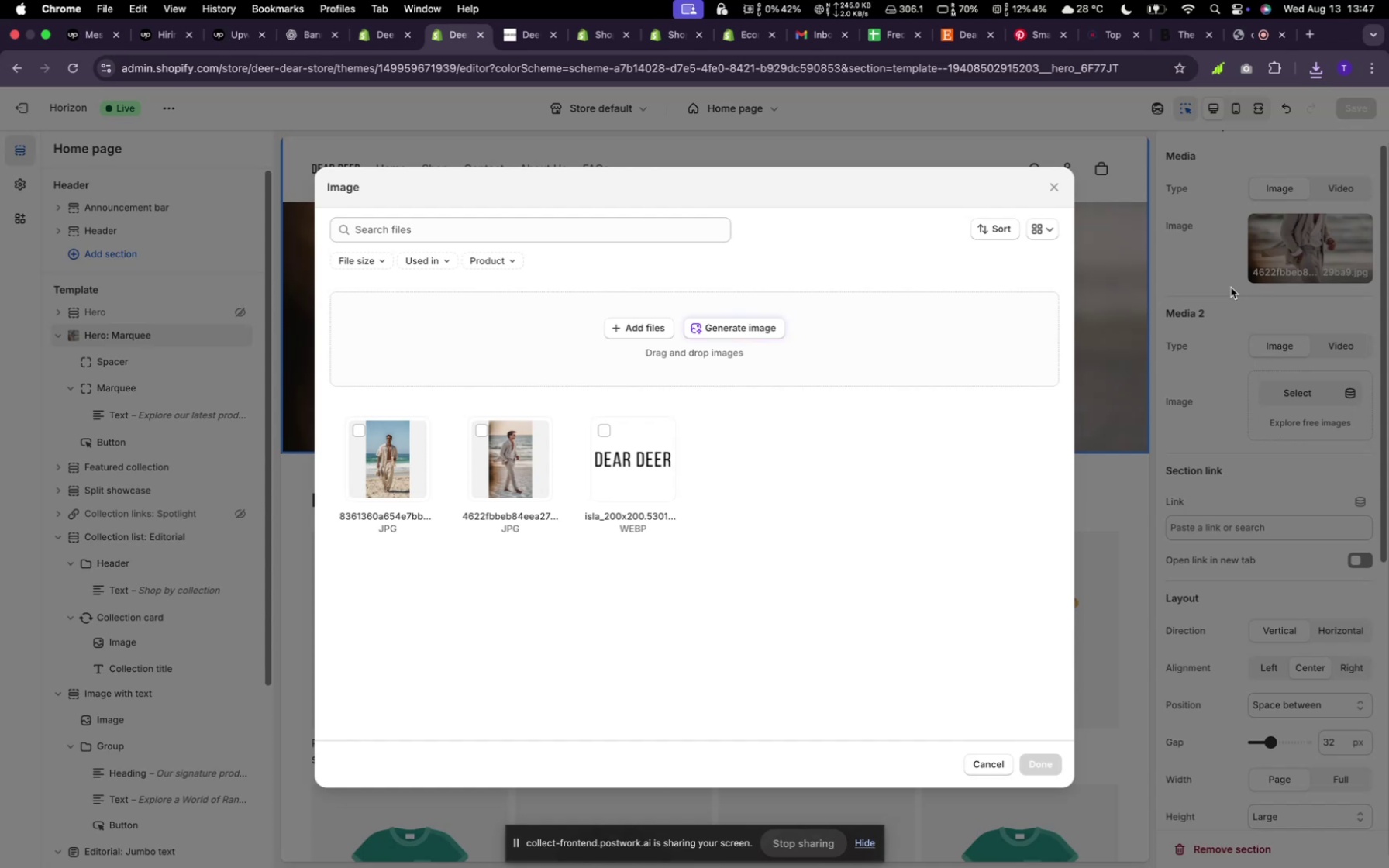 
wait(14.22)
 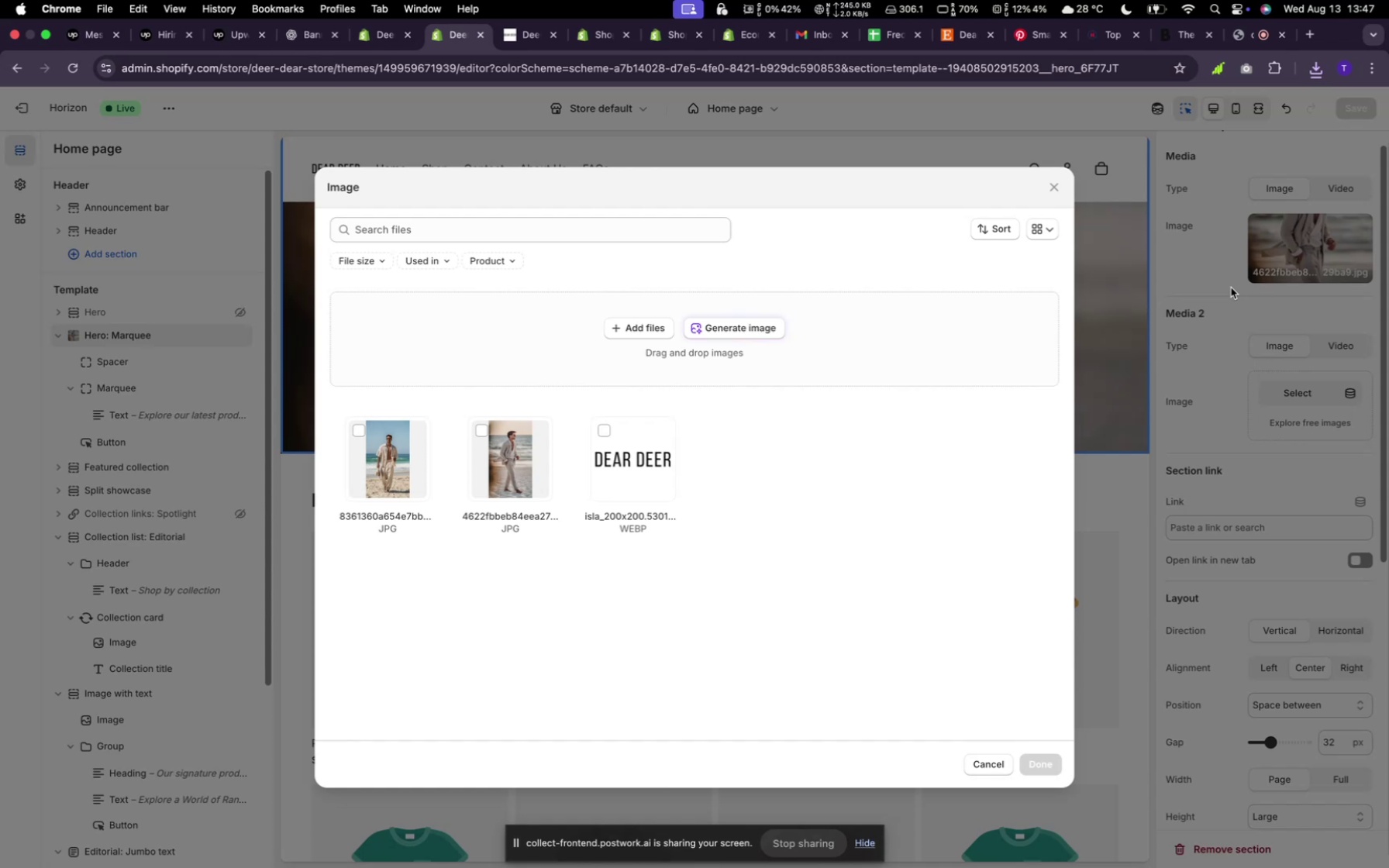 
left_click([632, 320])
 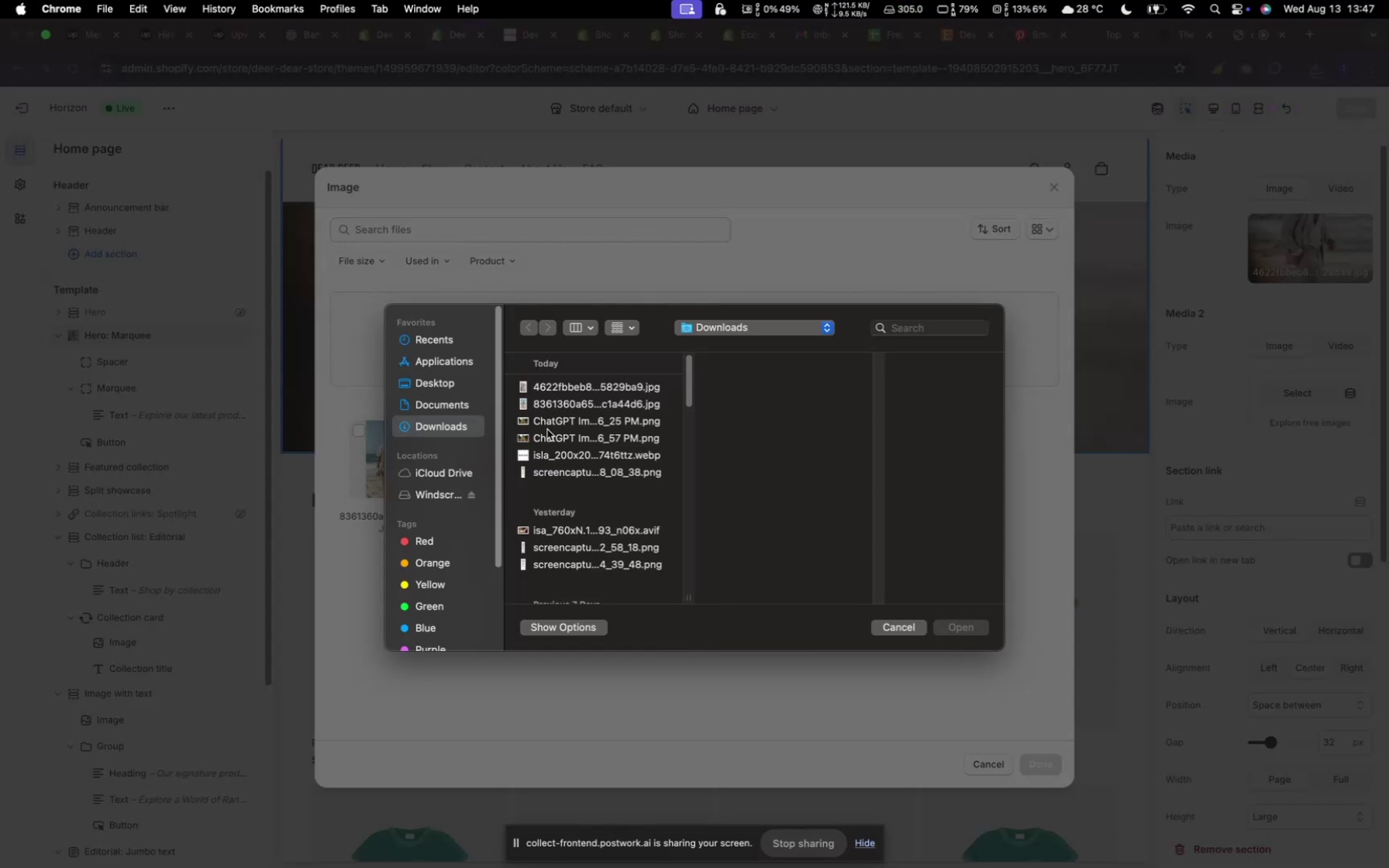 
wait(6.33)
 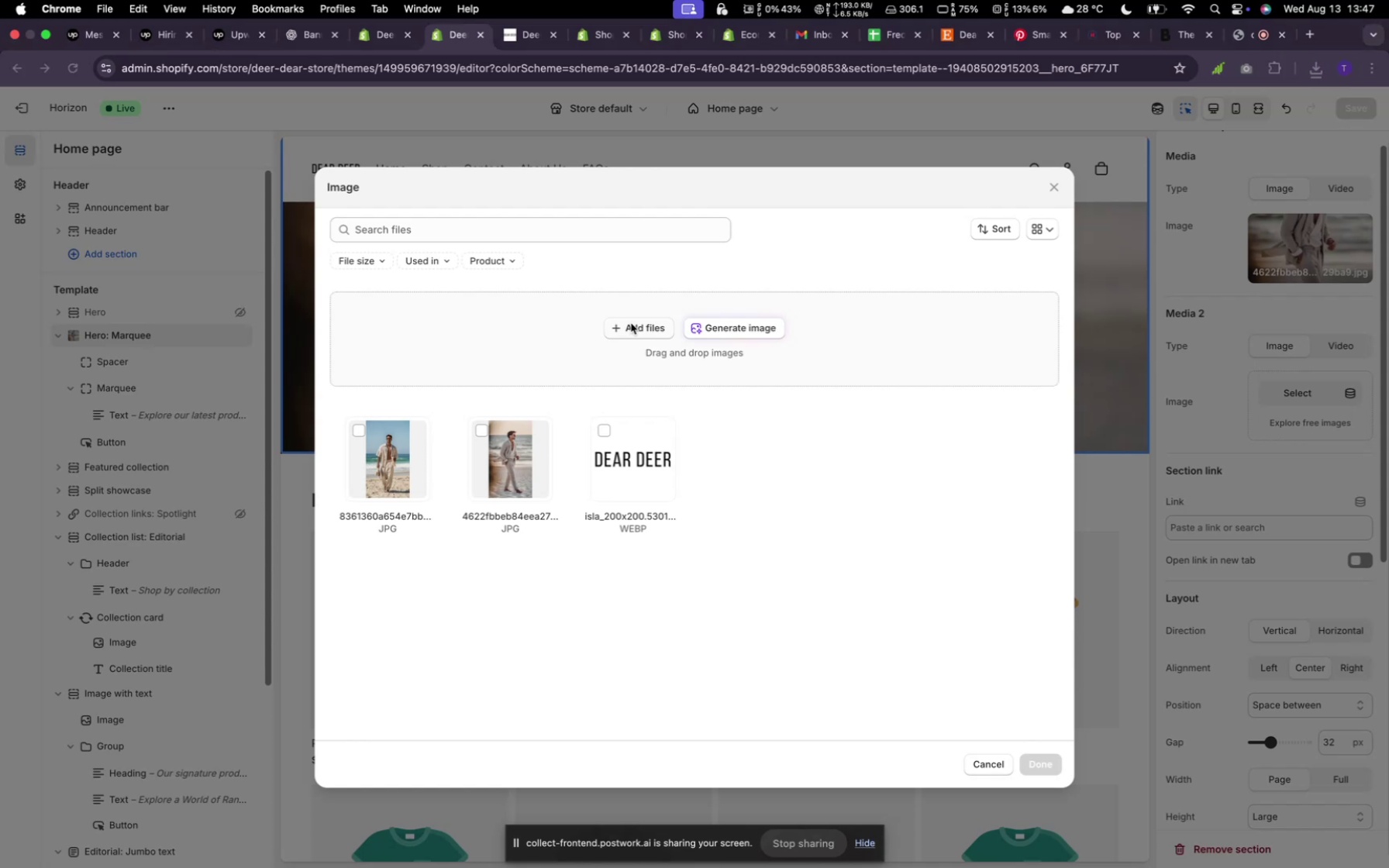 
left_click([553, 418])
 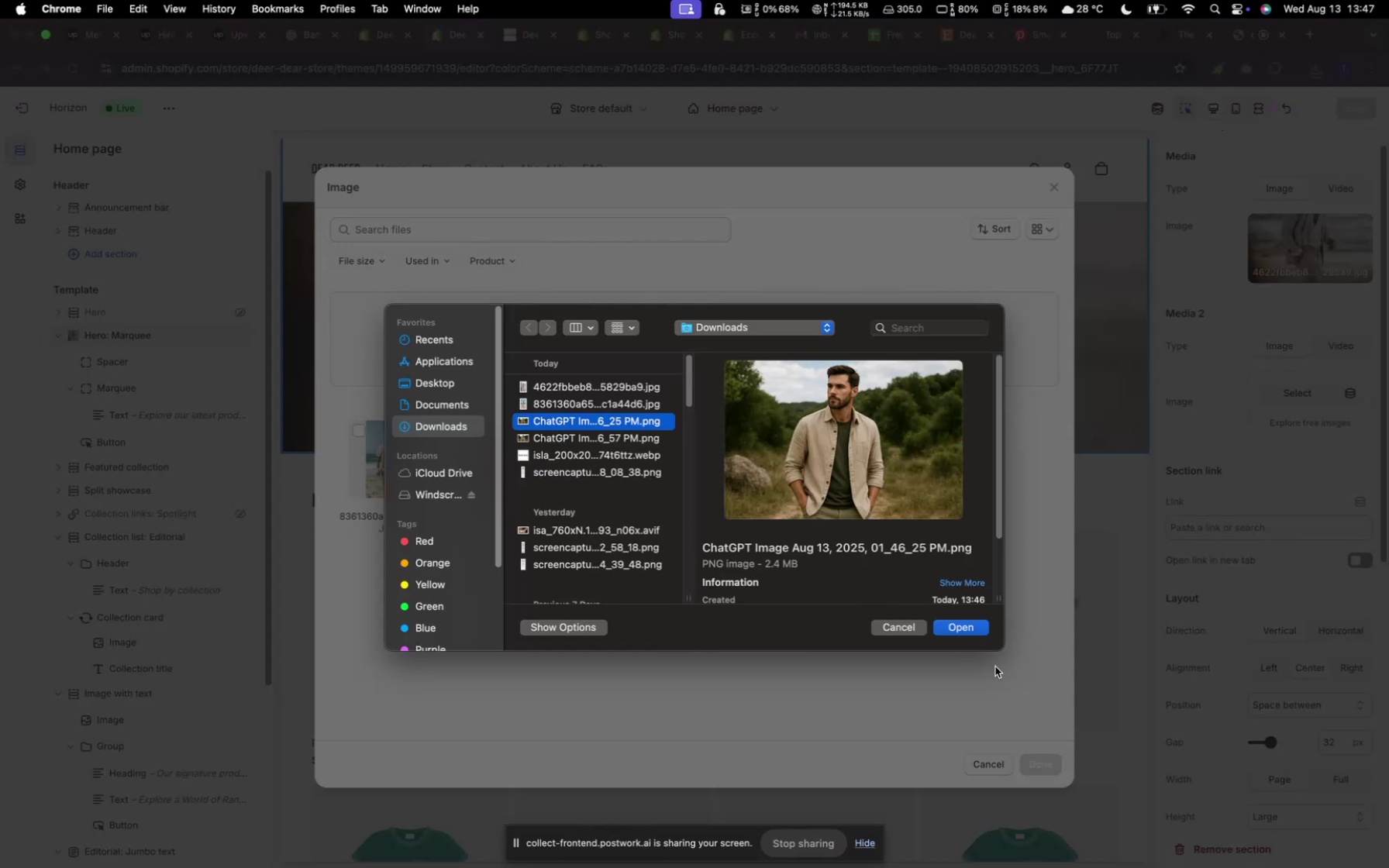 
left_click([984, 631])
 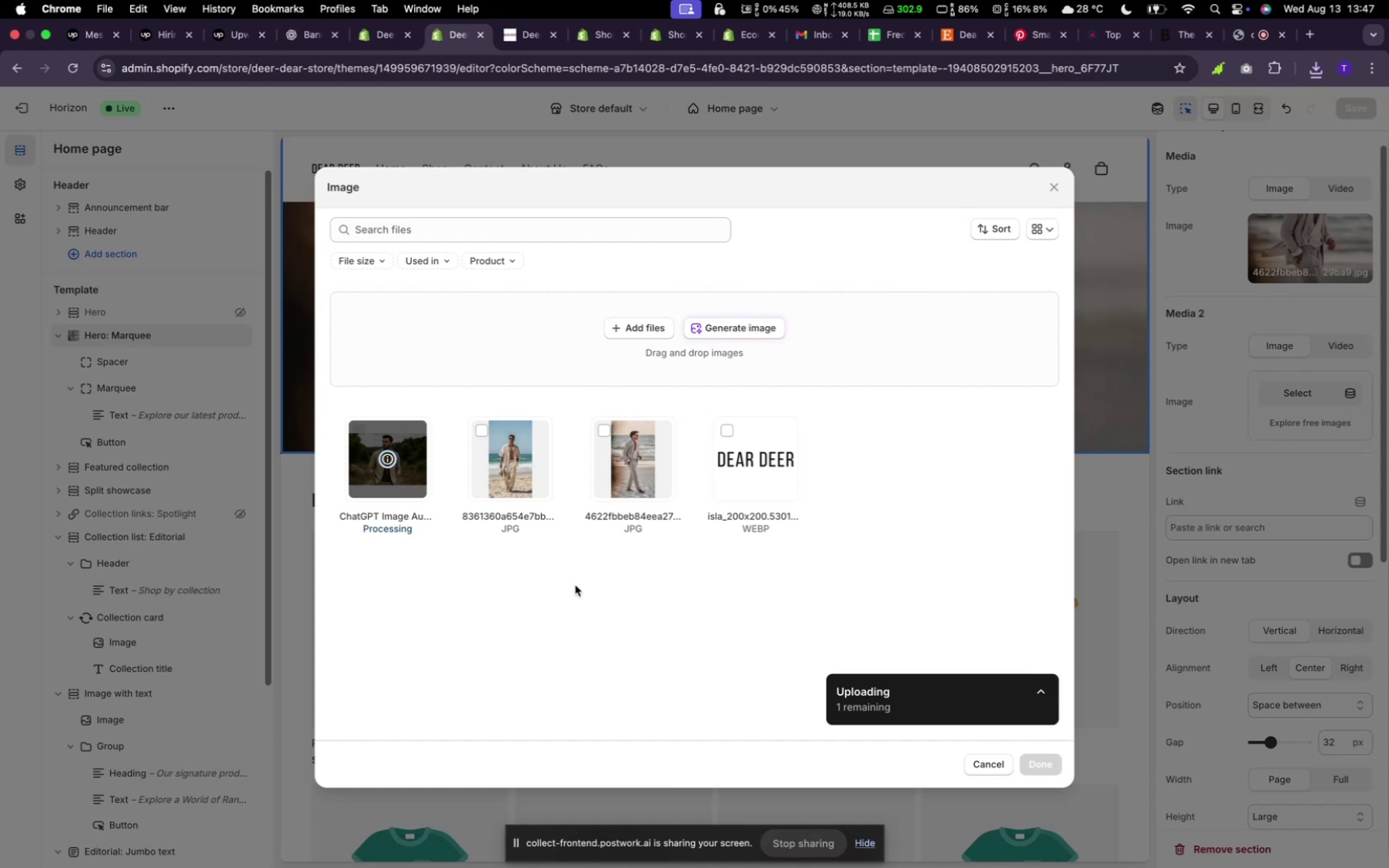 
wait(18.39)
 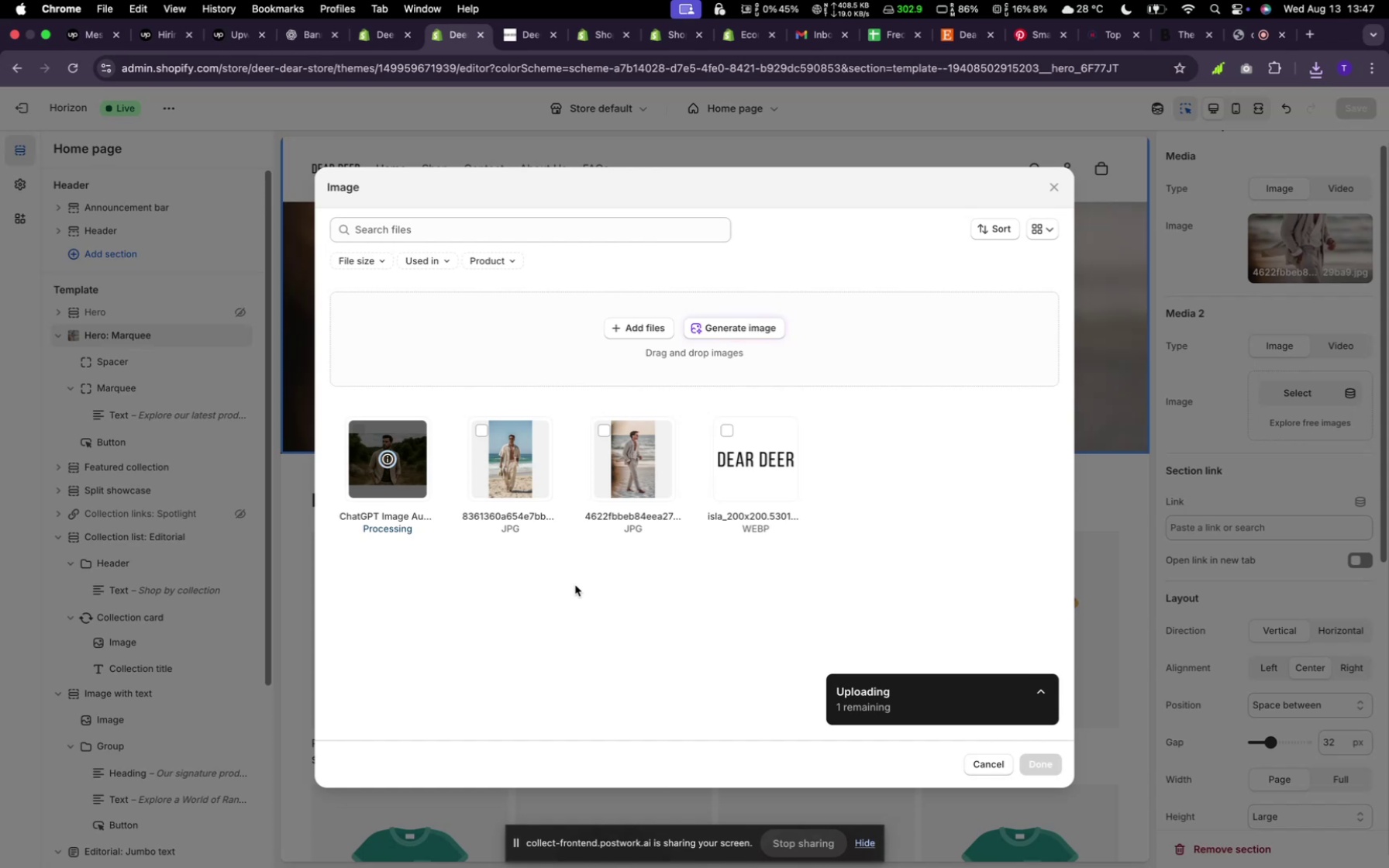 
left_click([1049, 770])
 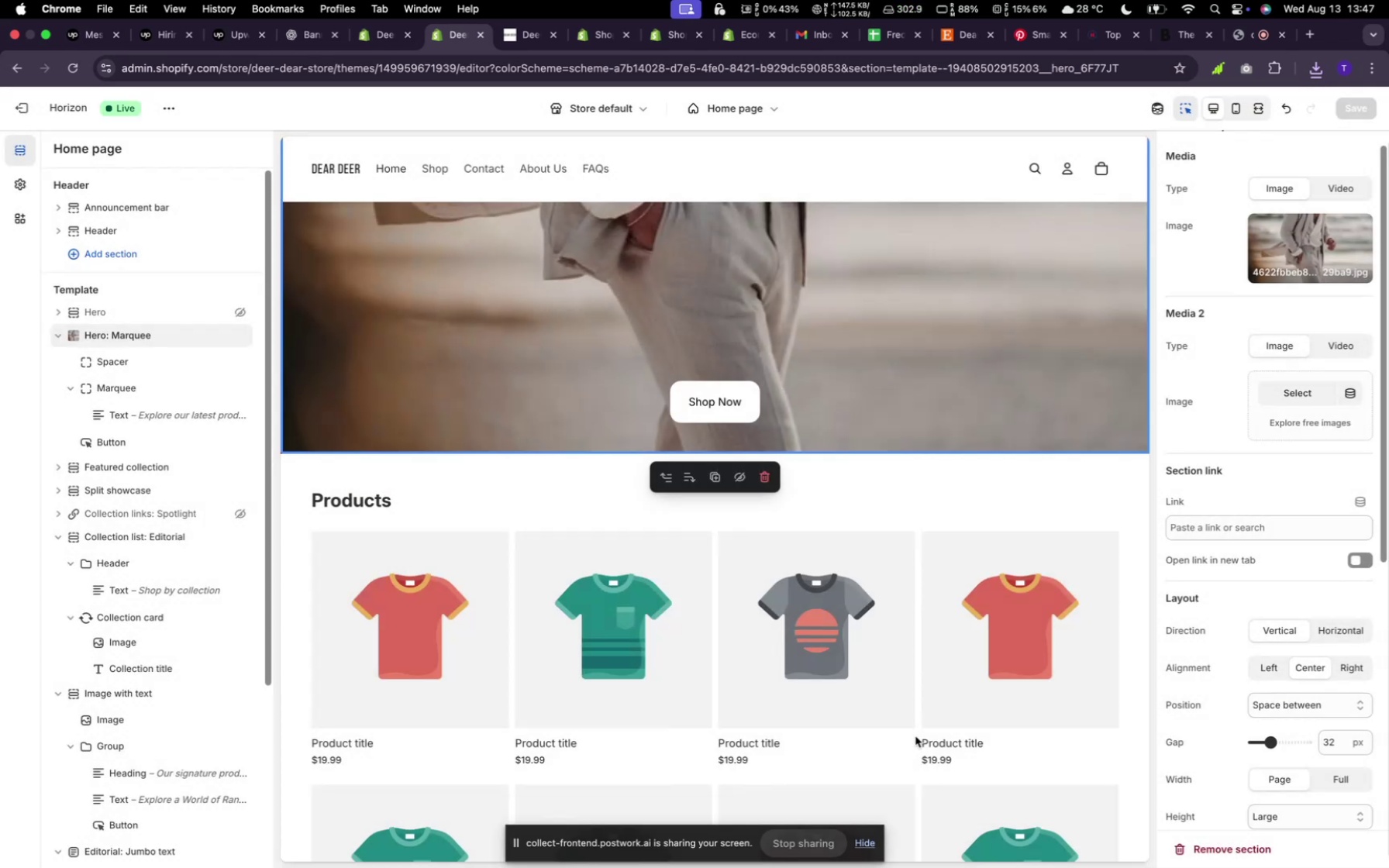 
scroll: coordinate [701, 512], scroll_direction: up, amount: 19.0
 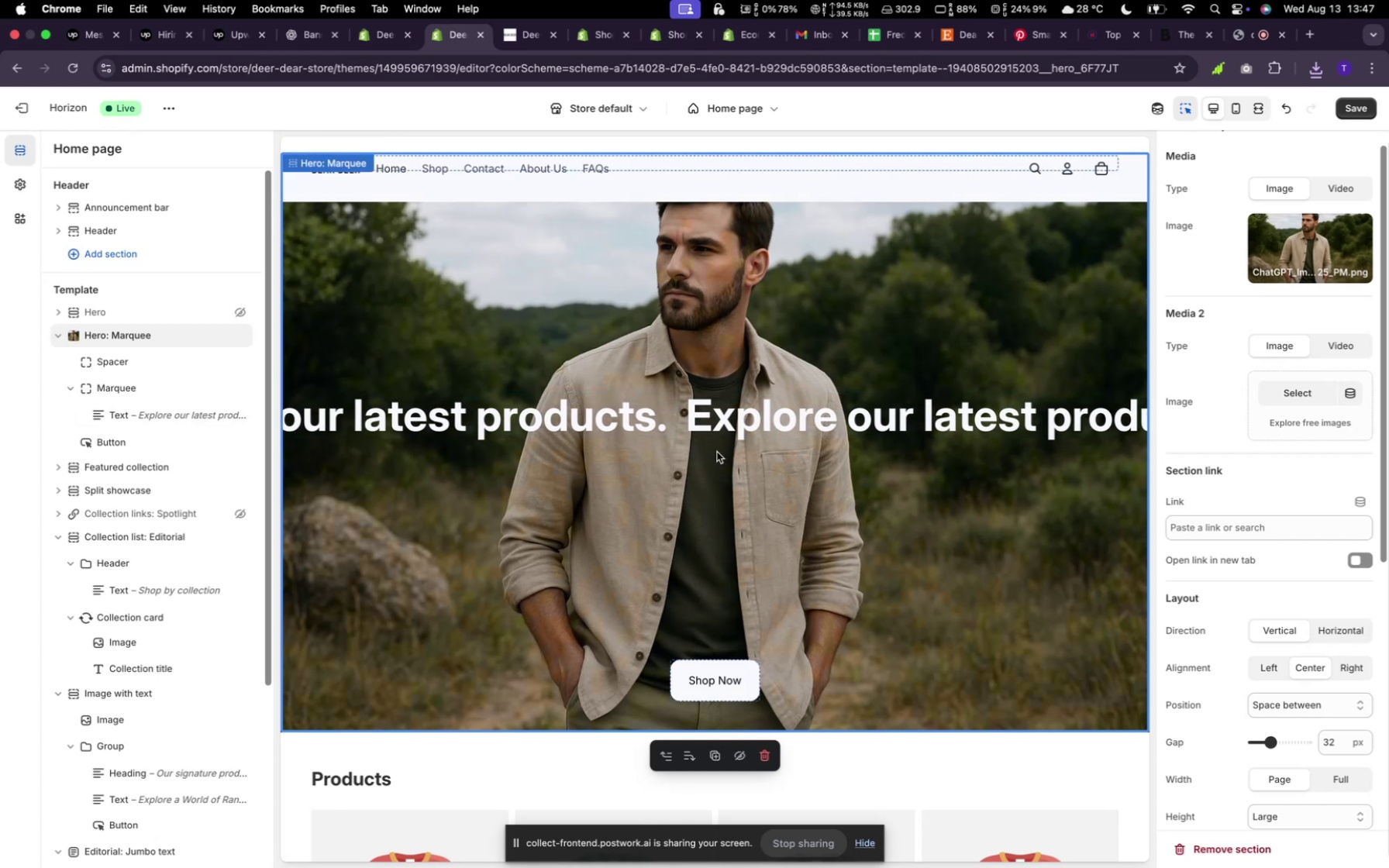 
wait(10.42)
 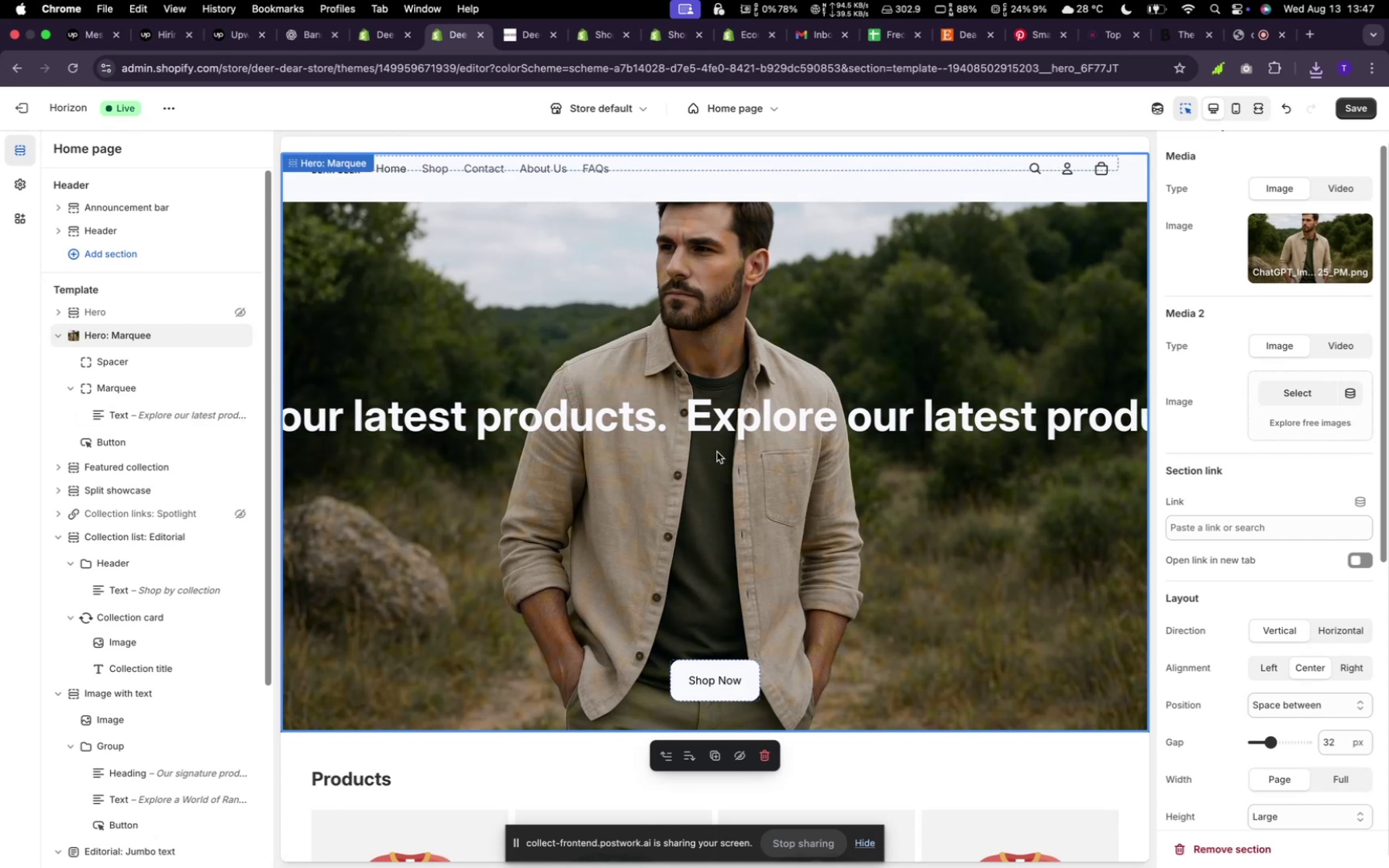 
left_click([293, 39])
 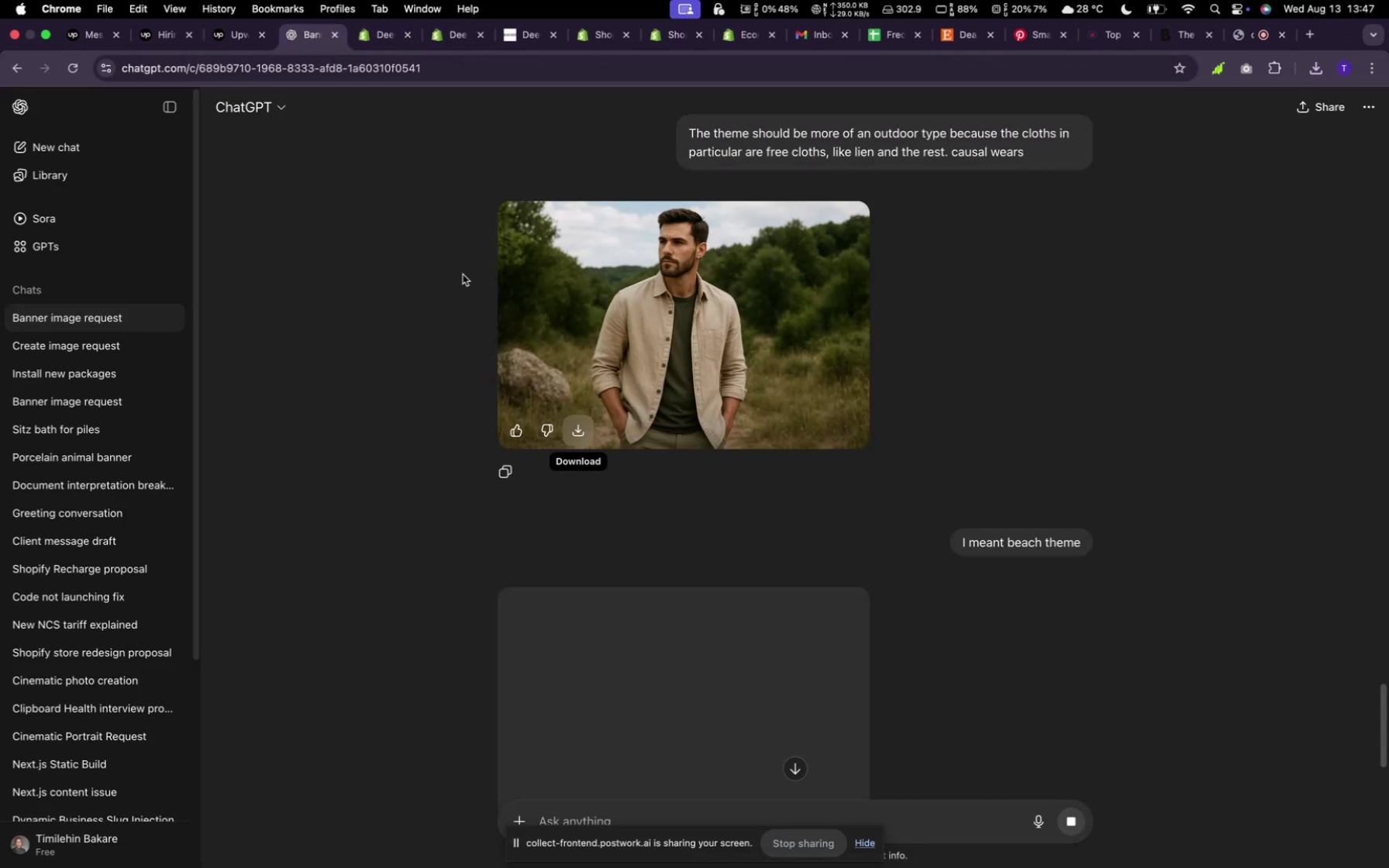 
scroll: coordinate [705, 556], scroll_direction: down, amount: 20.0
 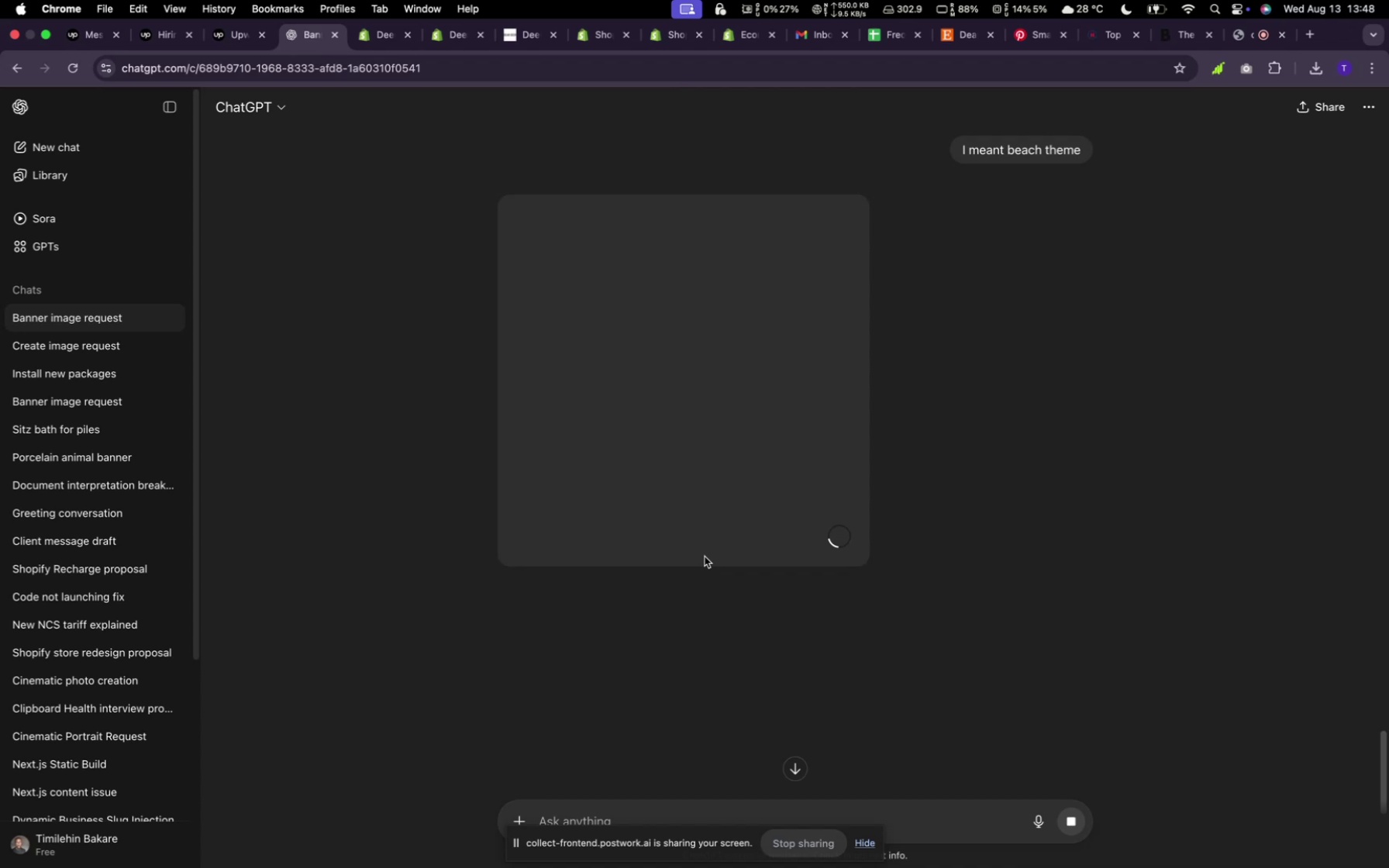 
scroll: coordinate [705, 556], scroll_direction: up, amount: 28.0
 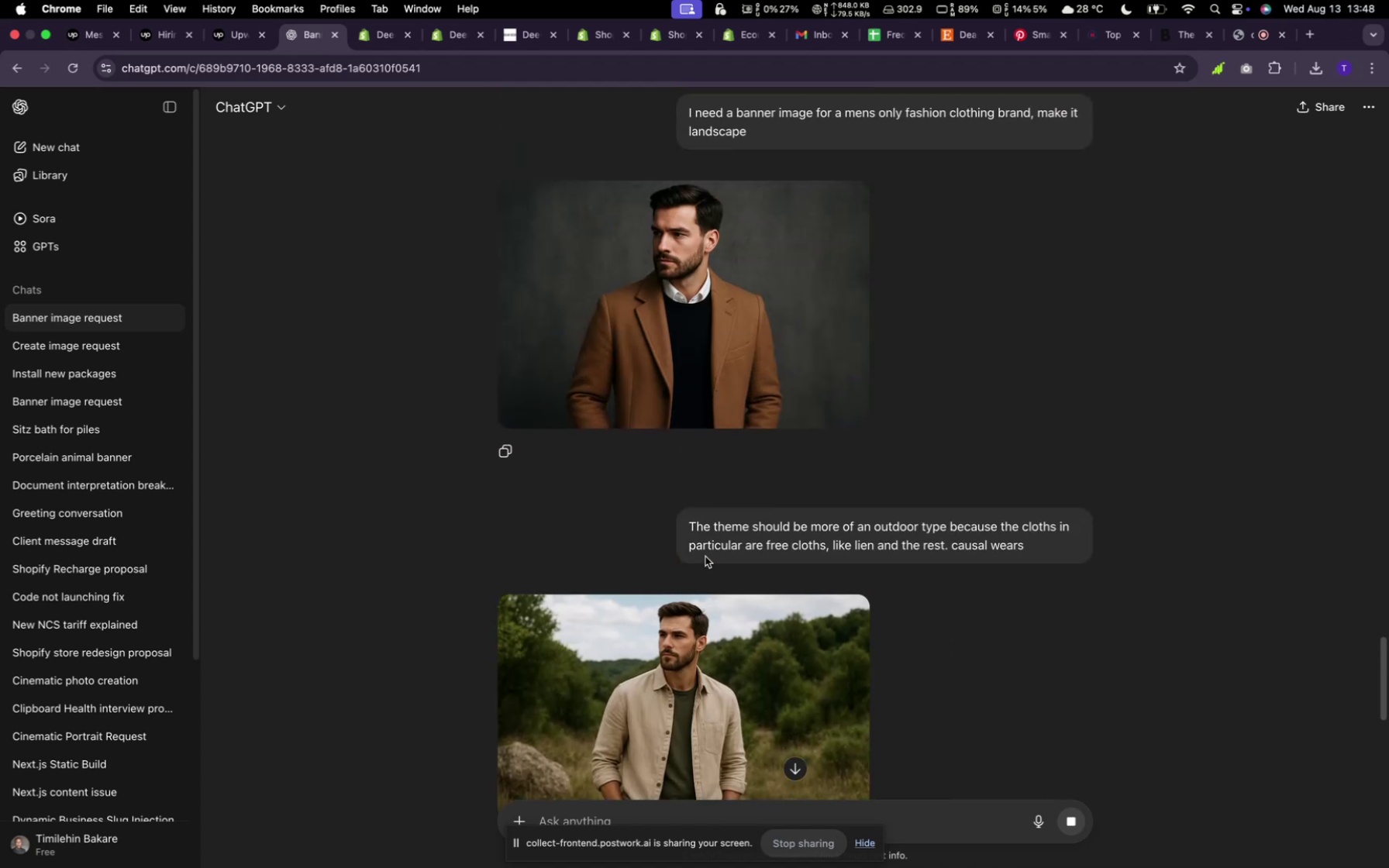 
scroll: coordinate [705, 552], scroll_direction: down, amount: 29.0
 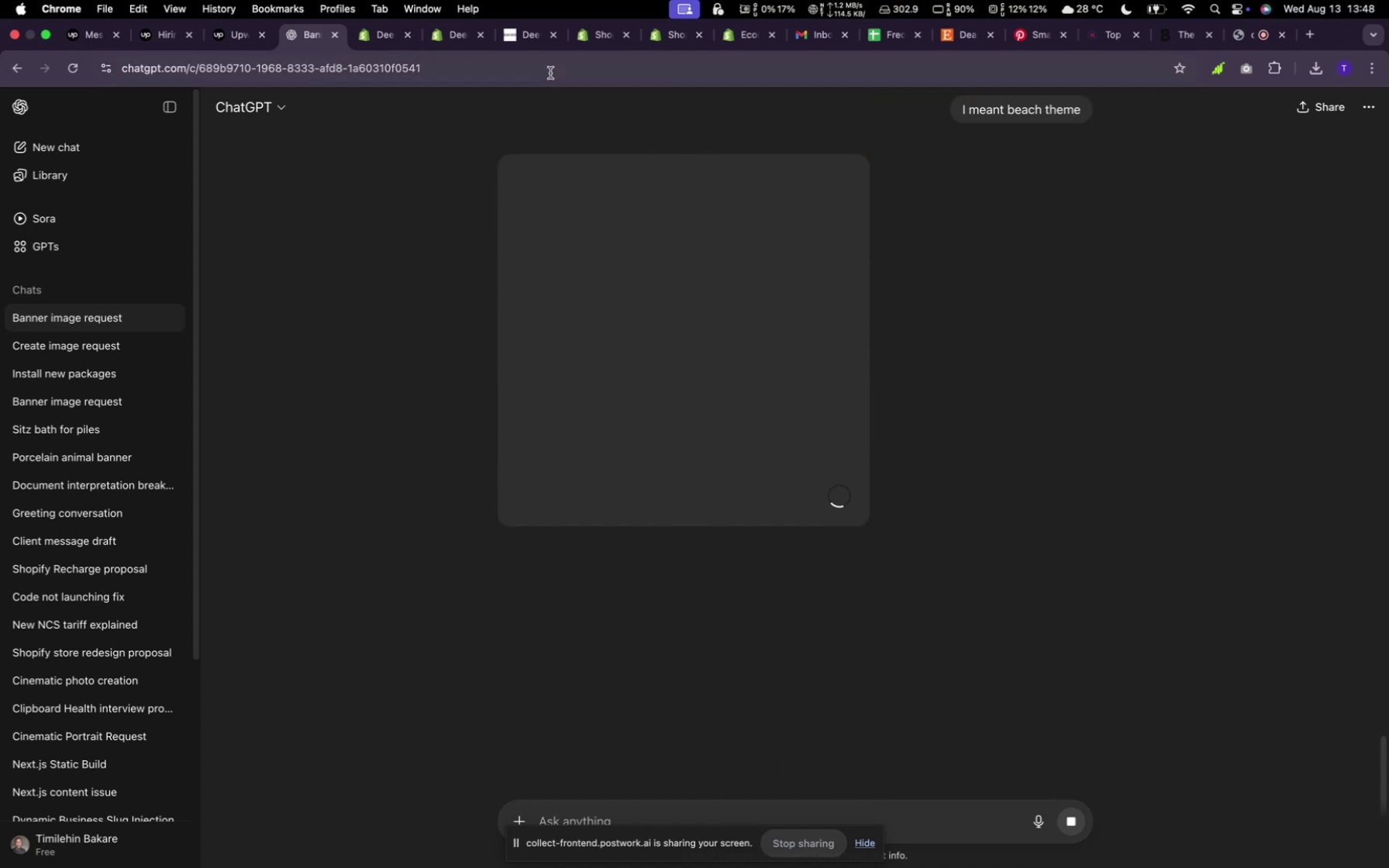 
left_click([443, 26])
 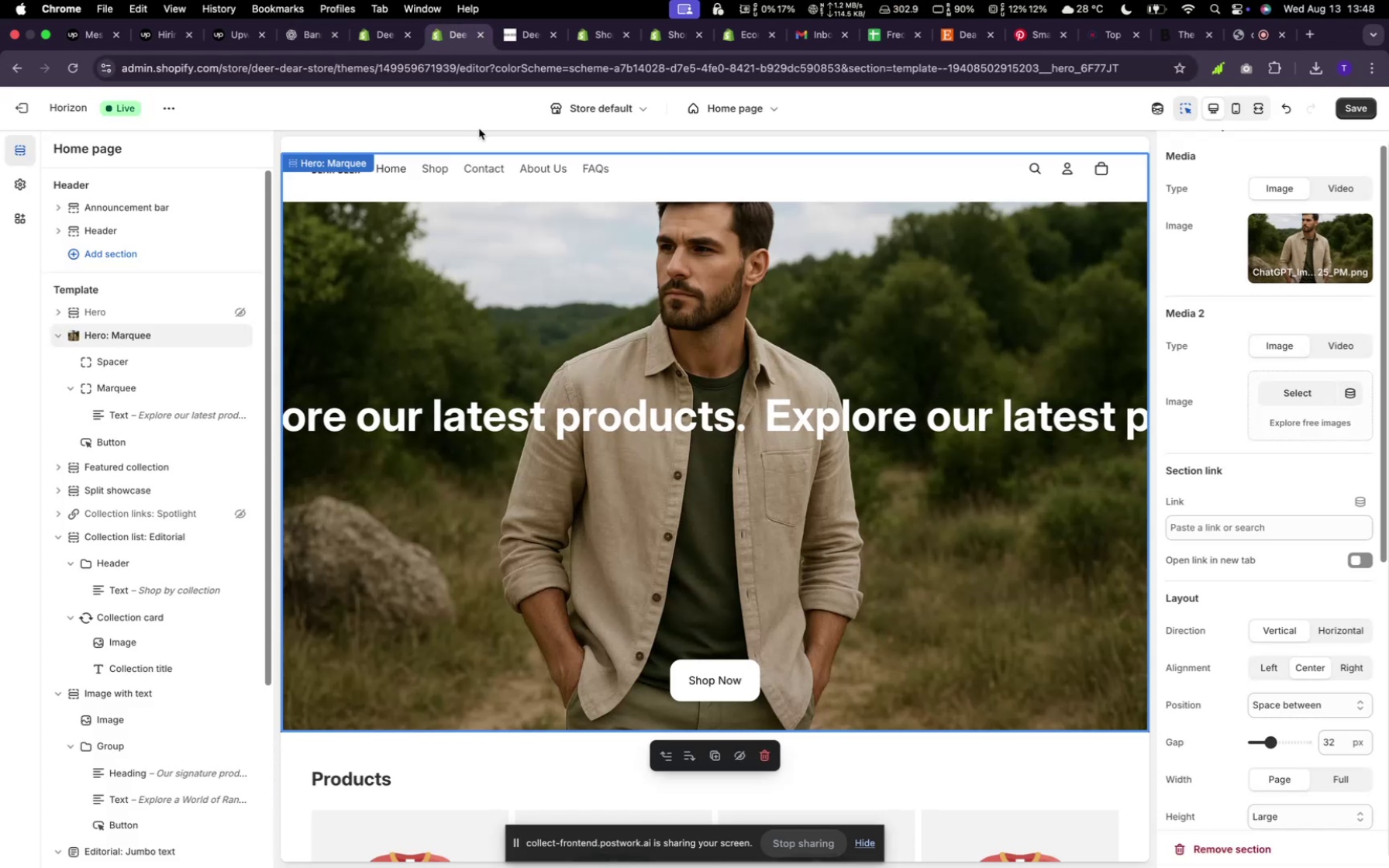 
scroll: coordinate [660, 467], scroll_direction: down, amount: 31.0
 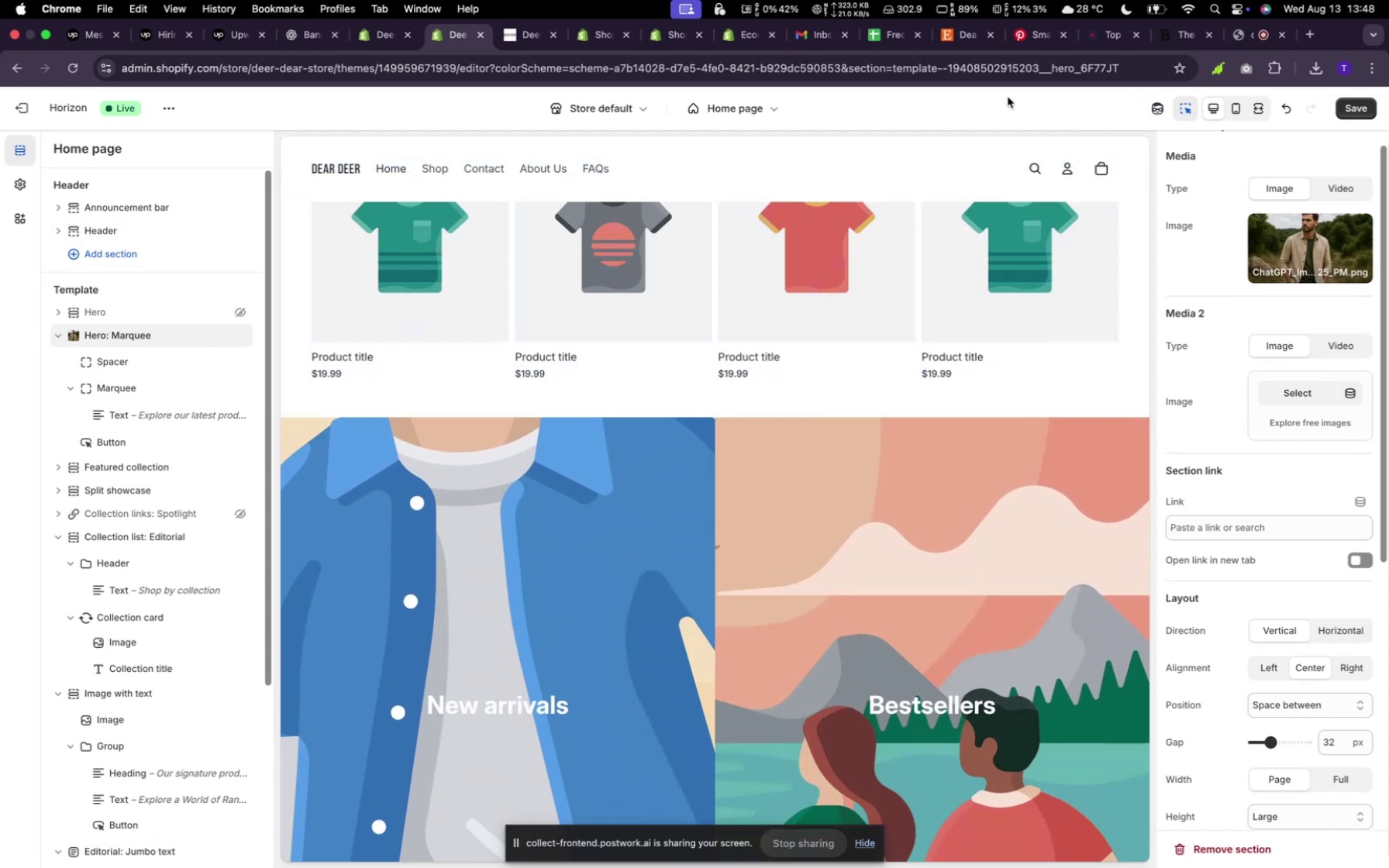 
left_click([956, 31])
 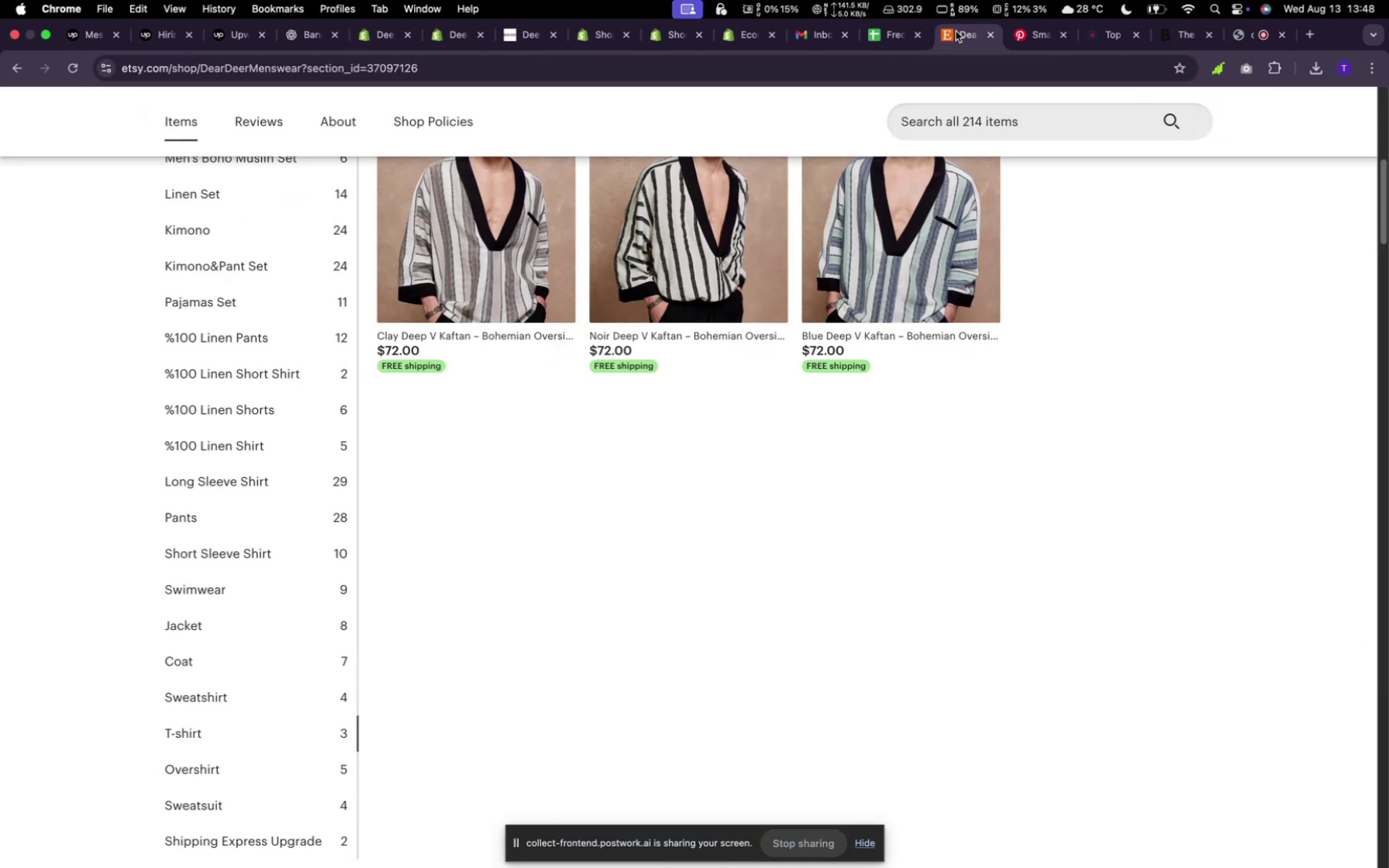 
scroll: coordinate [774, 449], scroll_direction: up, amount: 12.0
 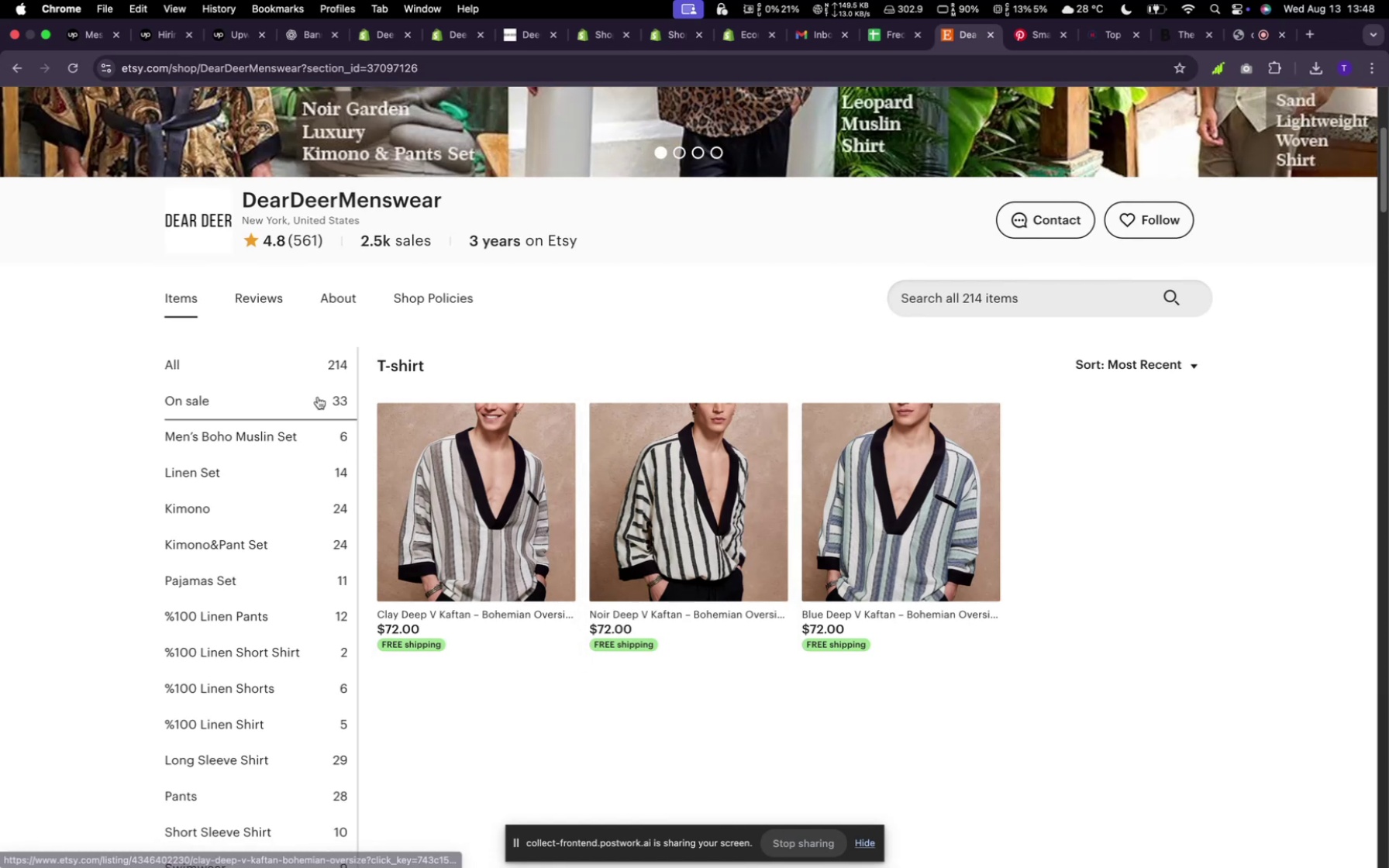 
left_click([238, 478])
 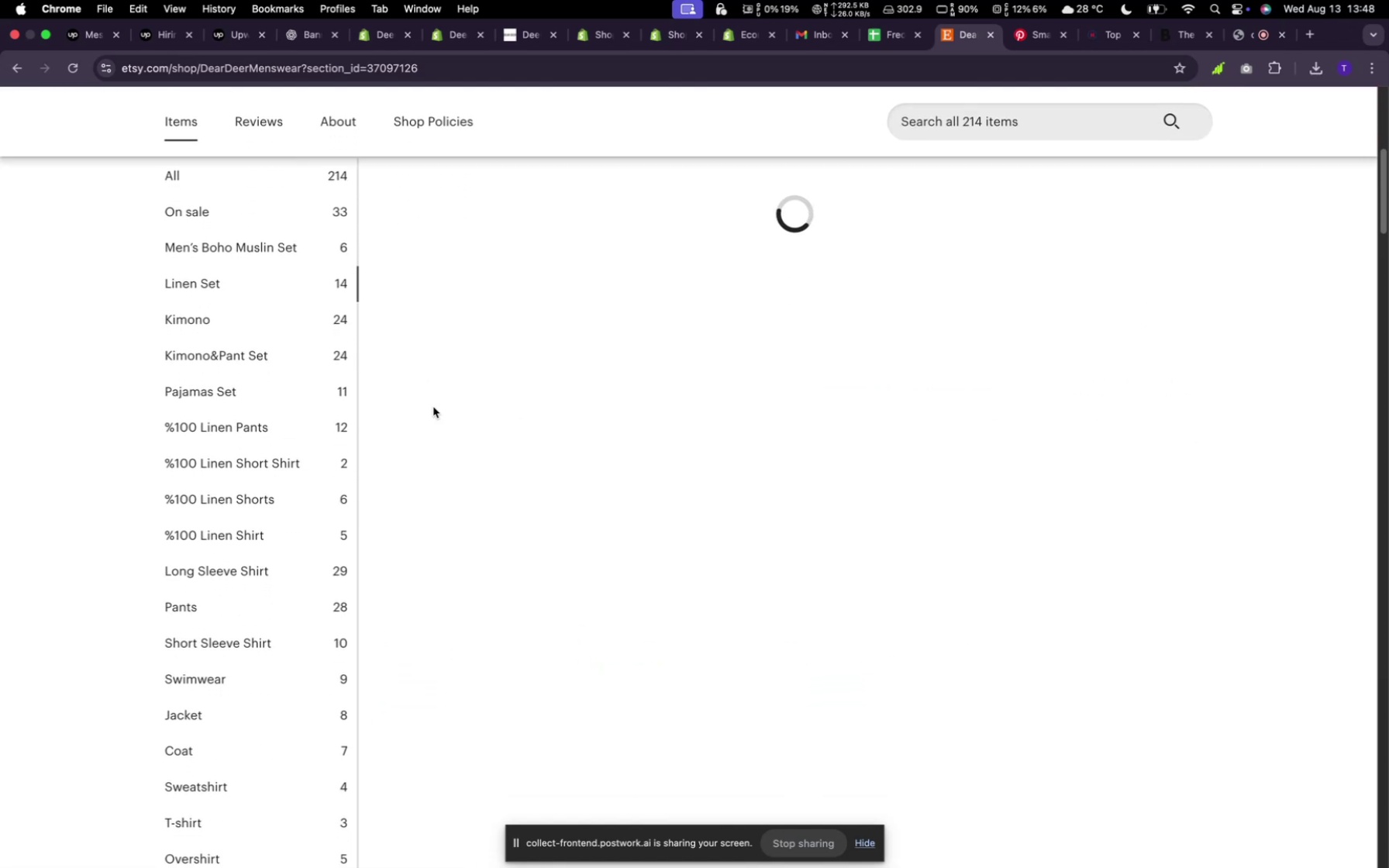 
mouse_move([493, 379])
 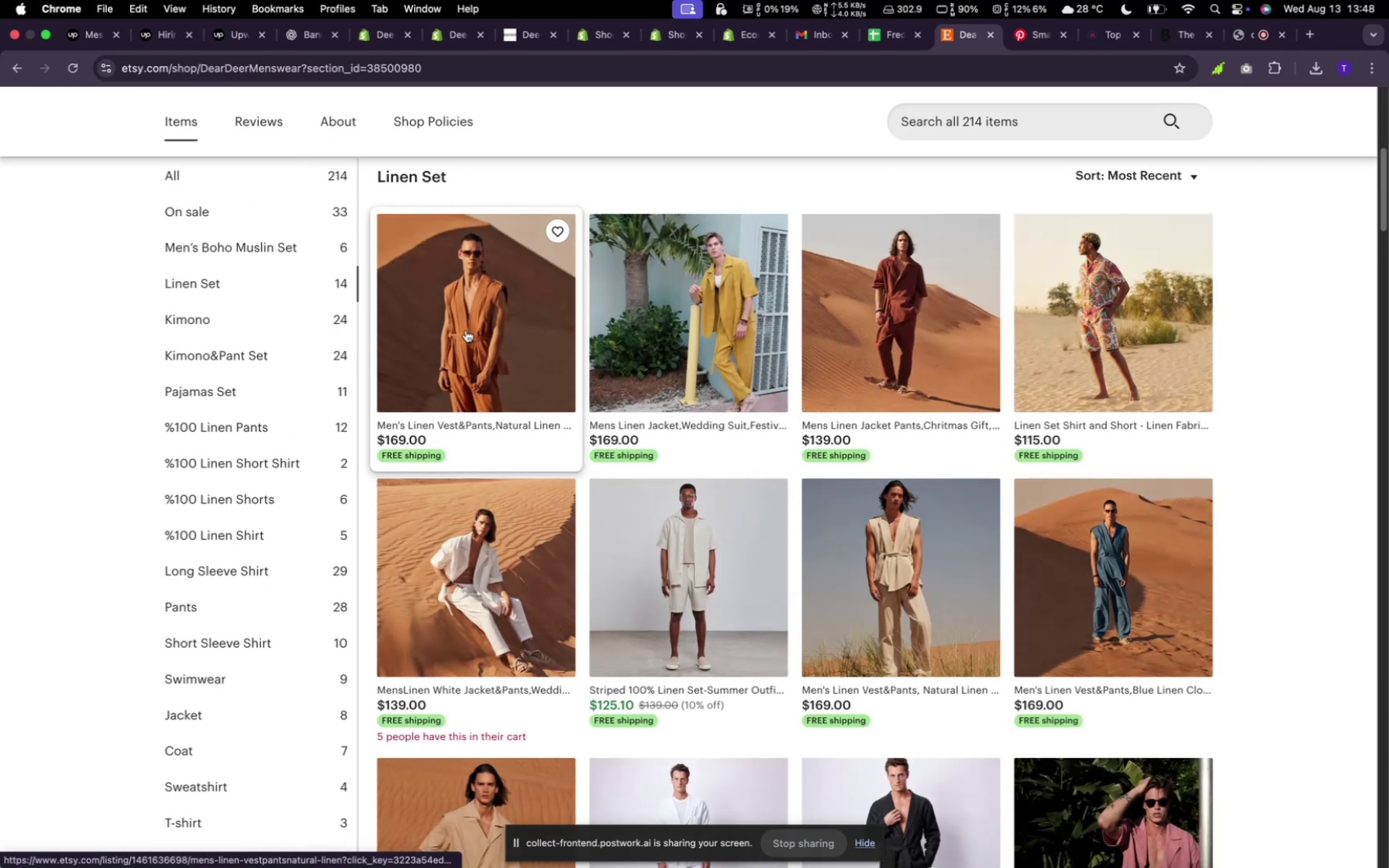 
right_click([453, 318])
 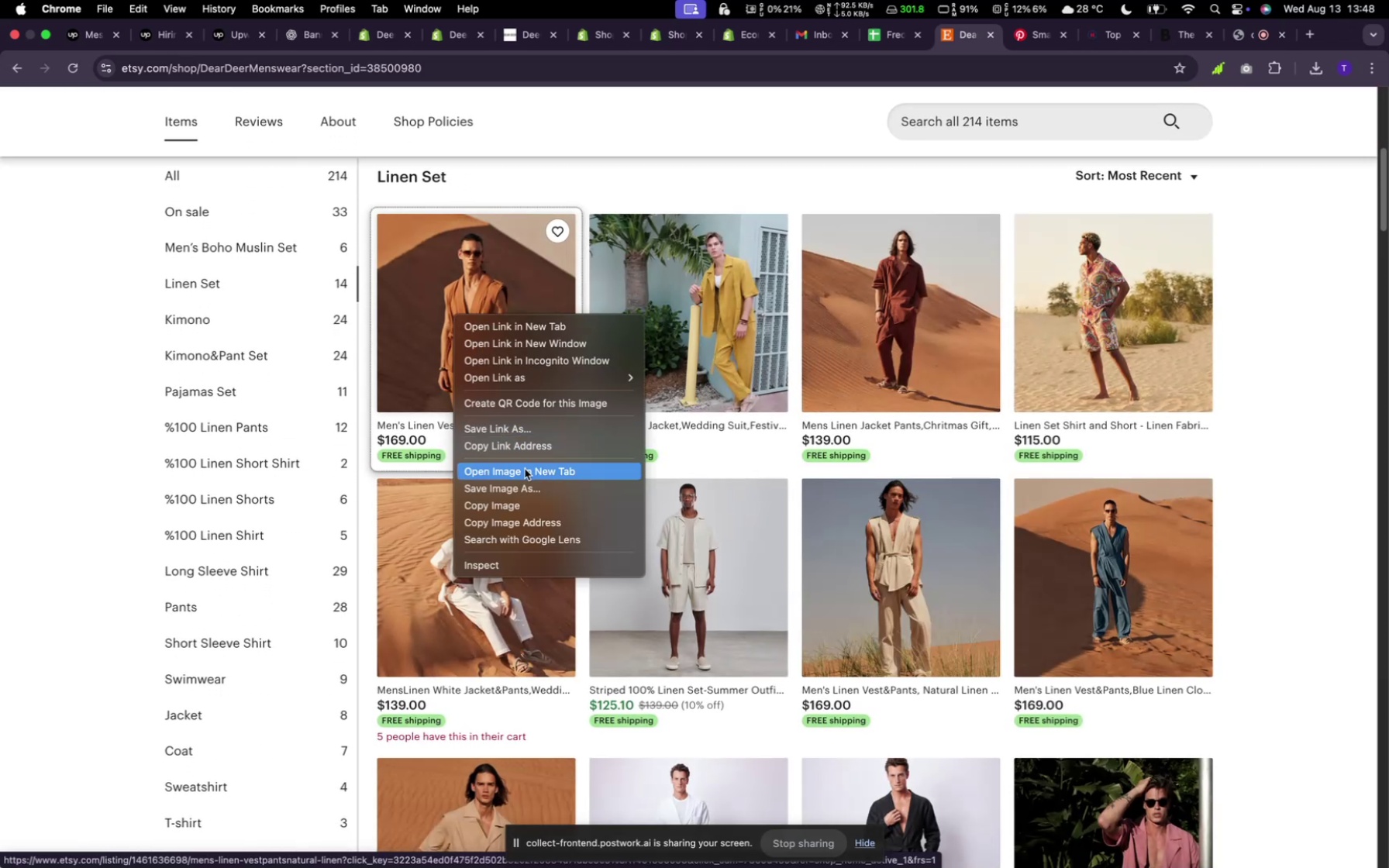 
left_click([528, 491])
 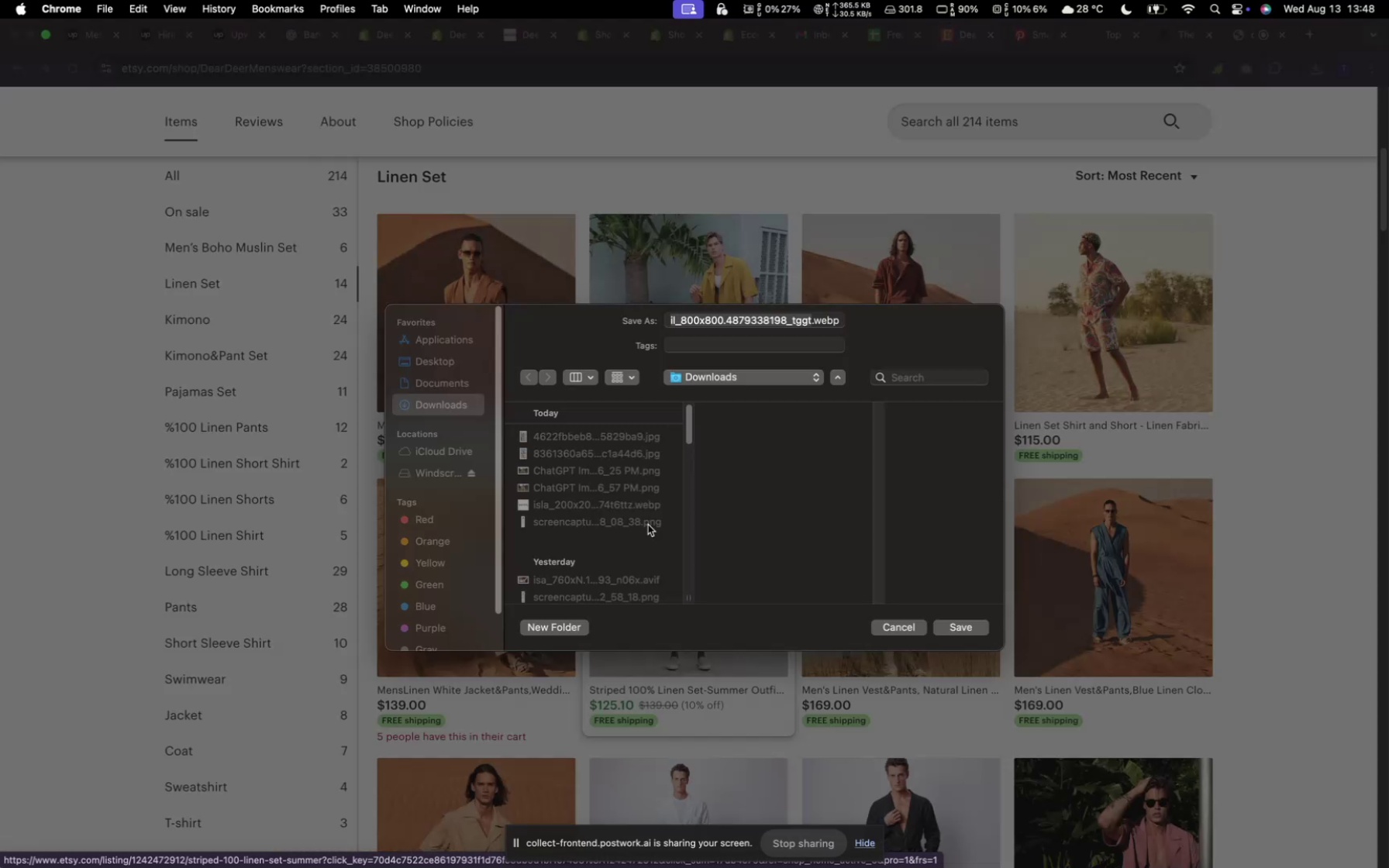 
left_click([956, 632])
 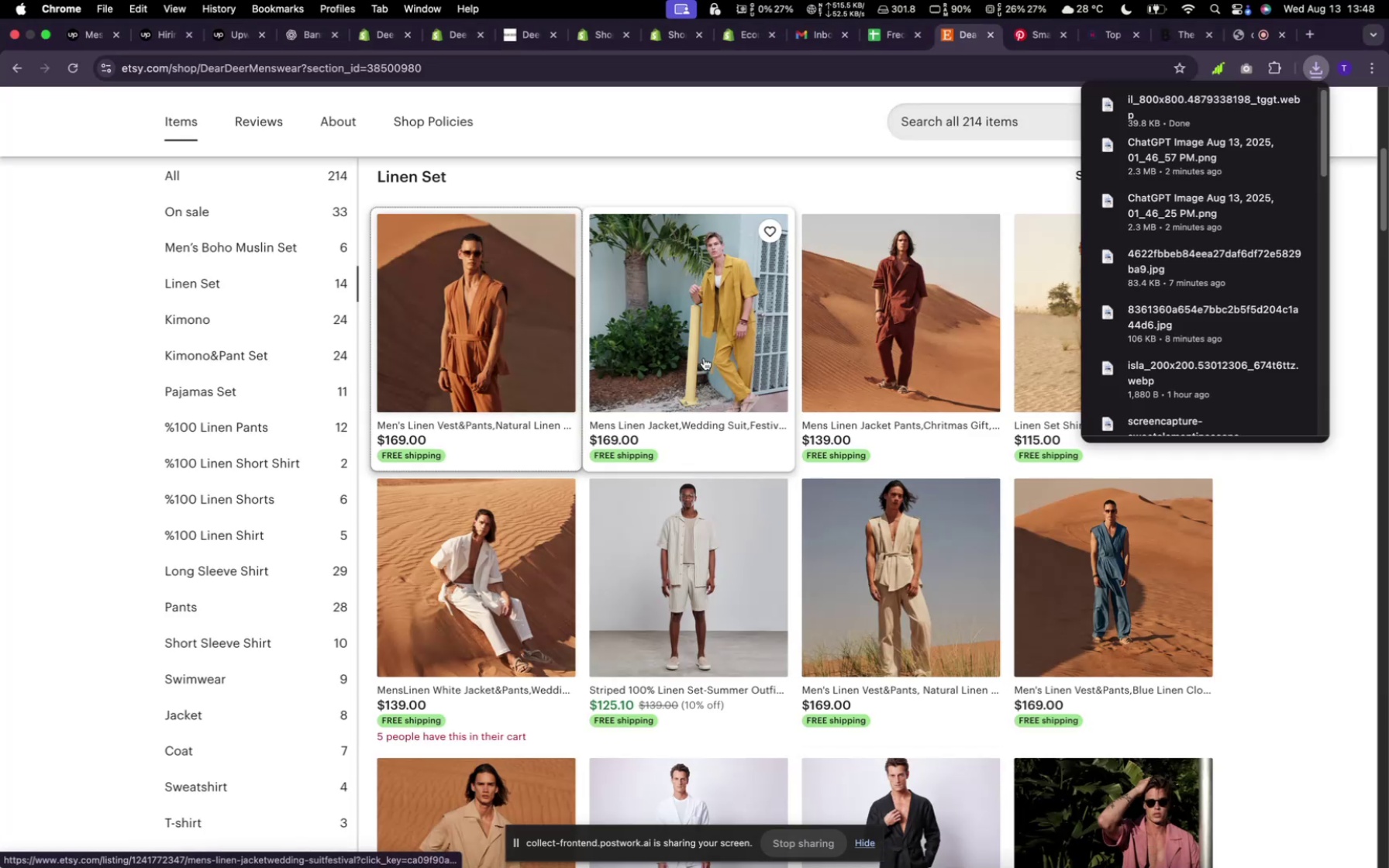 
right_click([890, 563])
 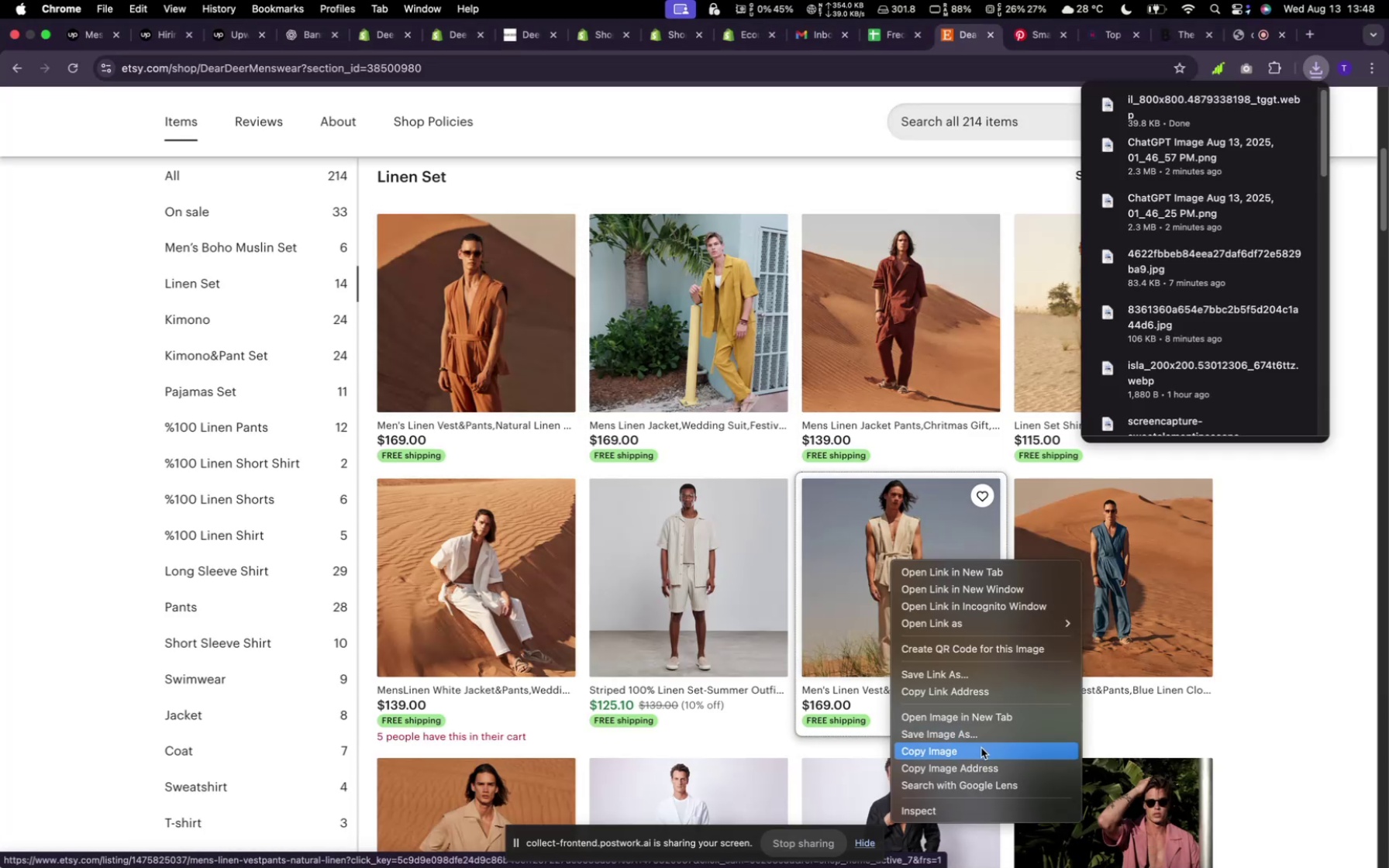 
left_click([977, 740])
 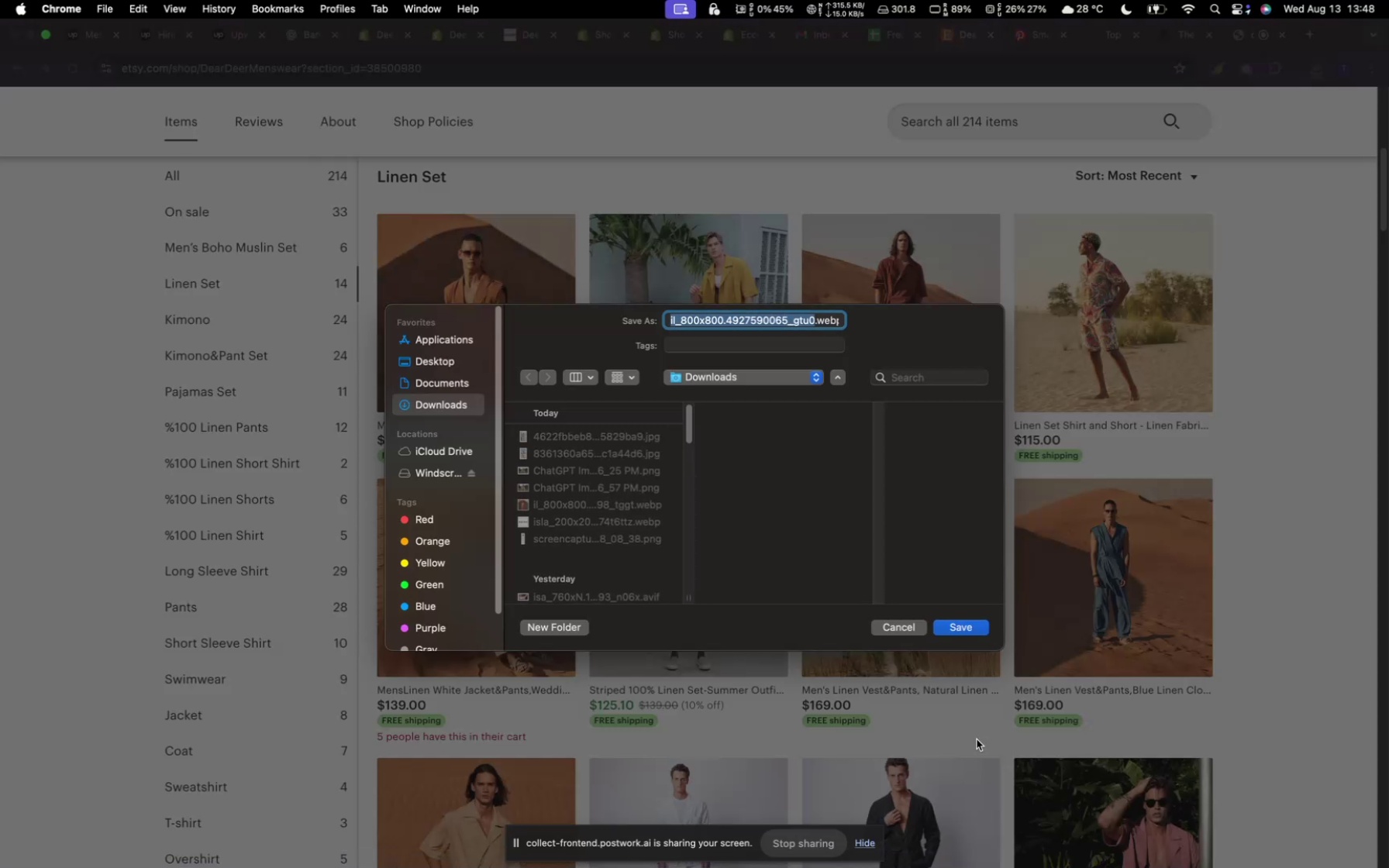 
left_click([962, 636])
 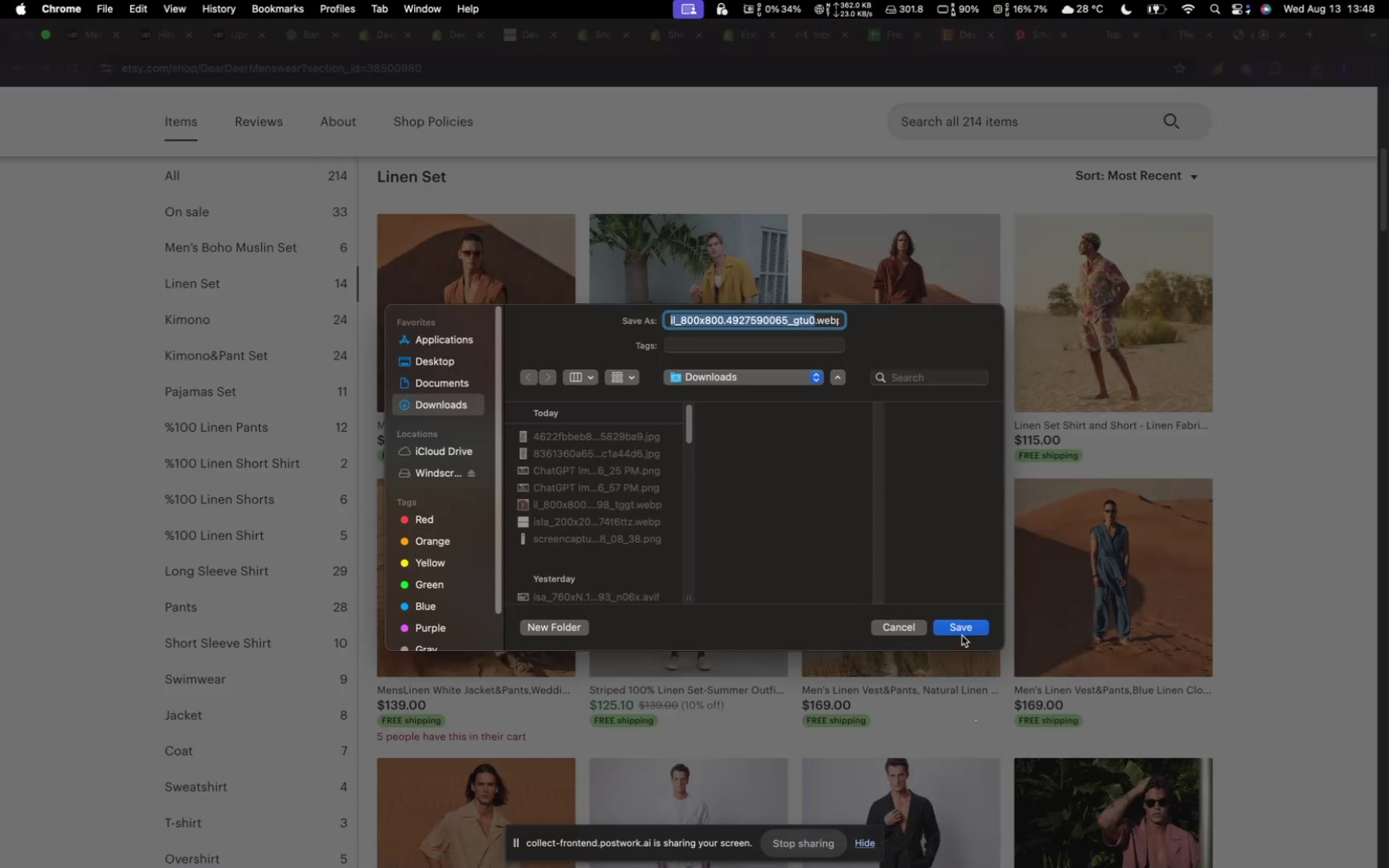 
left_click([961, 631])
 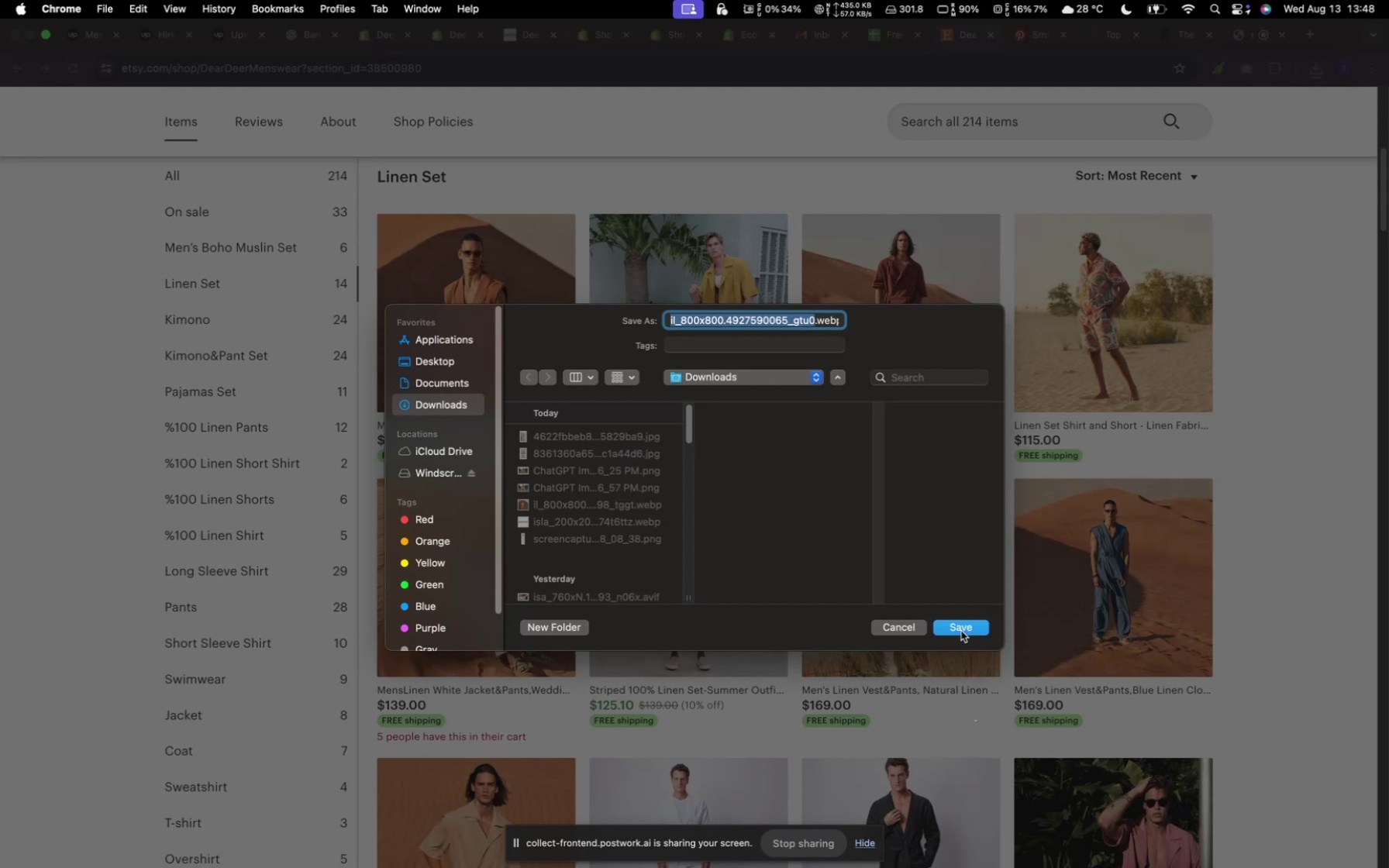 
right_click([1106, 601])
 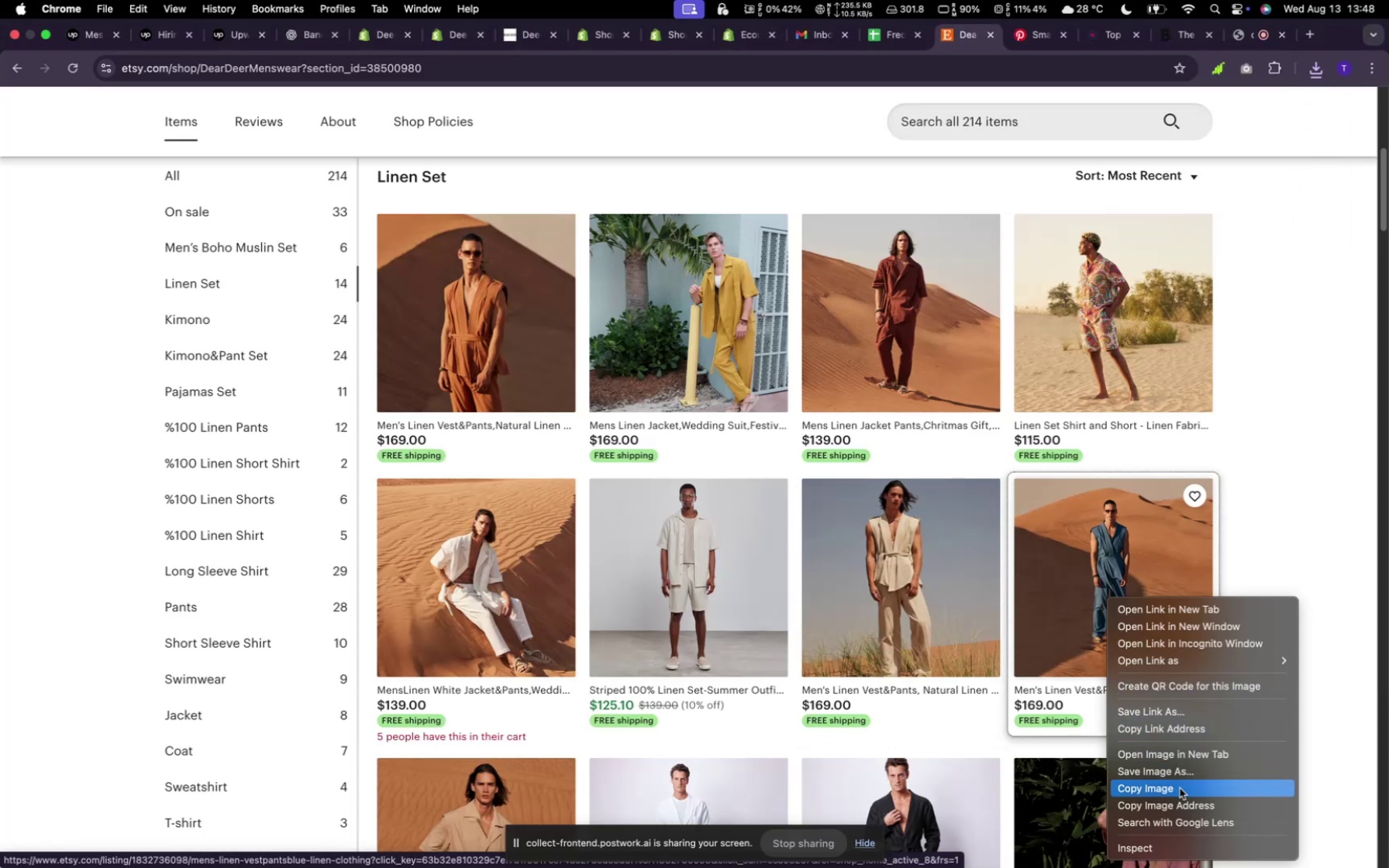 
left_click([1174, 765])
 